 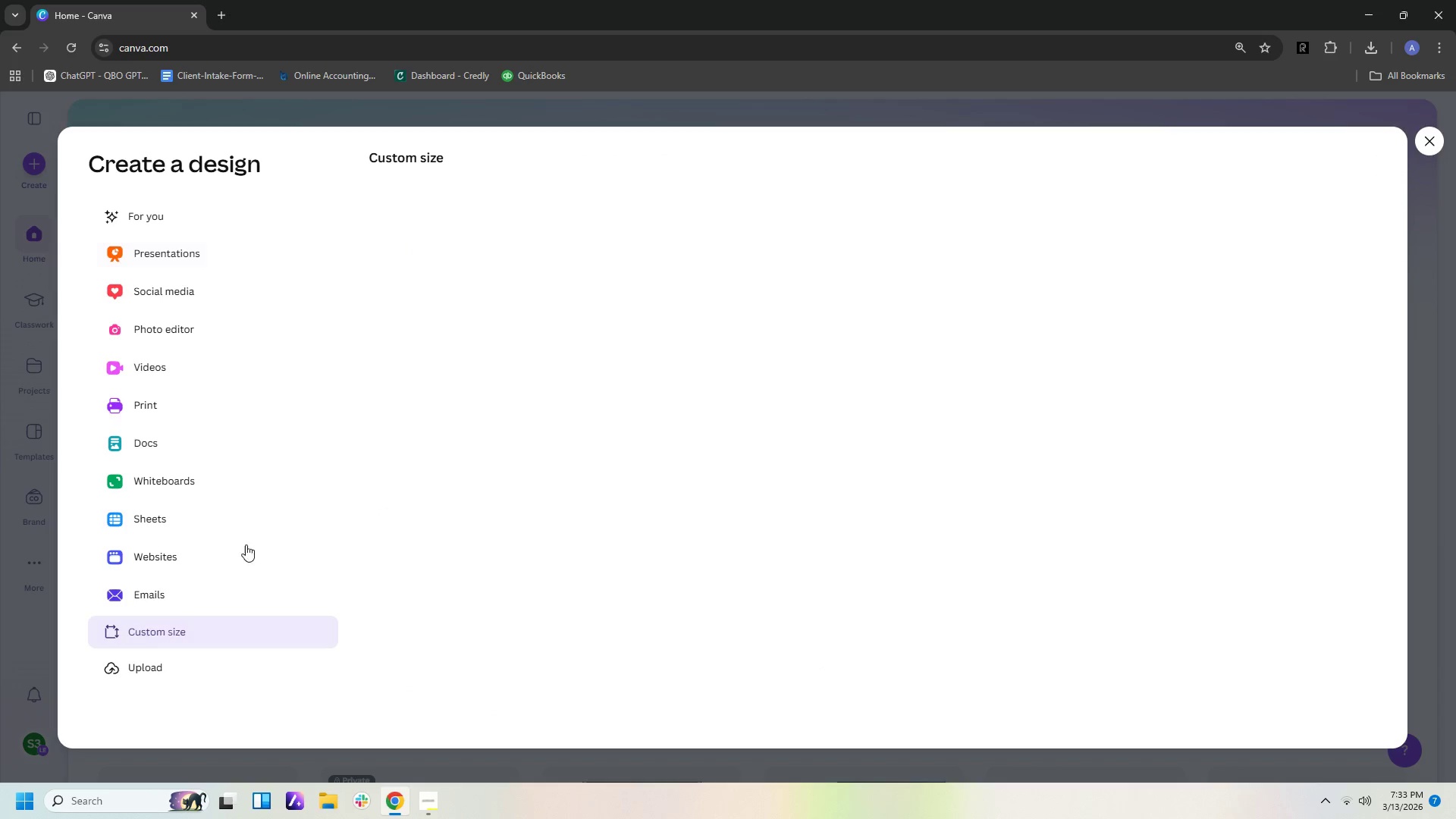 
left_click([603, 247])
 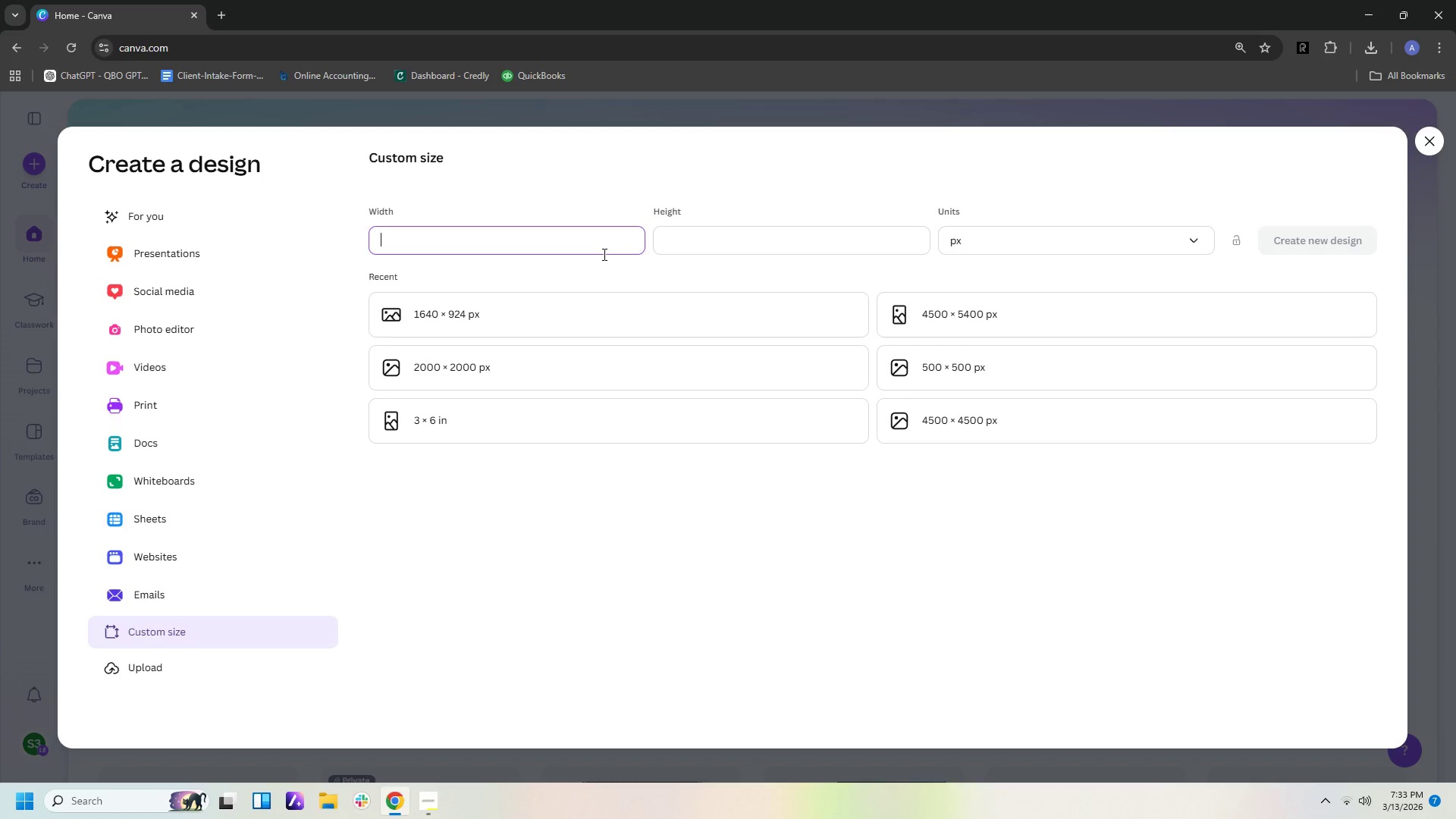 
type(1080)
 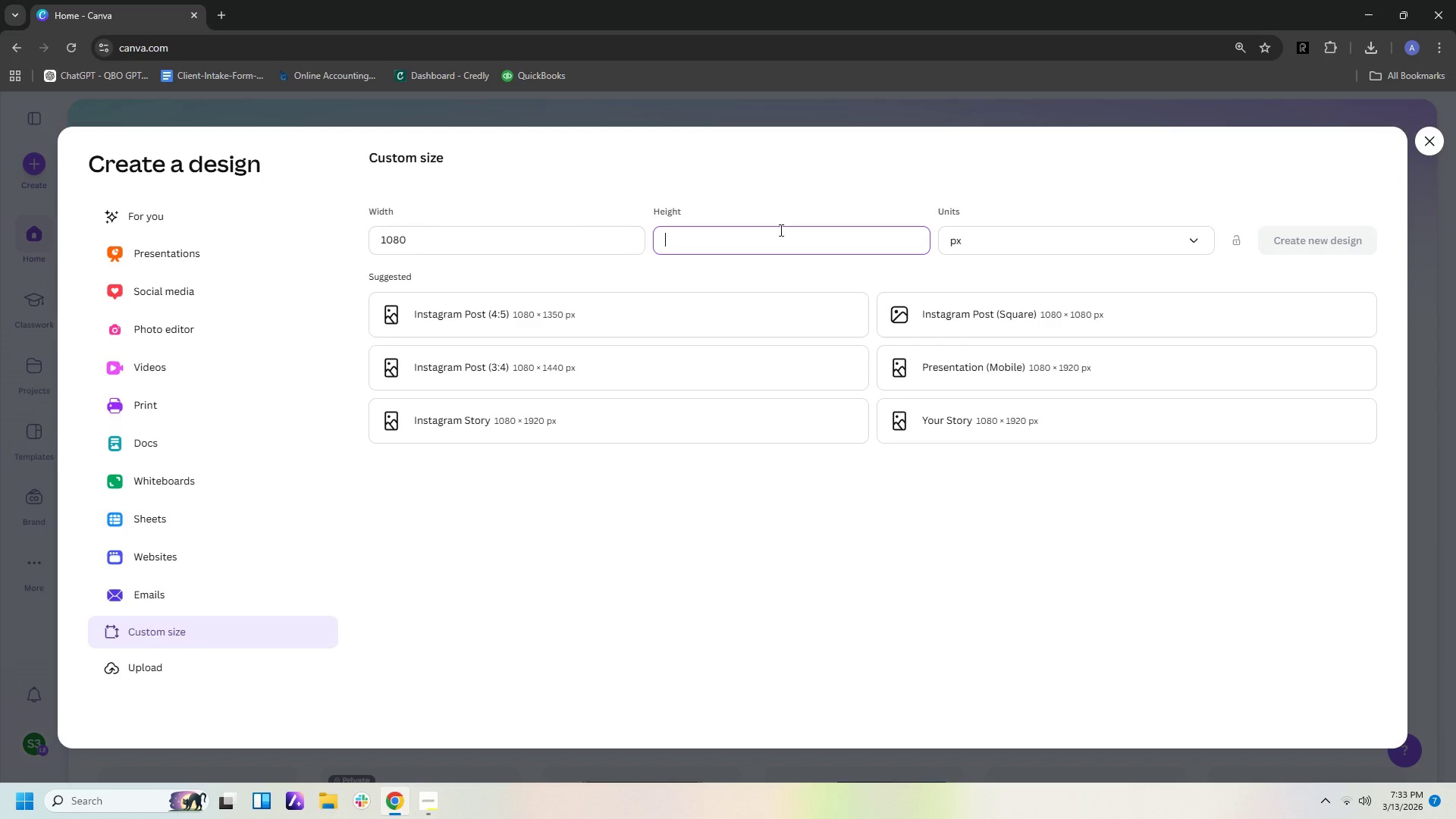 
type(1080)
 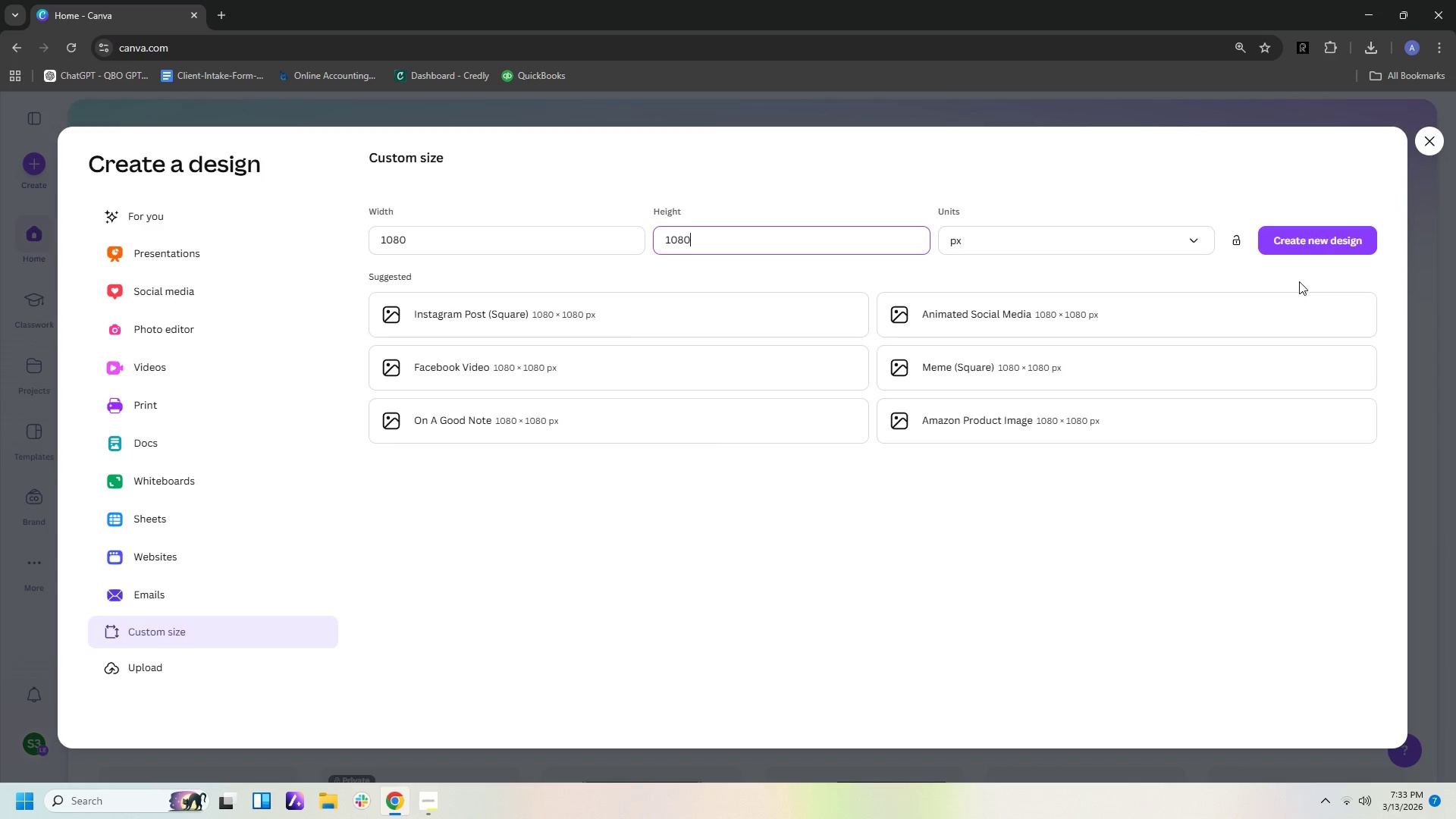 
wait(7.16)
 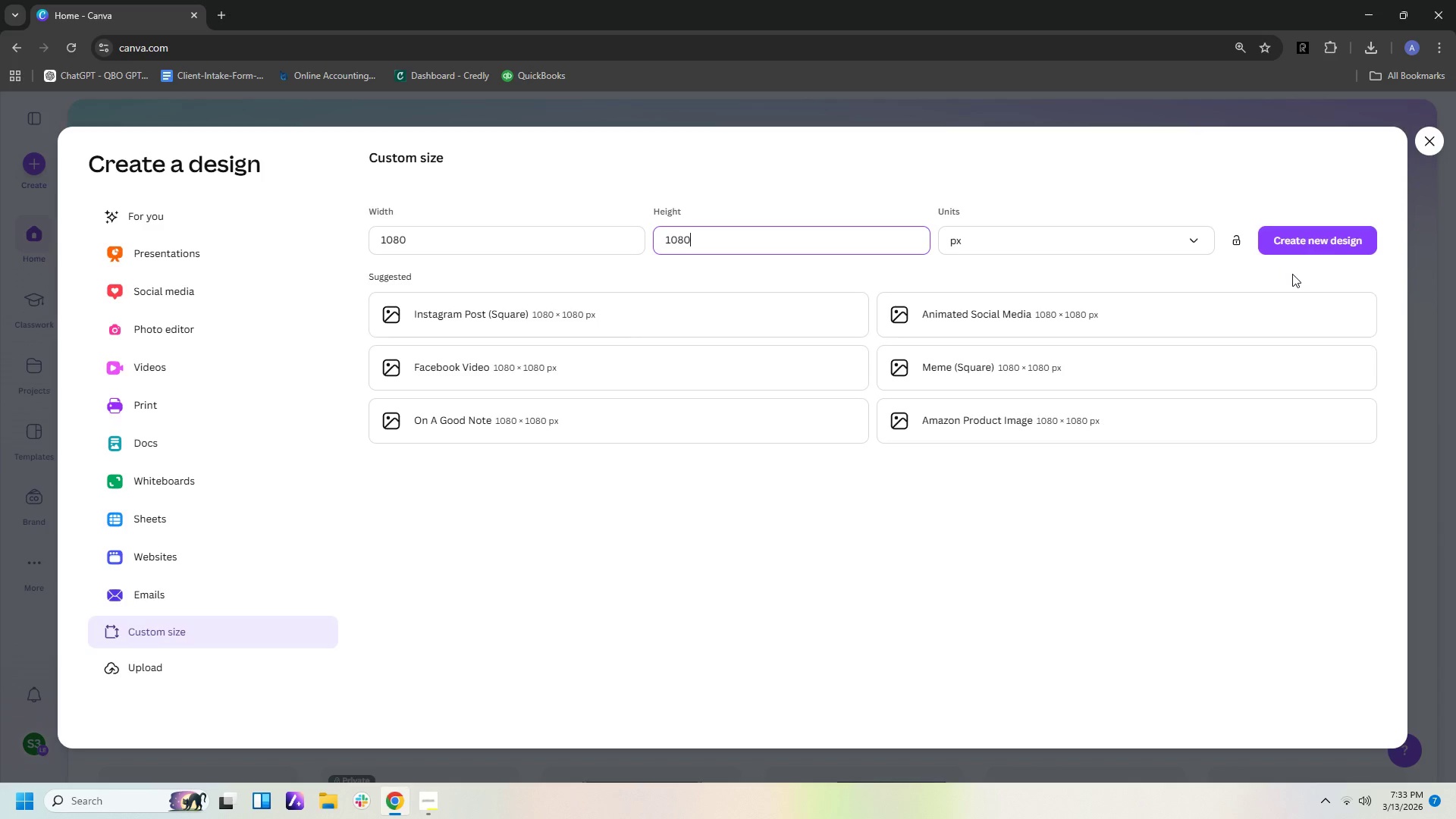 
left_click([1291, 237])
 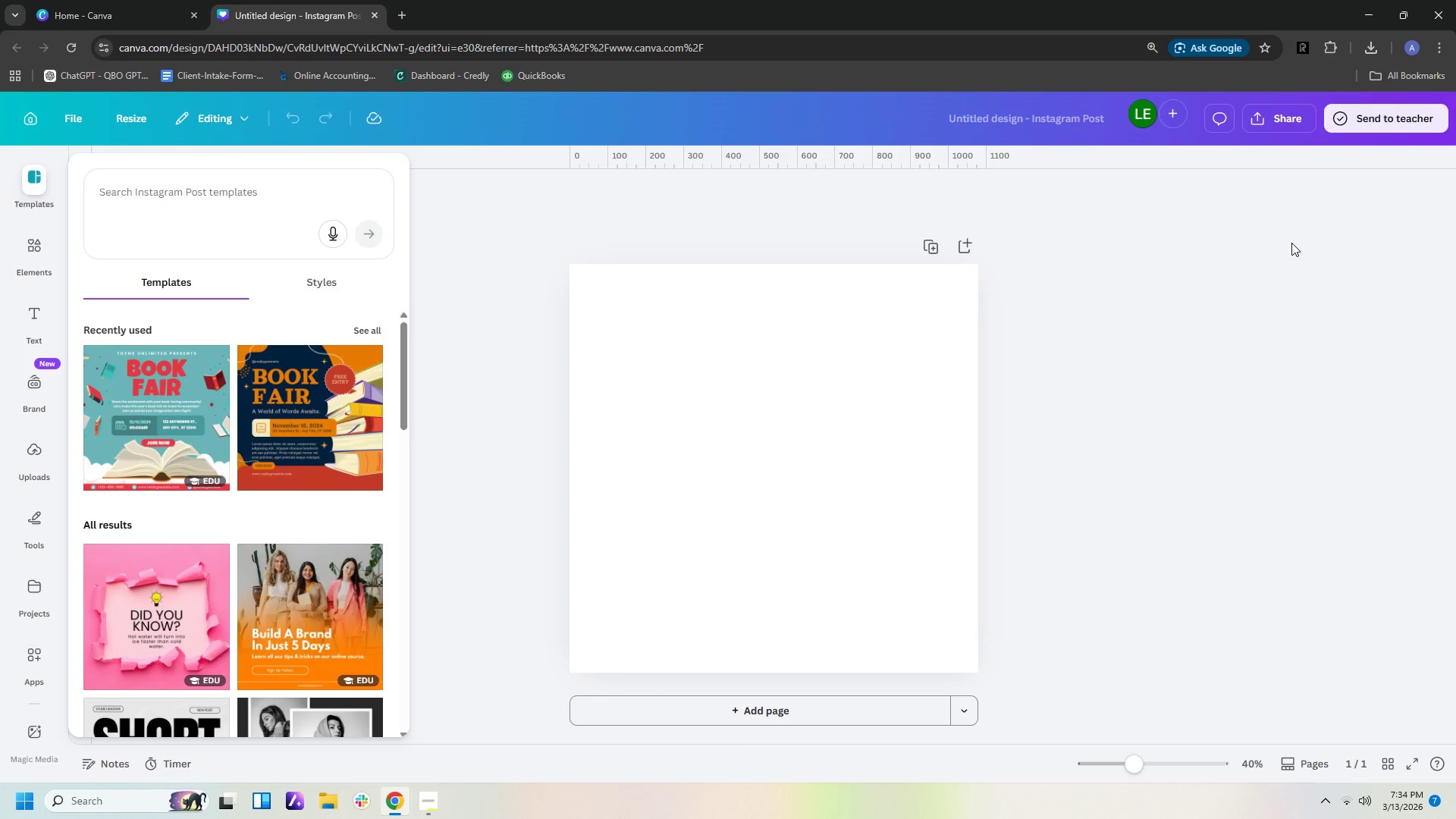 
wait(39.84)
 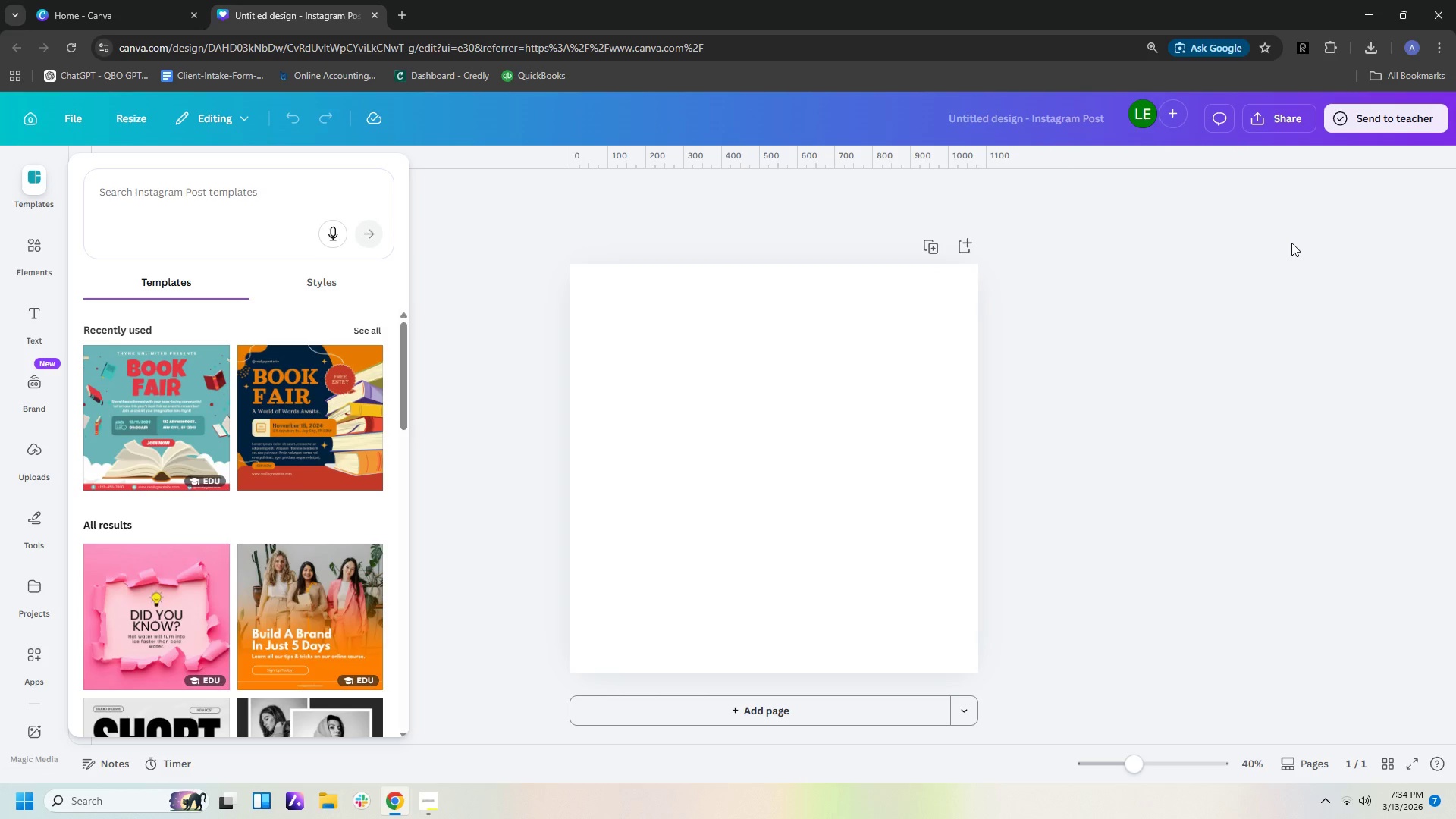 
left_click([109, 175])
 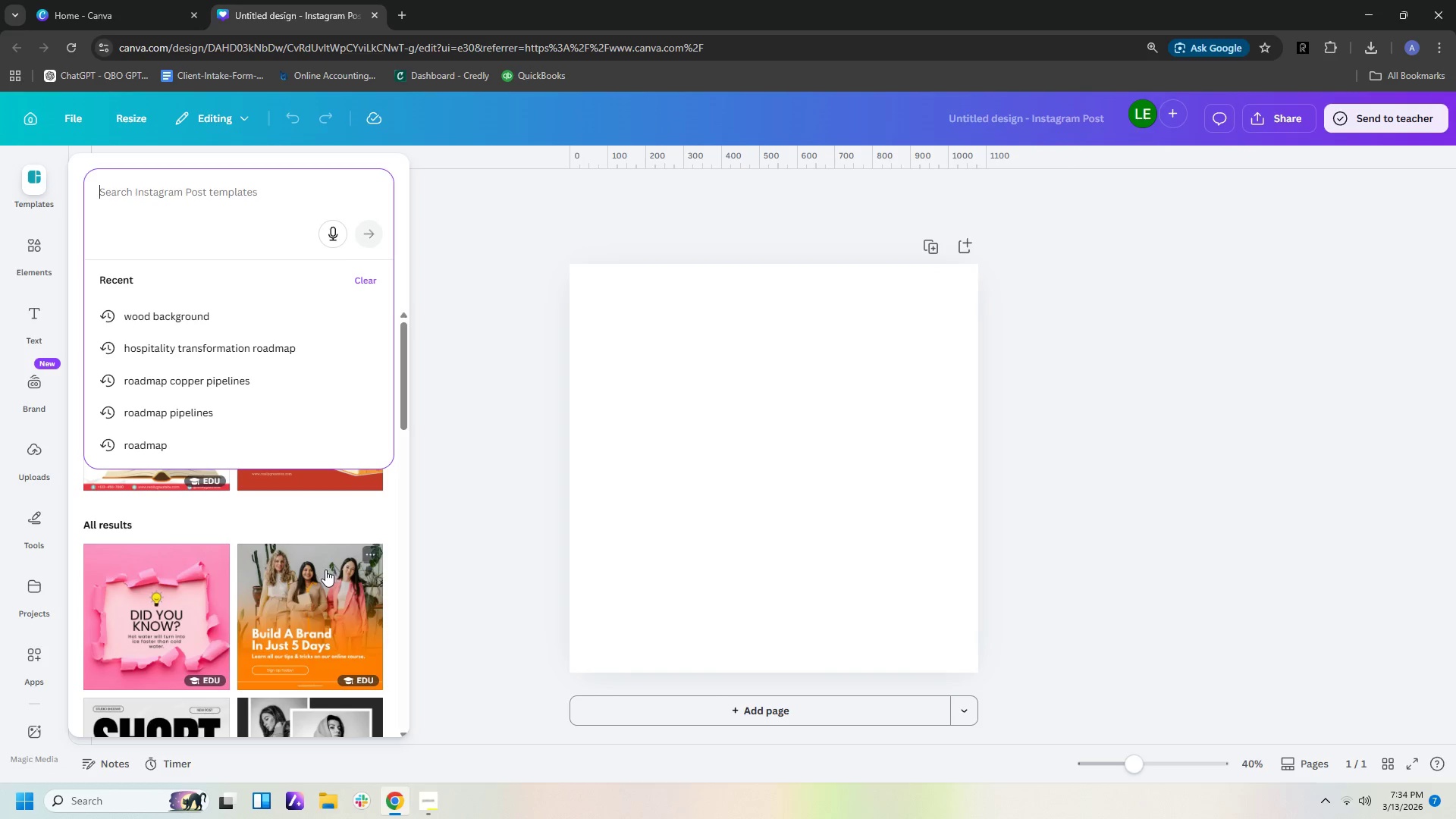 
wait(19.01)
 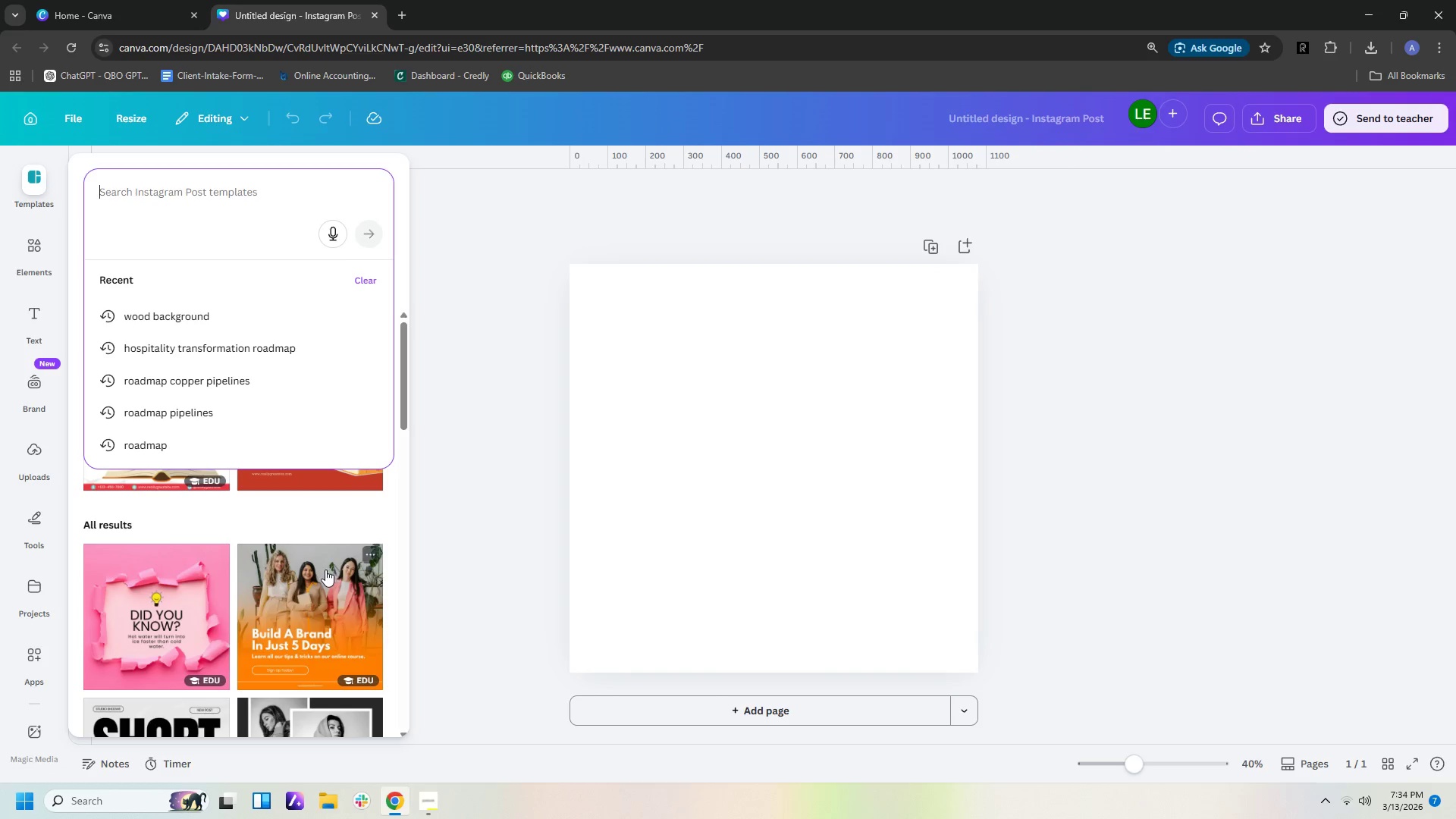 
left_click([37, 249])
 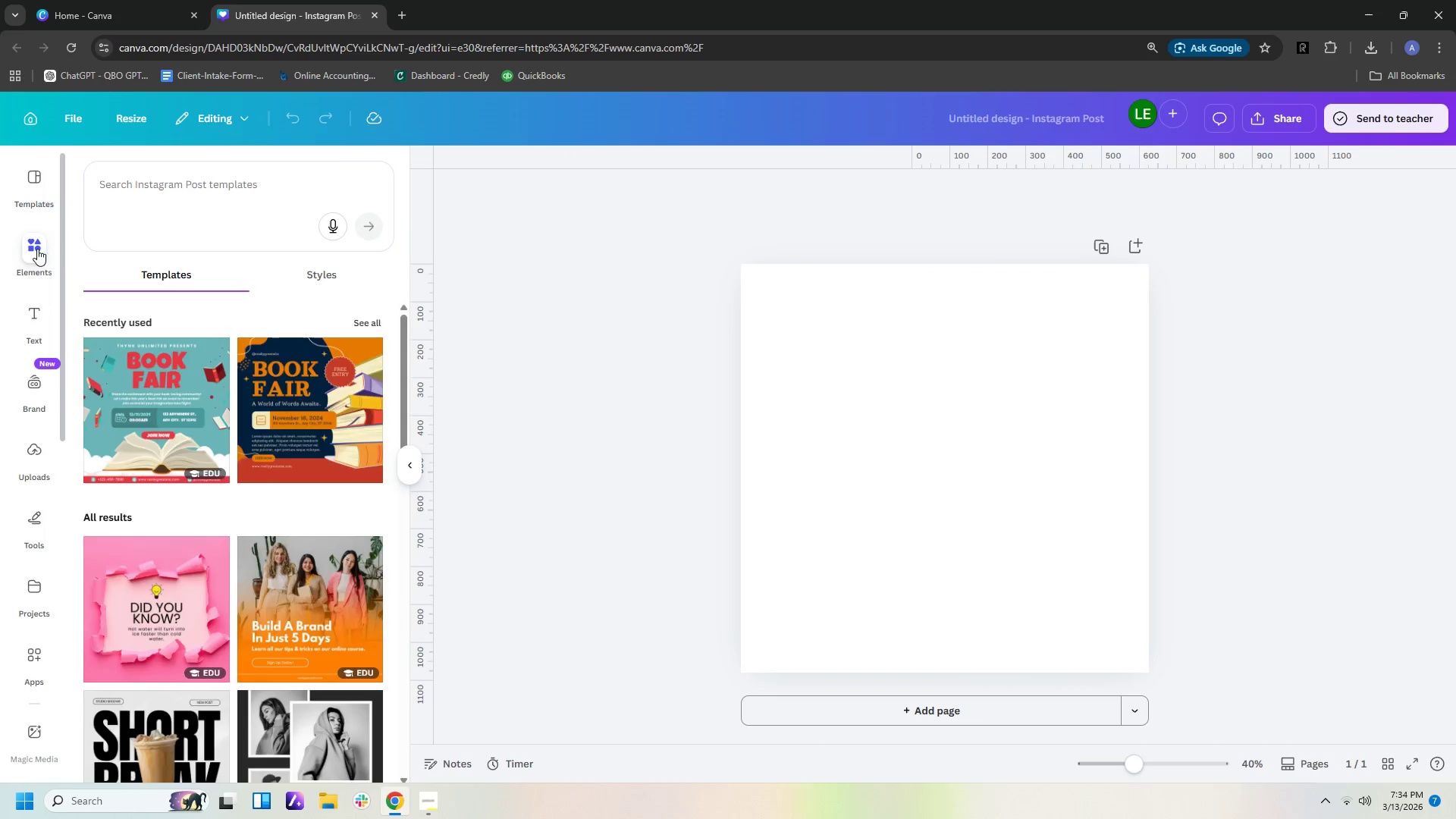 
mouse_move([71, 259])
 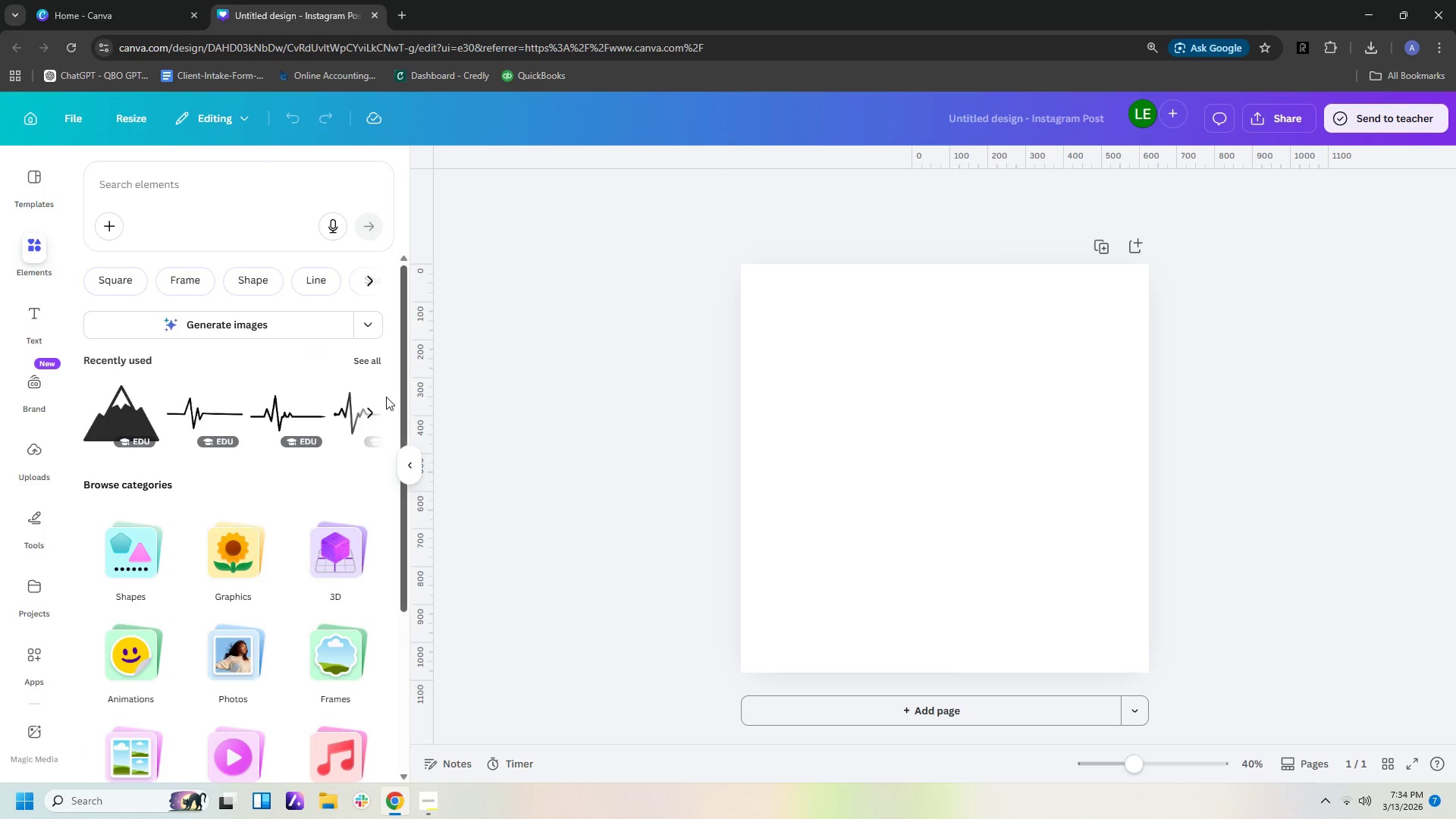 
left_click([162, 193])
 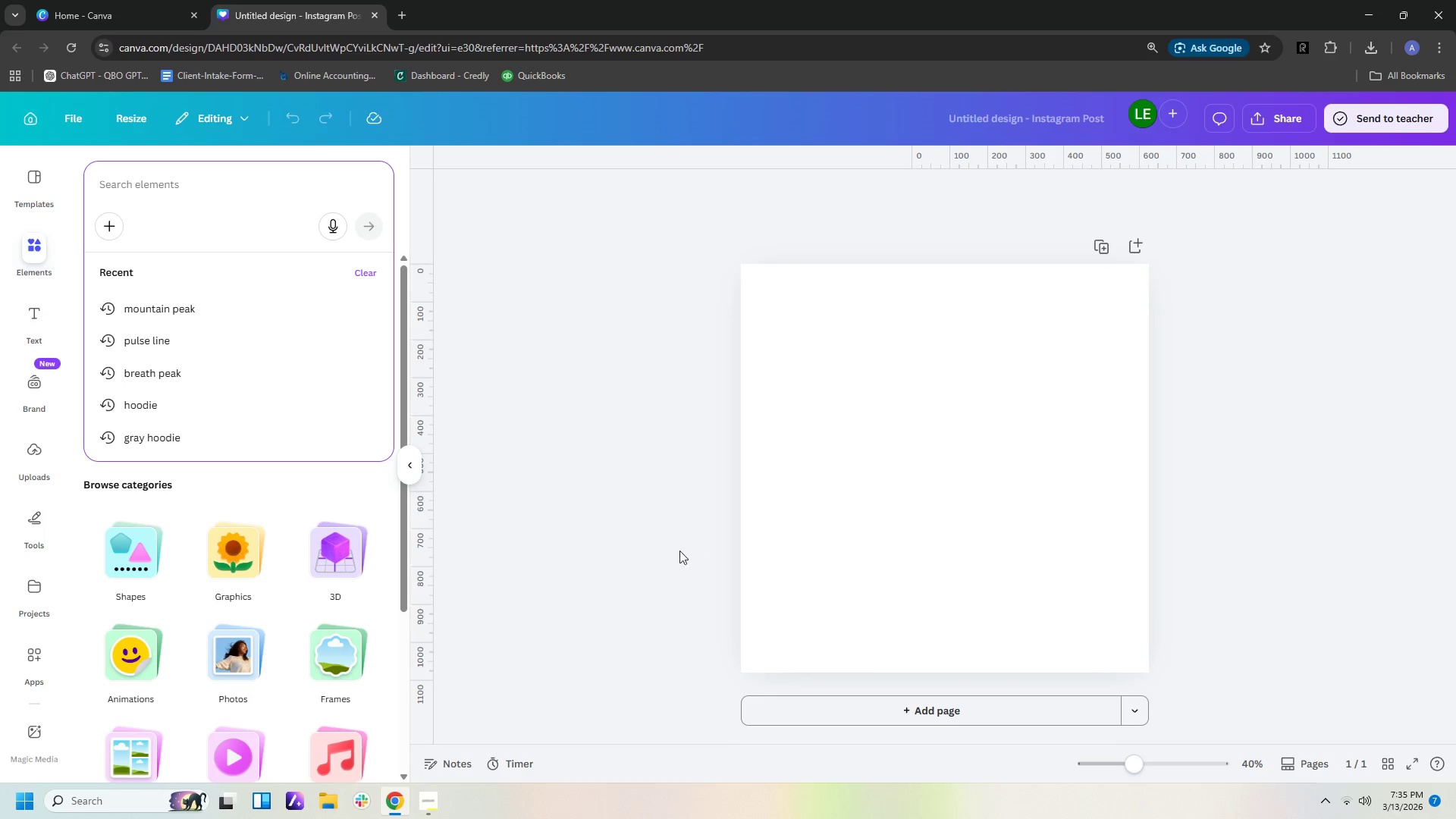 
wait(54.39)
 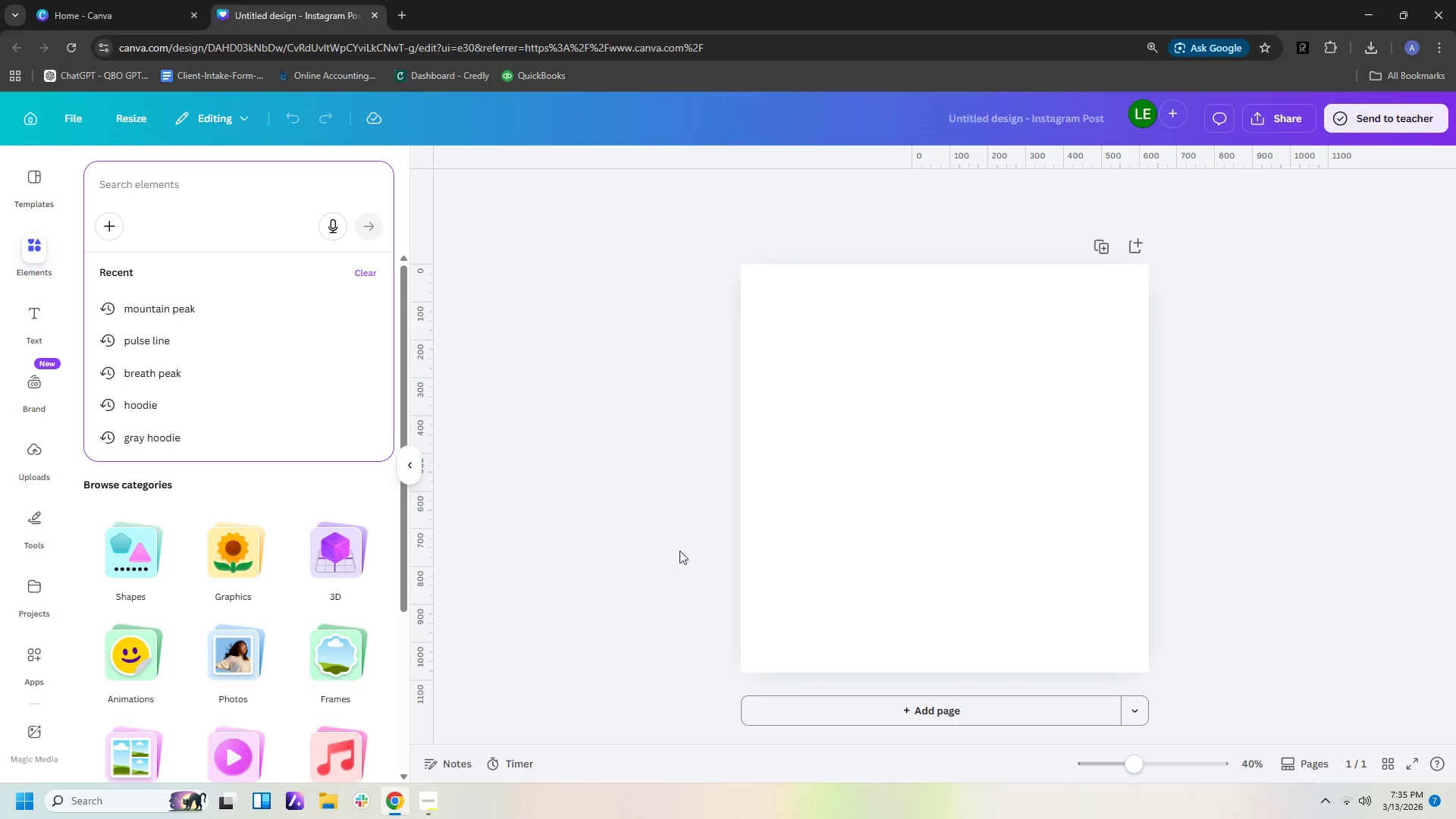 
left_click([37, 319])
 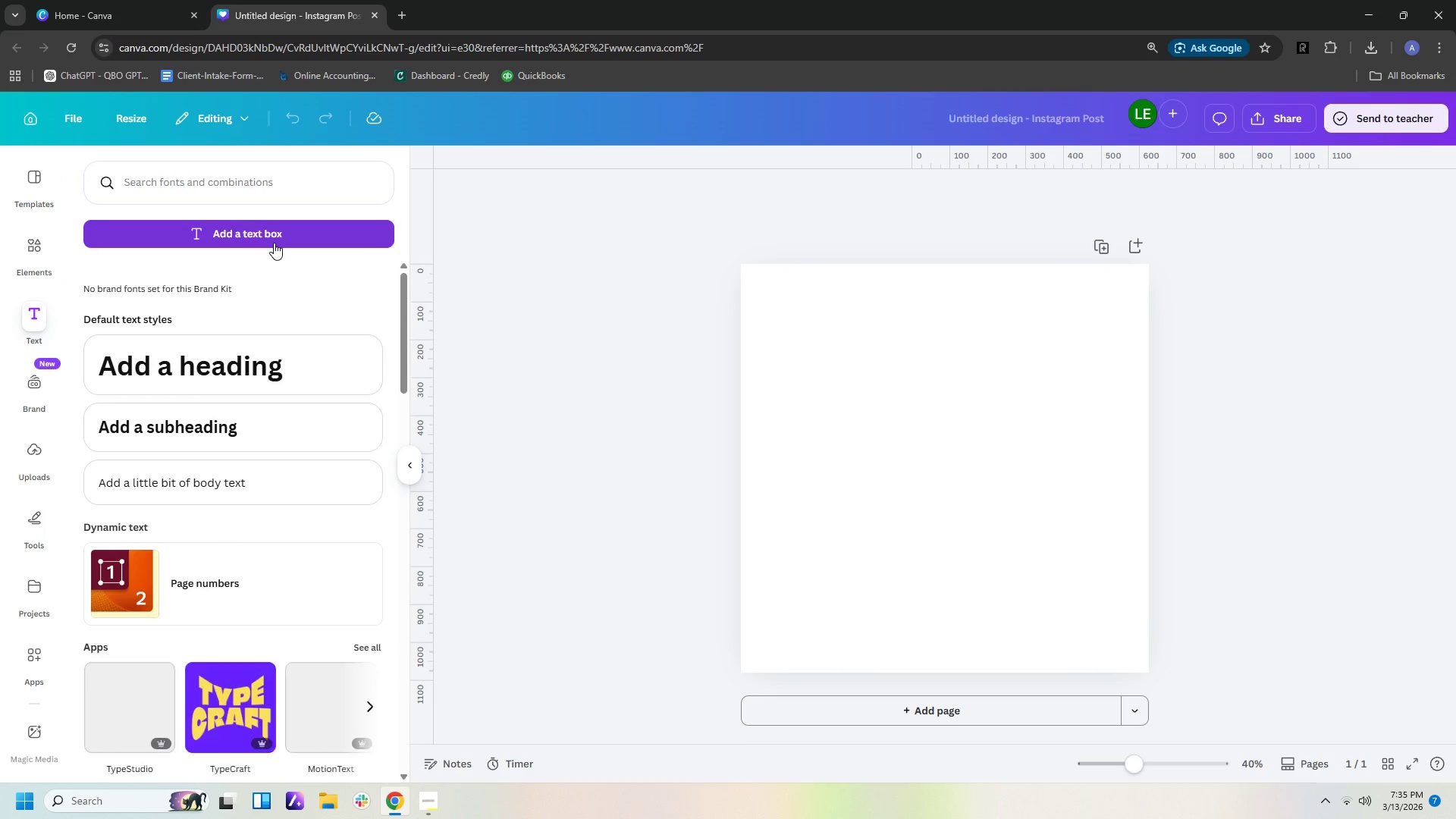 
left_click([274, 239])
 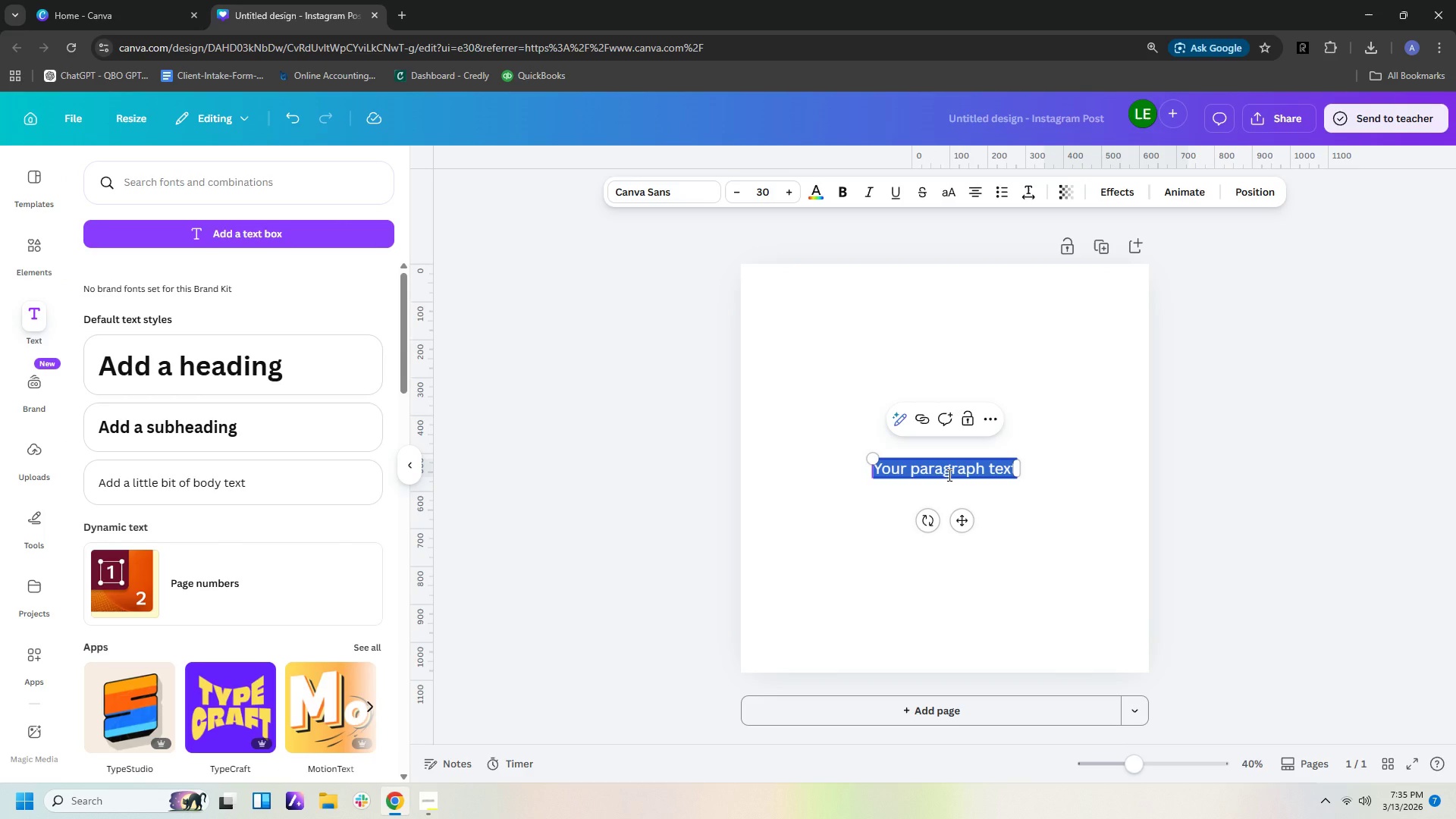 
type(Concept 1)
 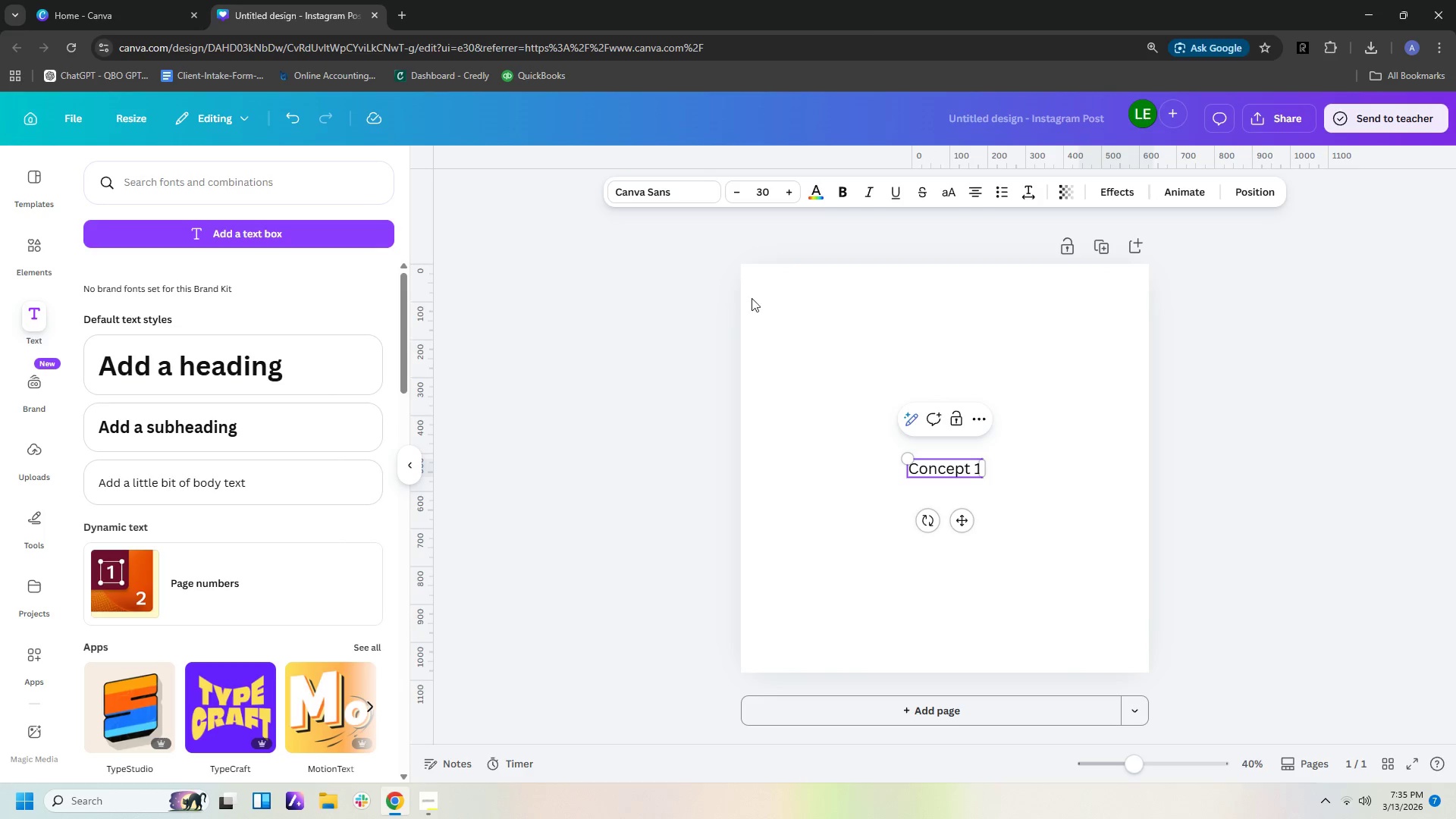 
left_click([1011, 493])
 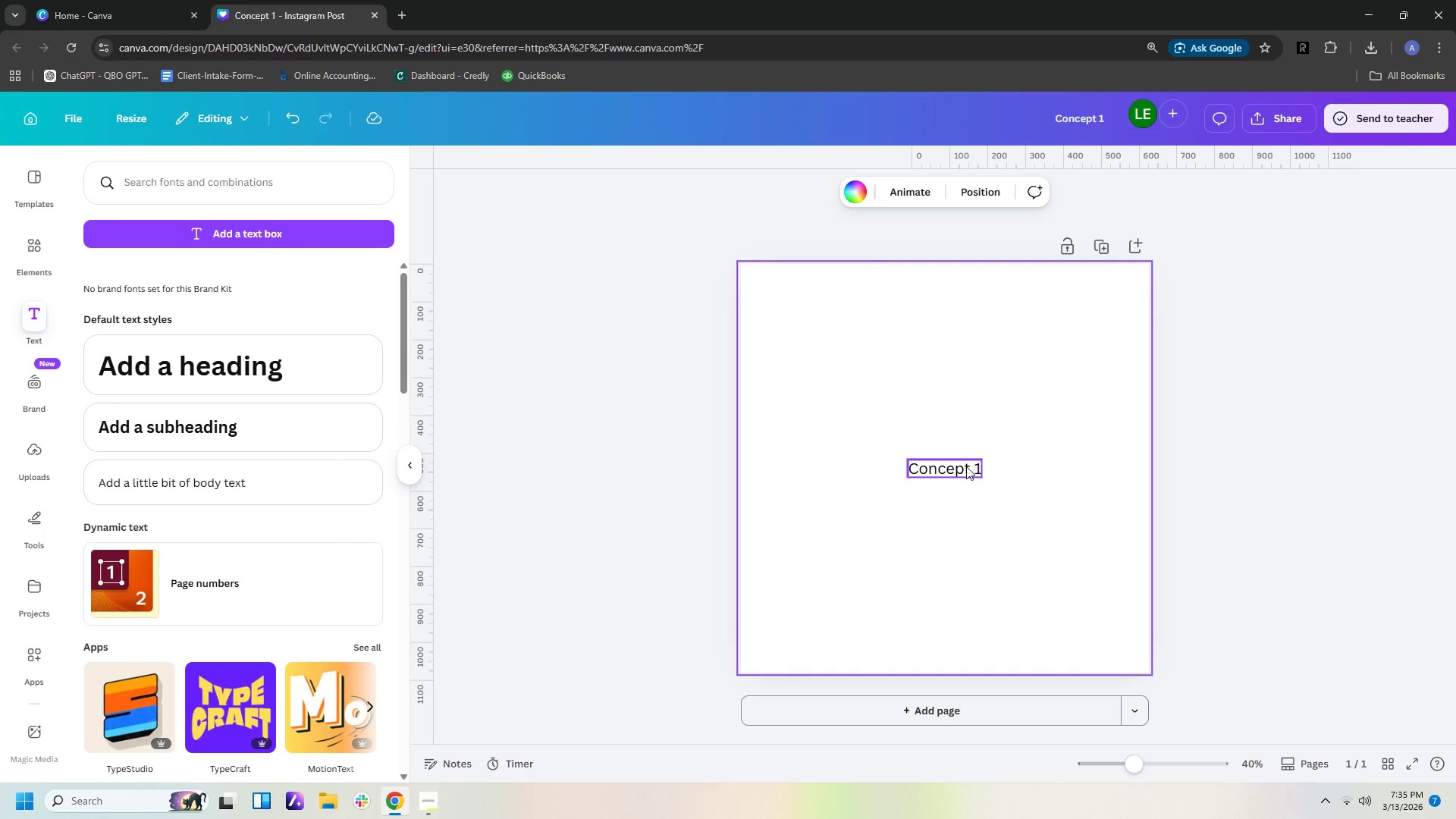 
left_click_drag(start_coordinate=[964, 466], to_coordinate=[955, 312])
 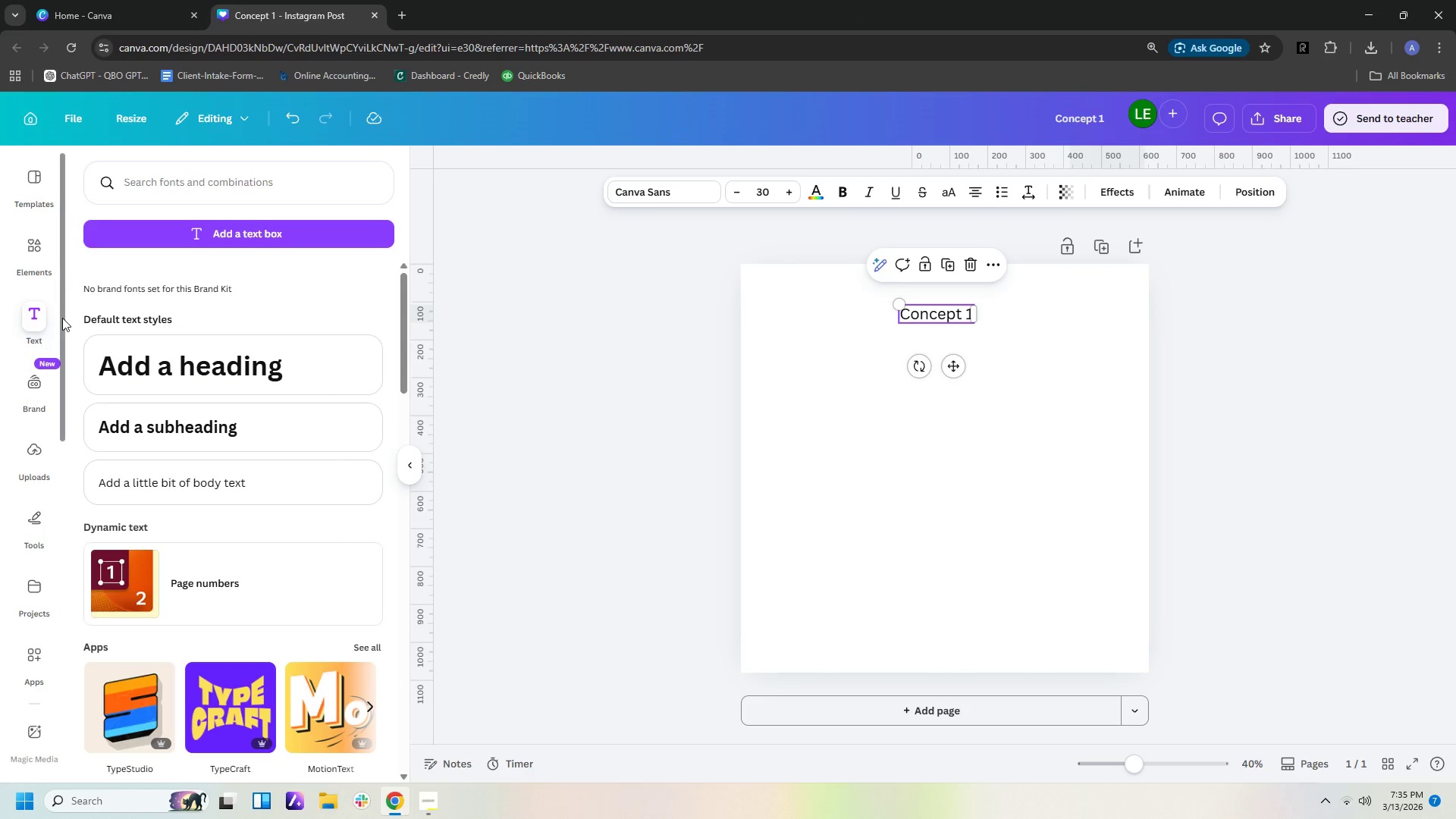 
left_click([250, 237])
 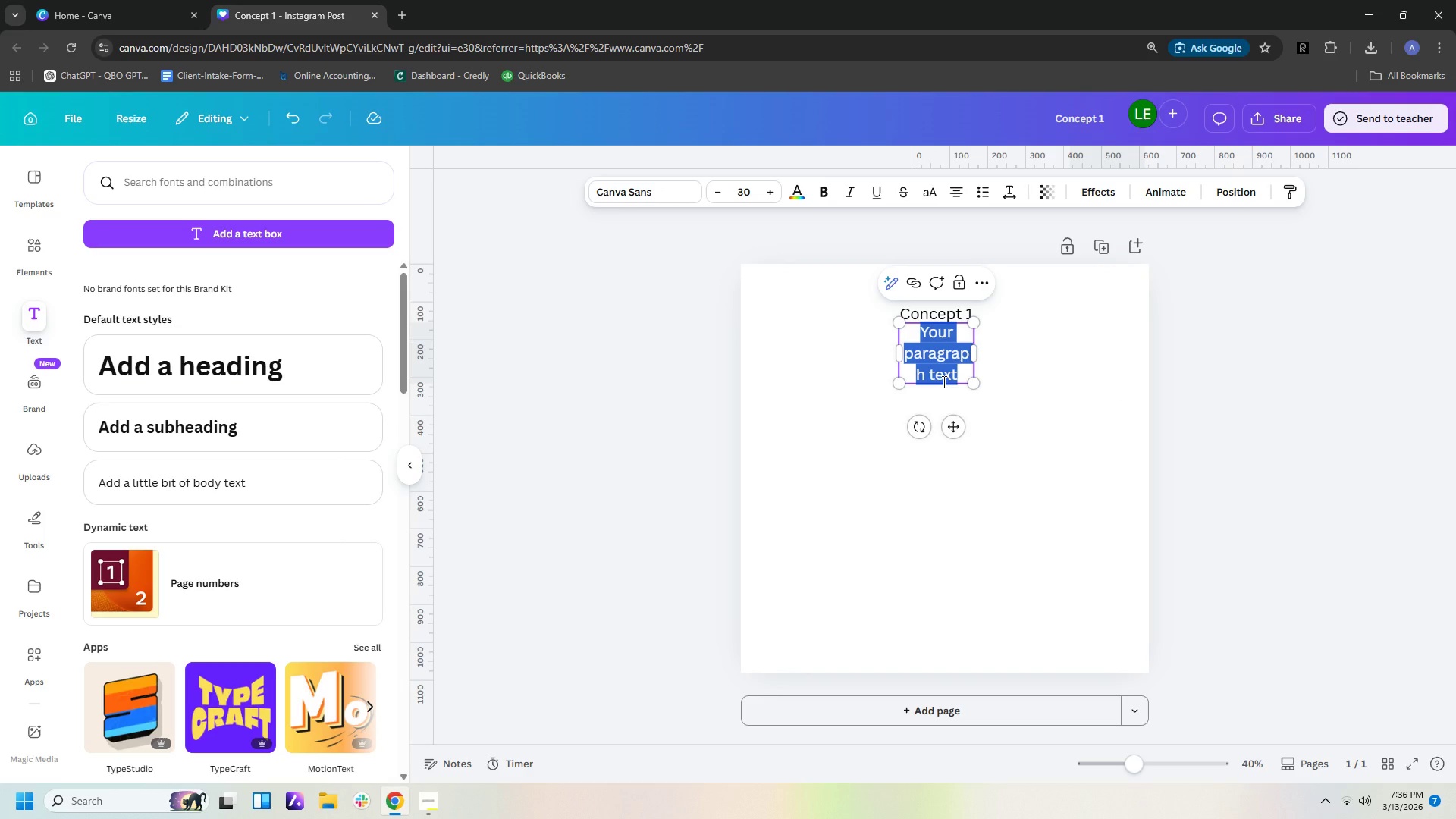 
type(Neutral Vine Loop)
 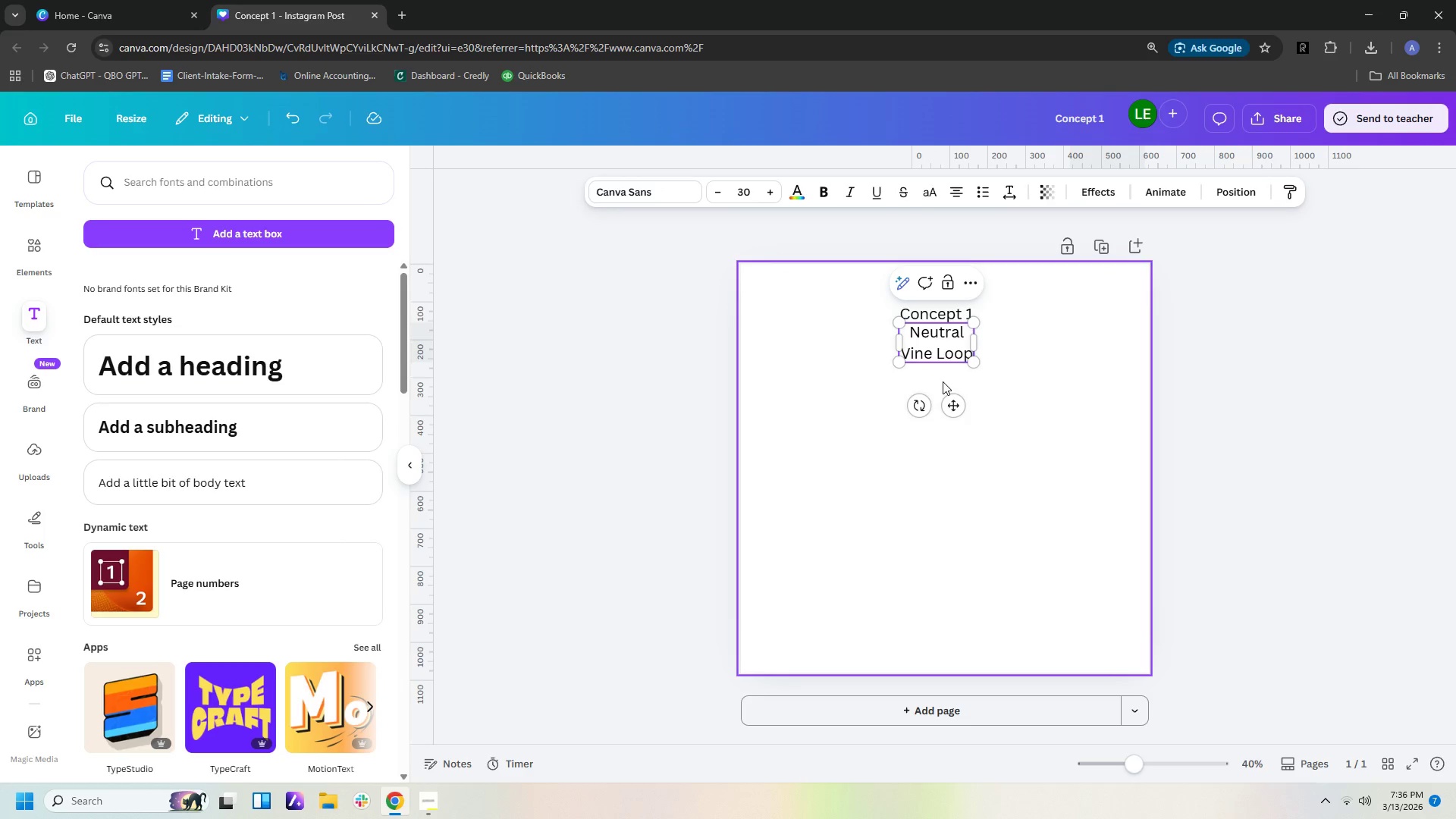 
left_click_drag(start_coordinate=[975, 342], to_coordinate=[1057, 335])
 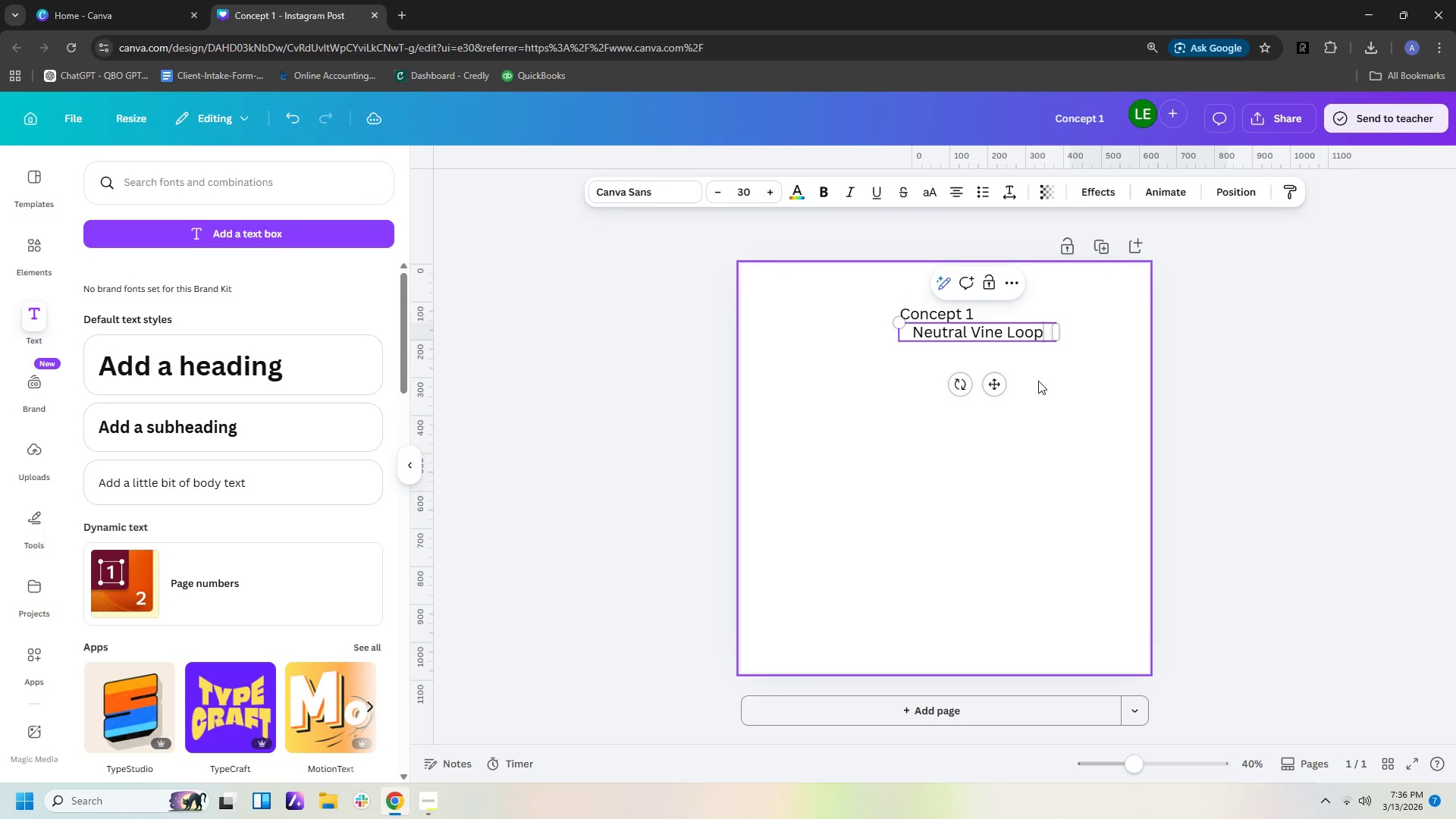 
left_click([1038, 381])
 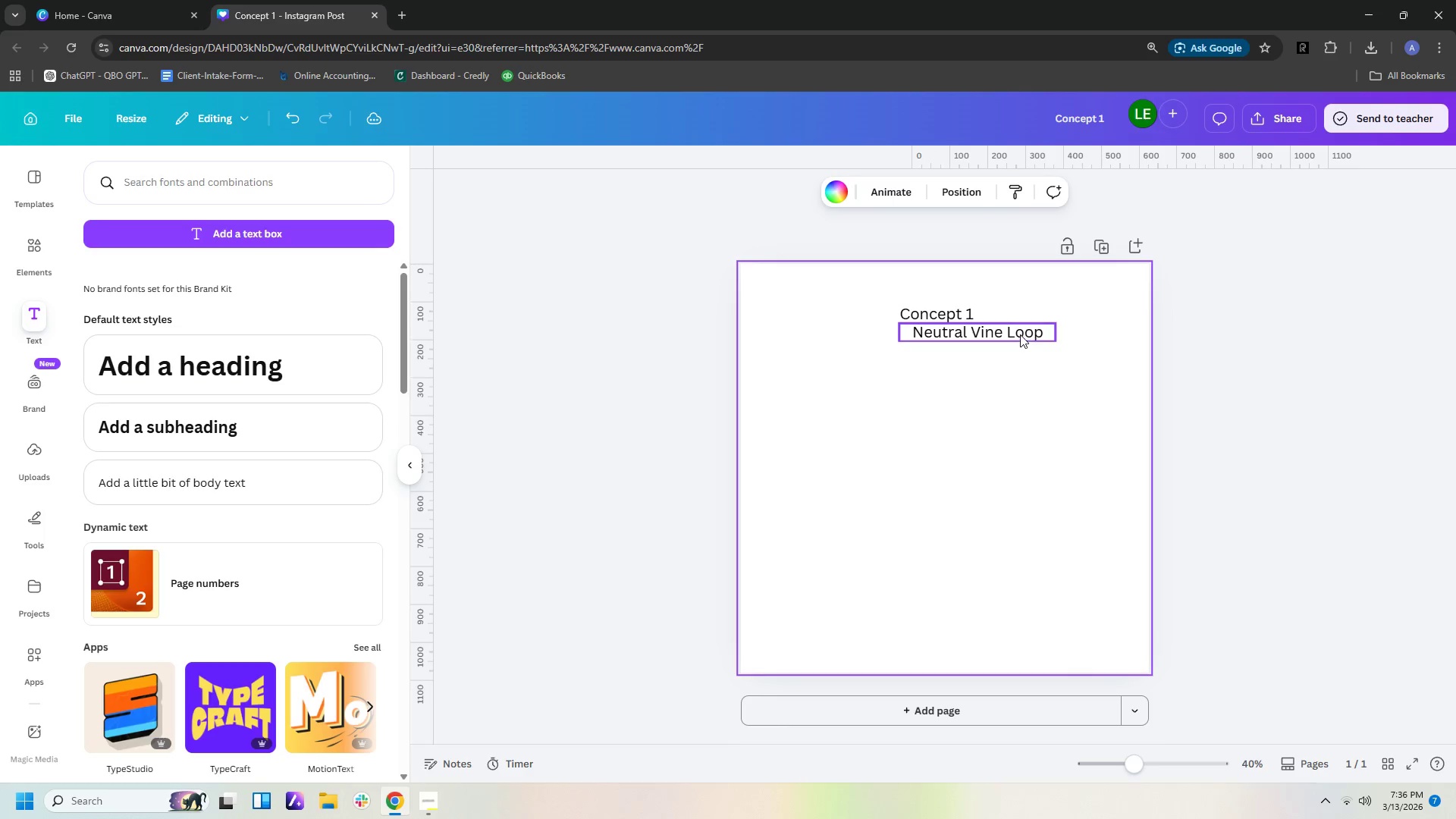 
left_click_drag(start_coordinate=[1020, 334], to_coordinate=[987, 353])
 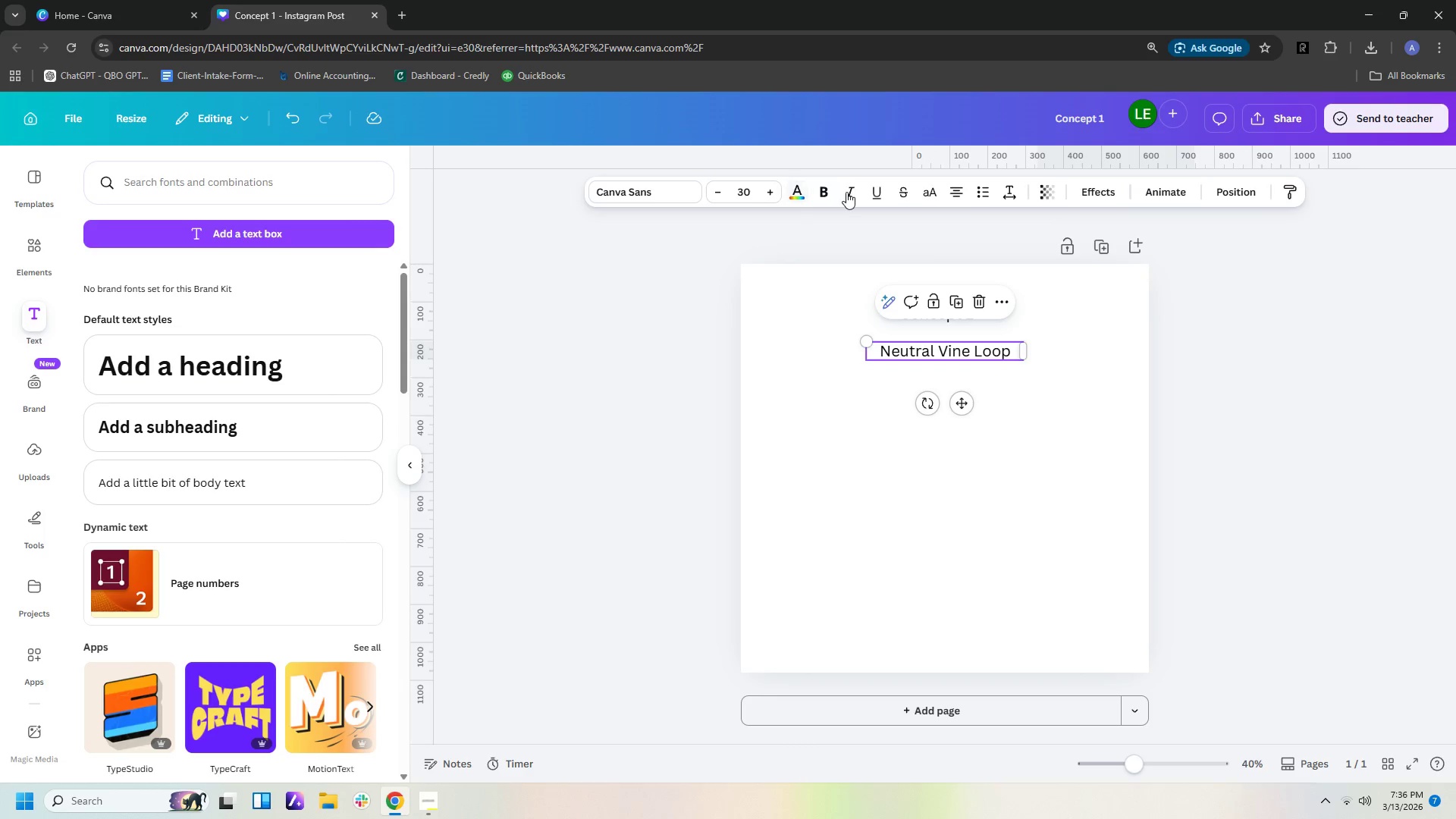 
left_click([846, 192])
 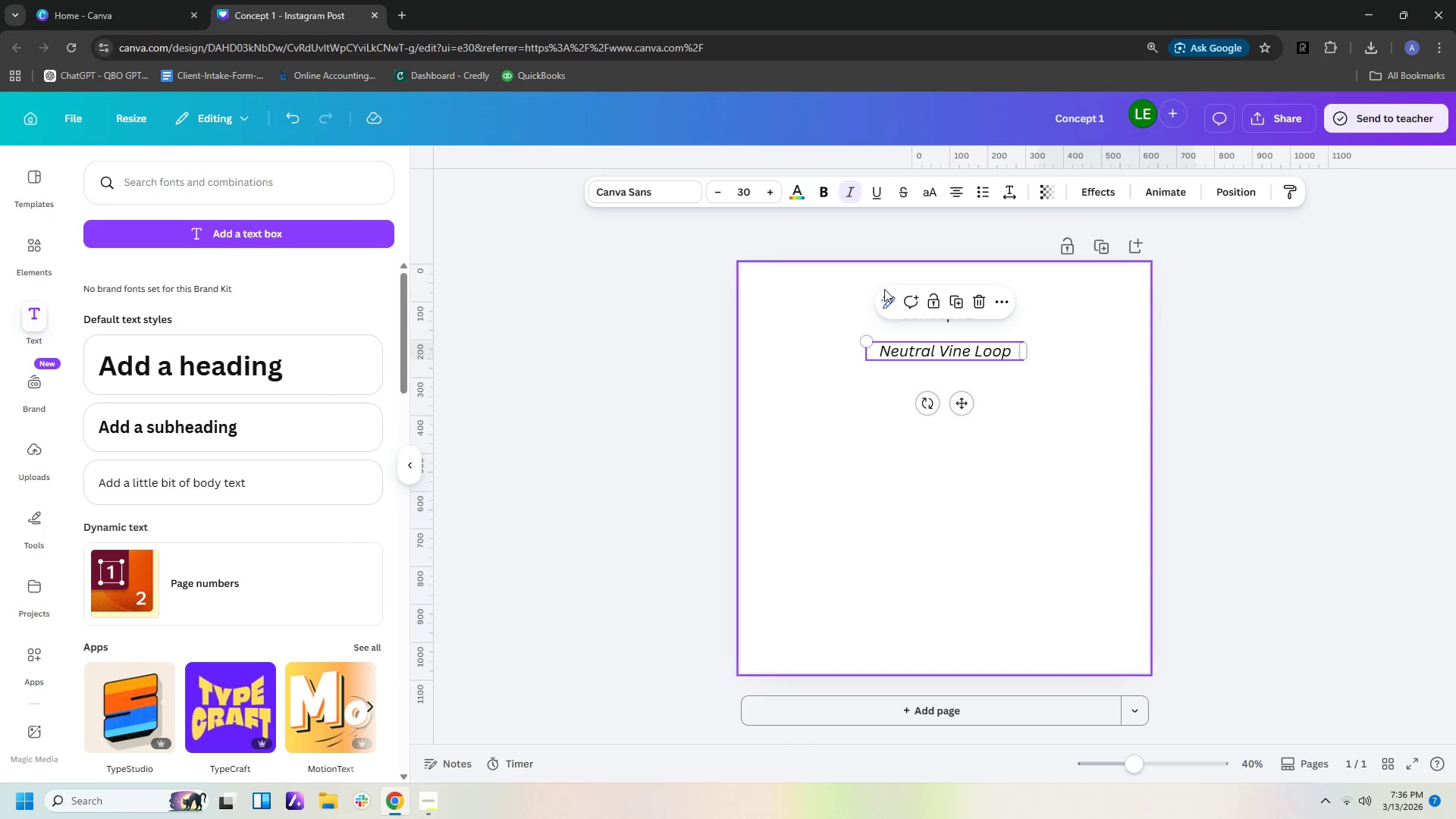 
left_click([1106, 440])
 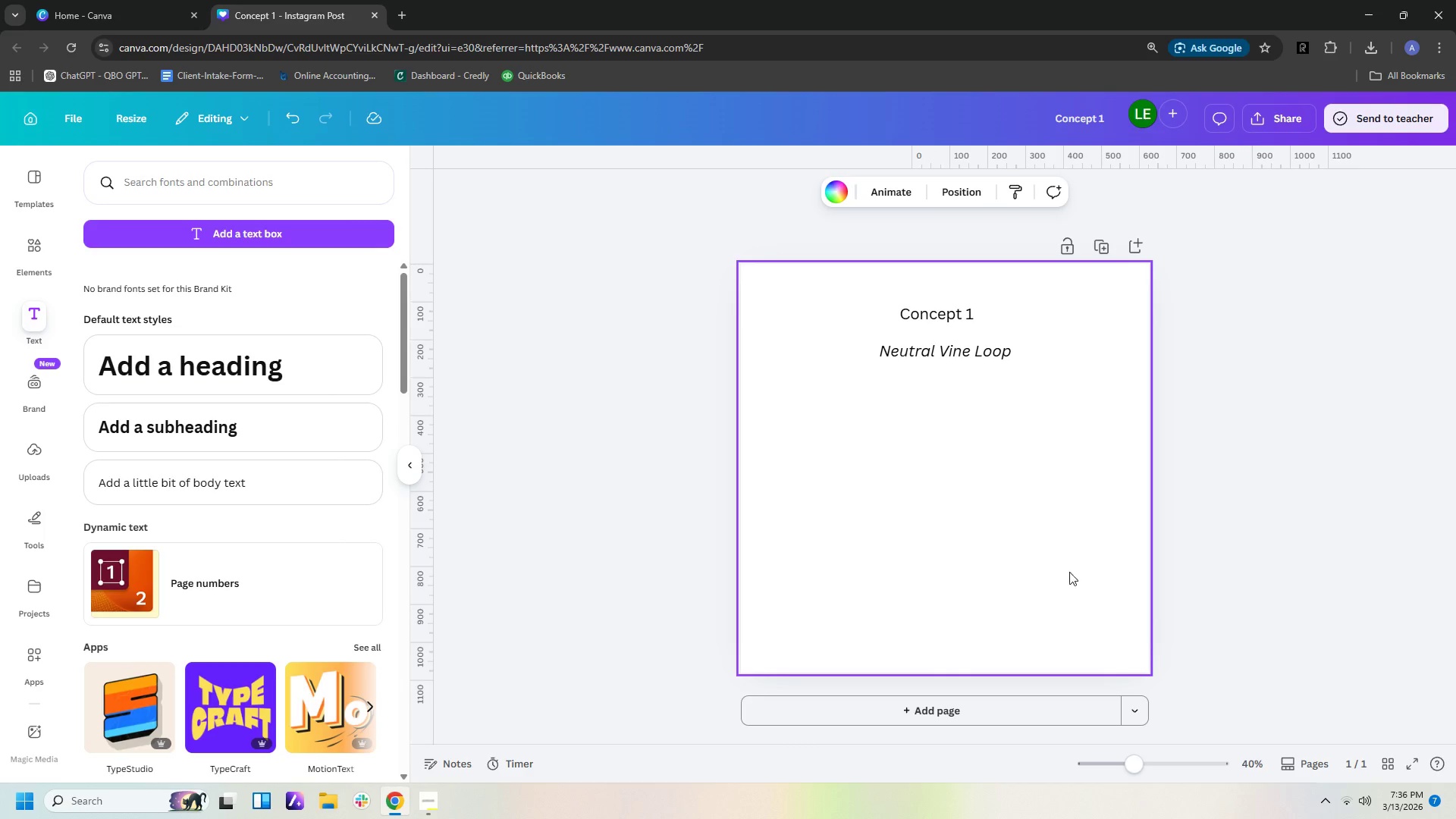 
wait(7.05)
 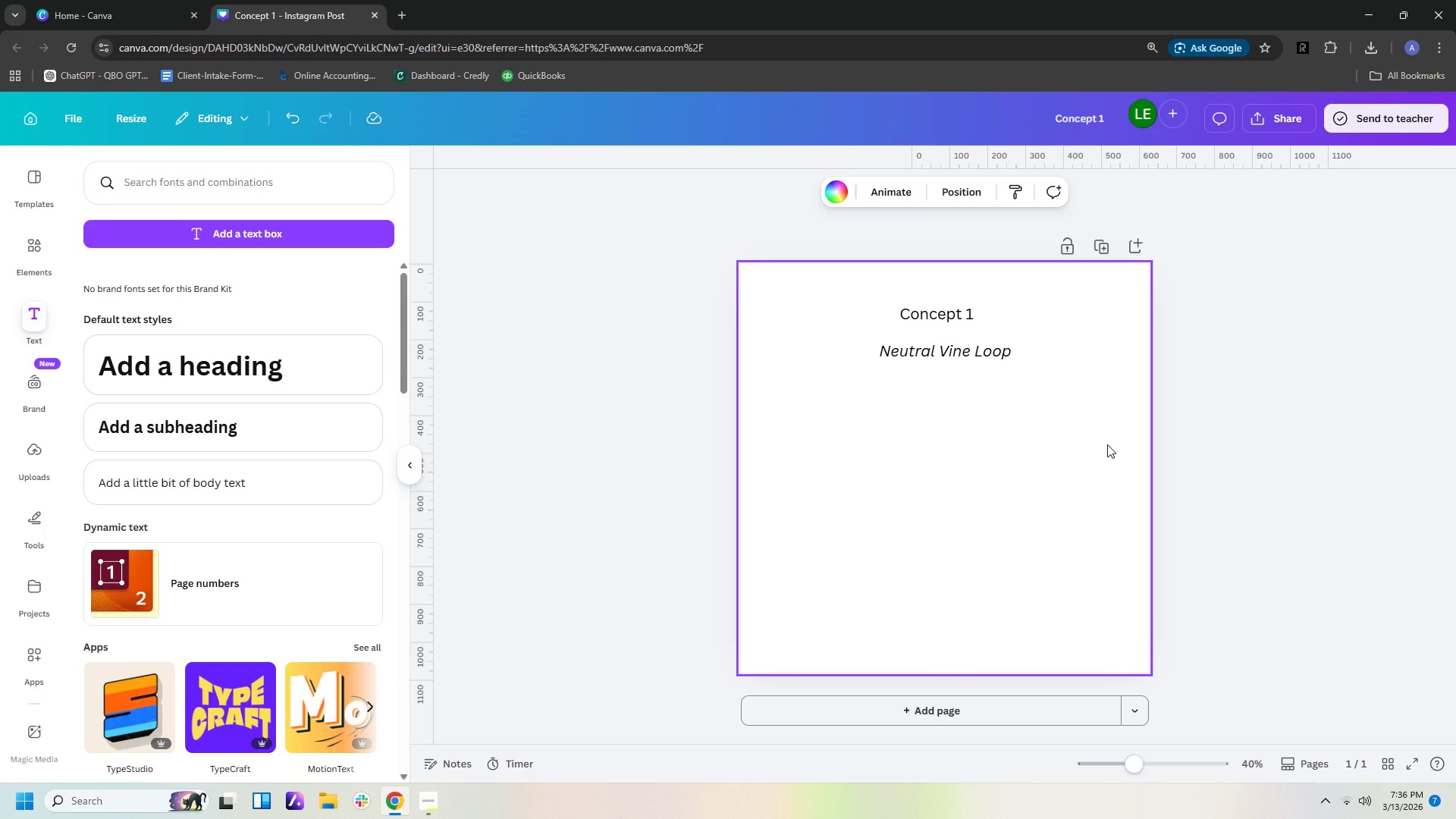 
left_click([40, 519])
 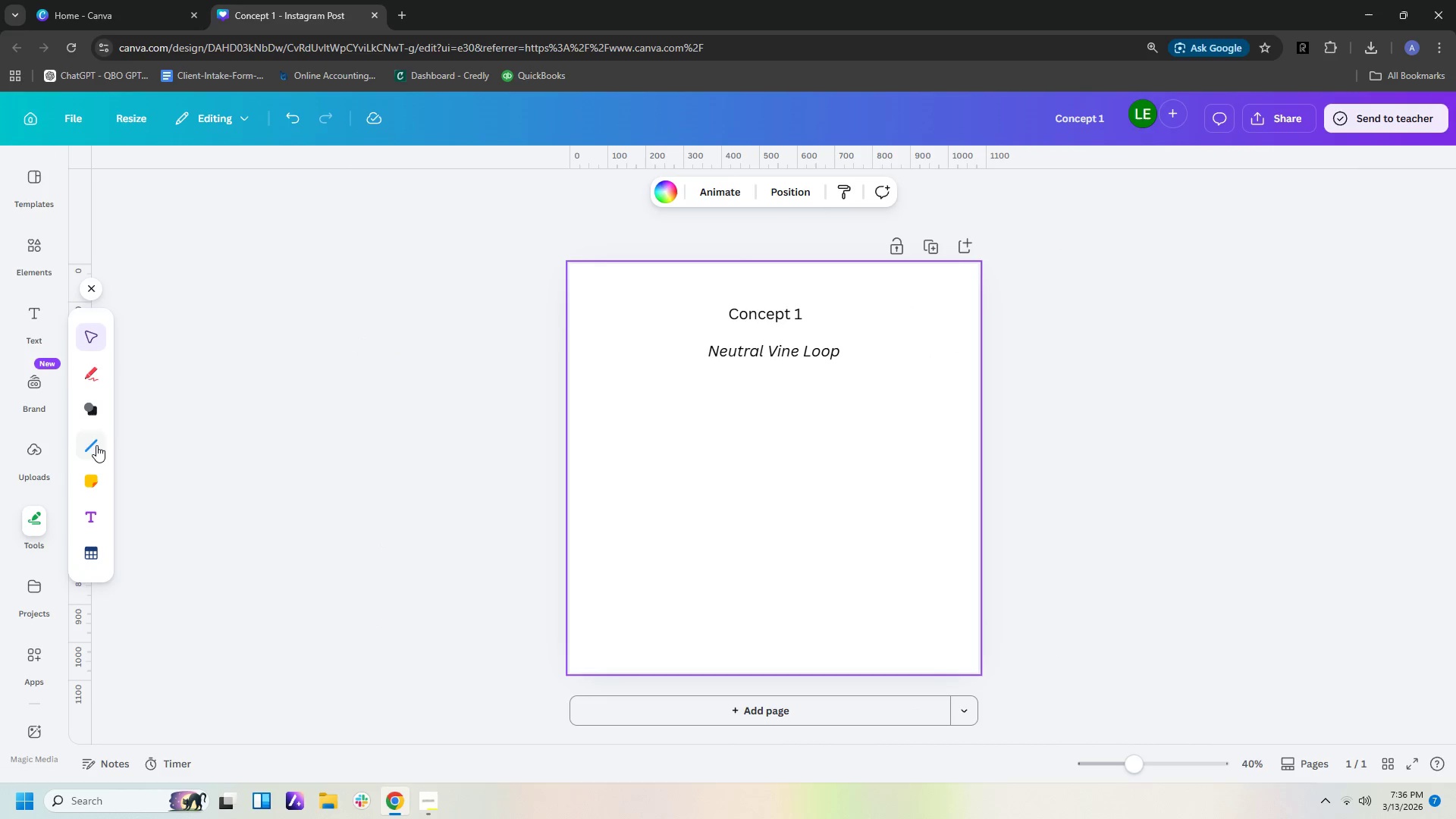 
left_click([96, 439])
 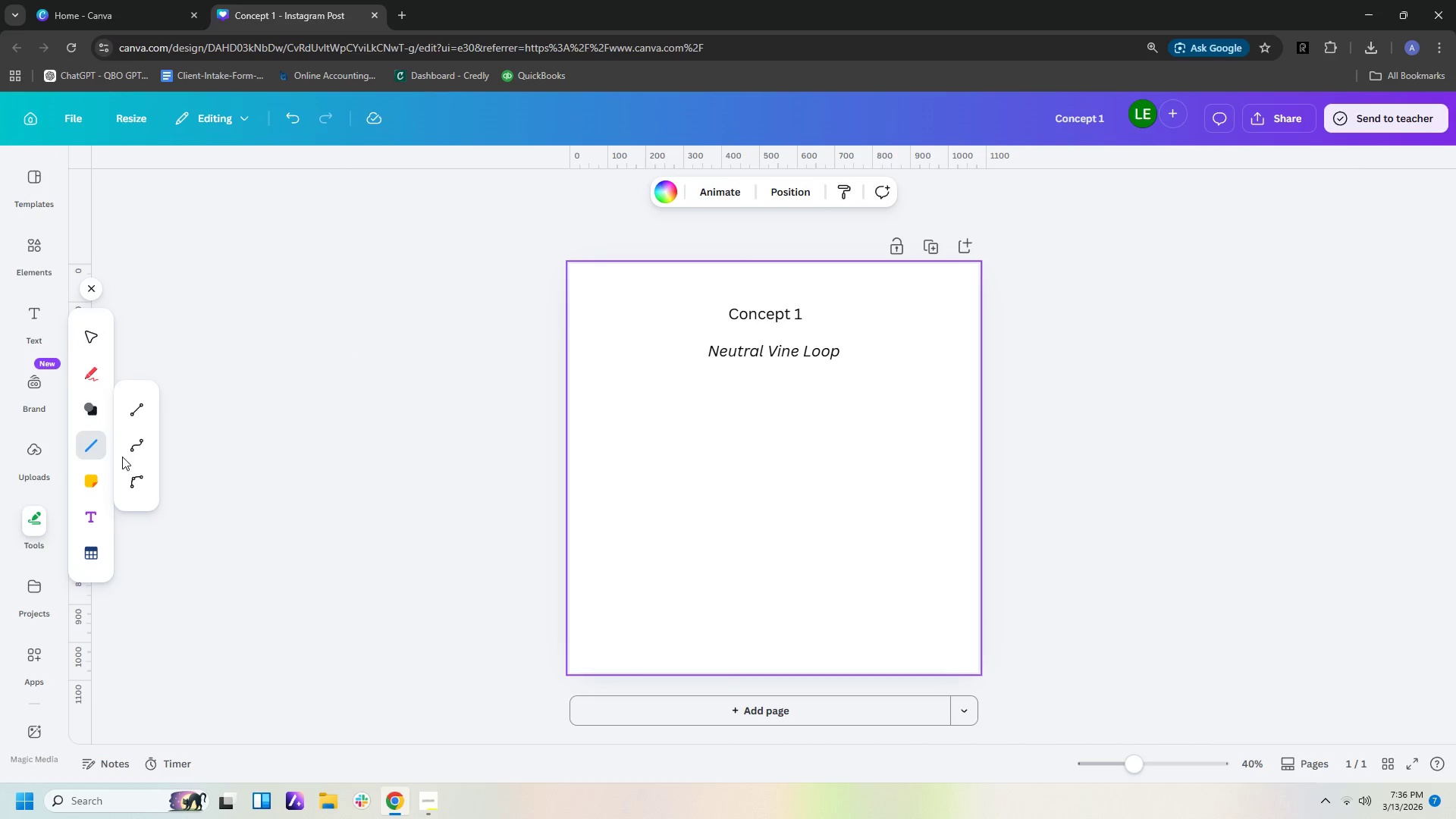 
mouse_move([136, 478])
 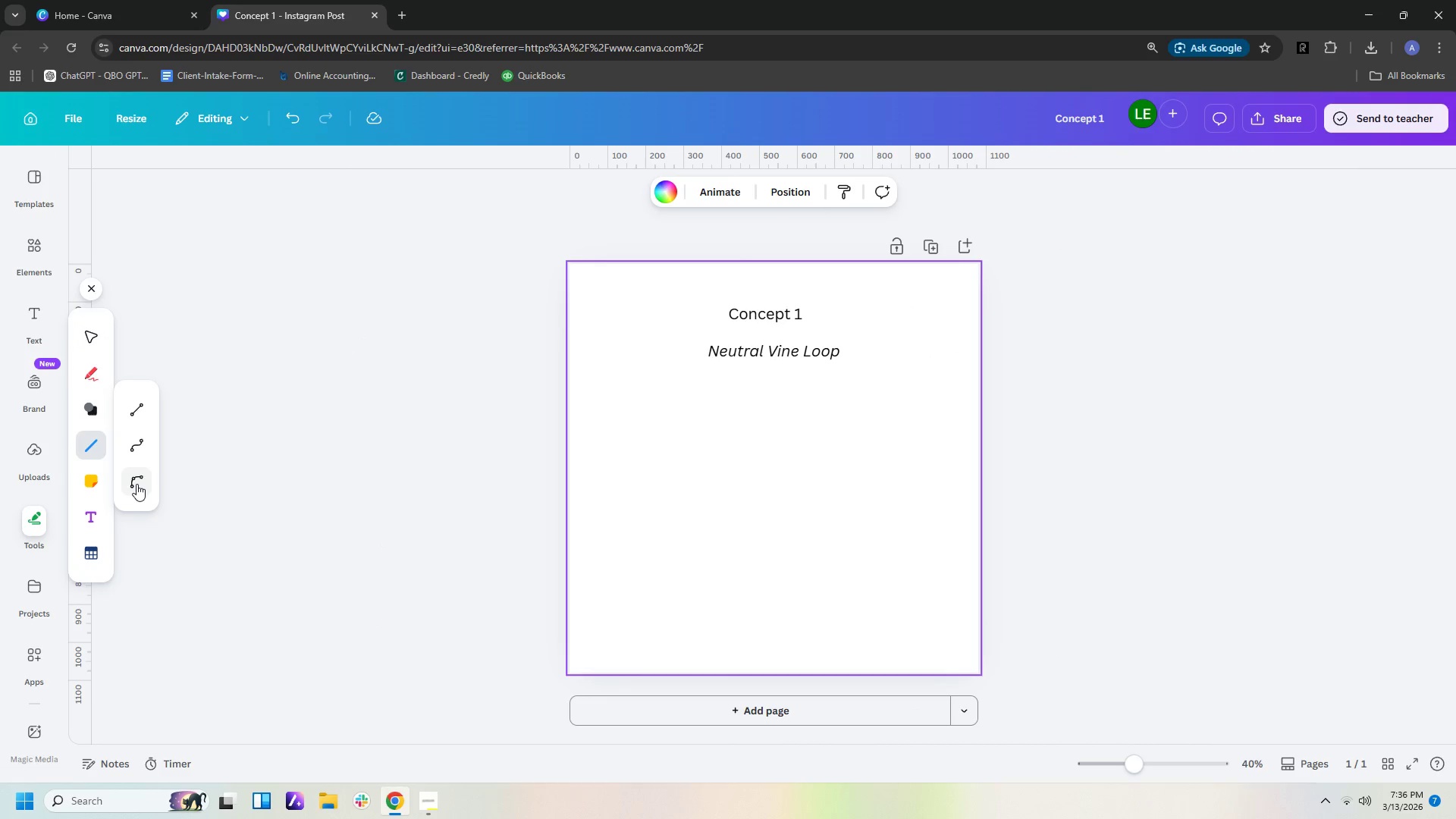 
left_click([136, 484])
 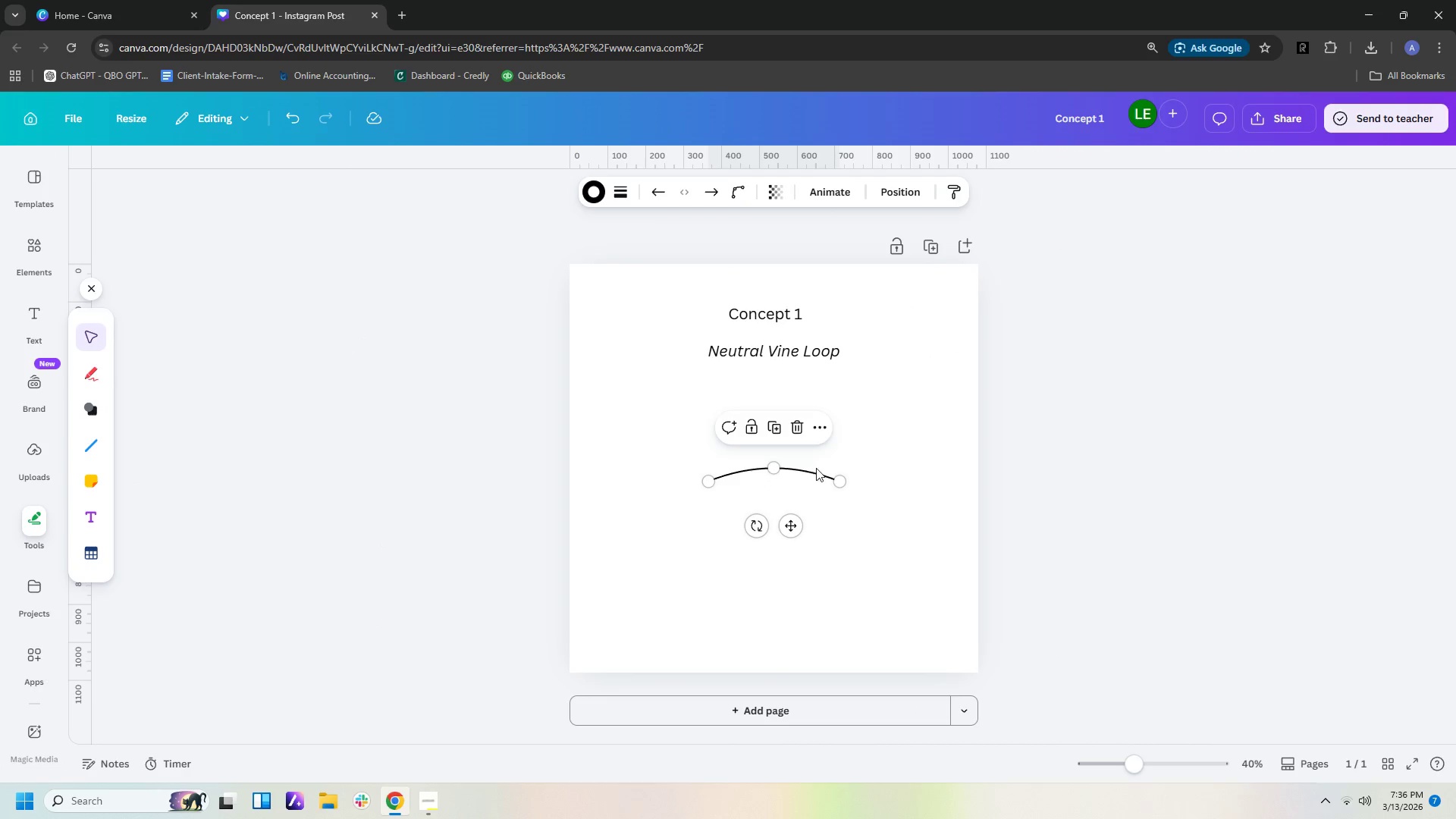 
left_click_drag(start_coordinate=[810, 474], to_coordinate=[808, 413])
 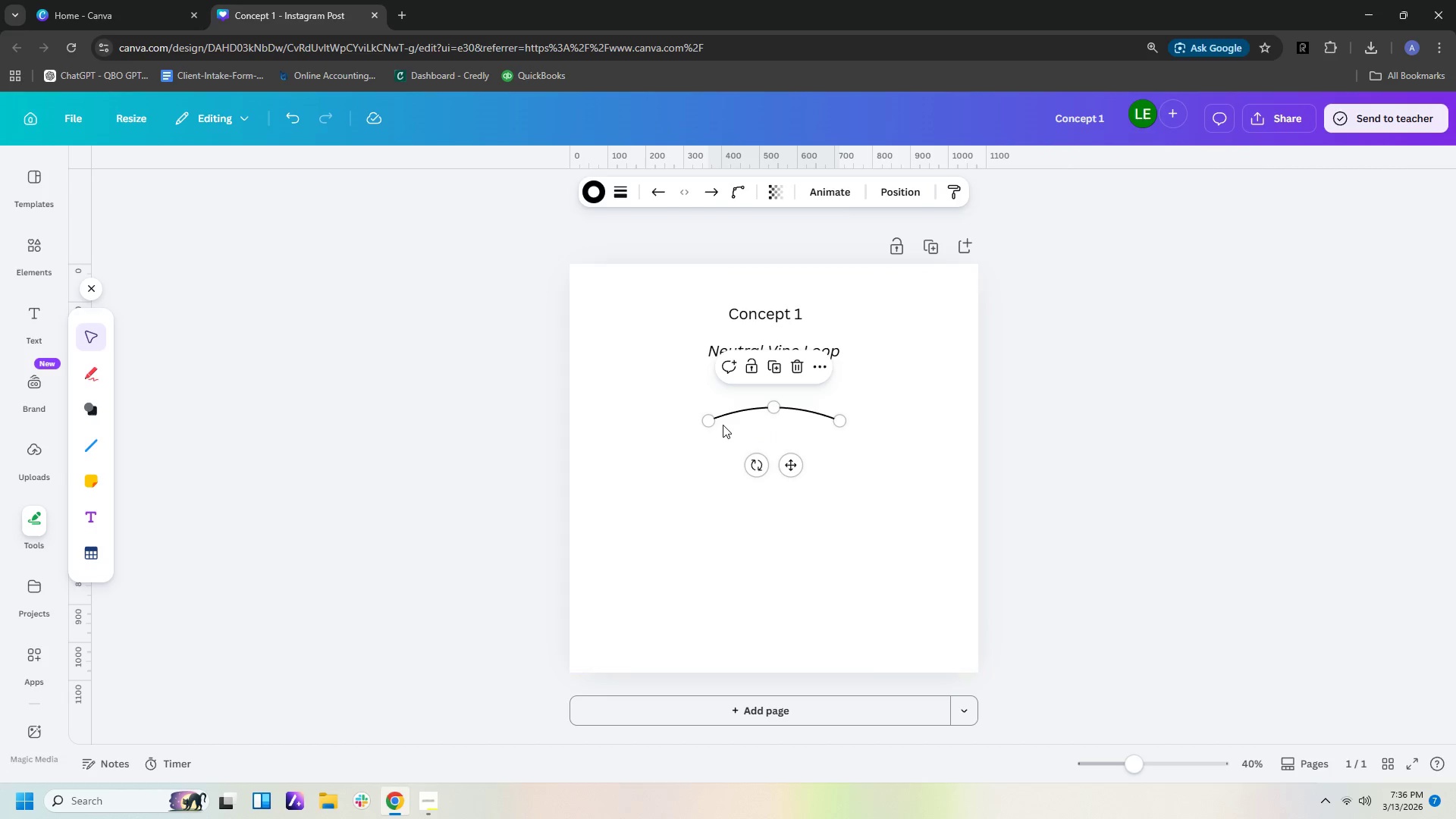 
left_click_drag(start_coordinate=[708, 419], to_coordinate=[725, 468])
 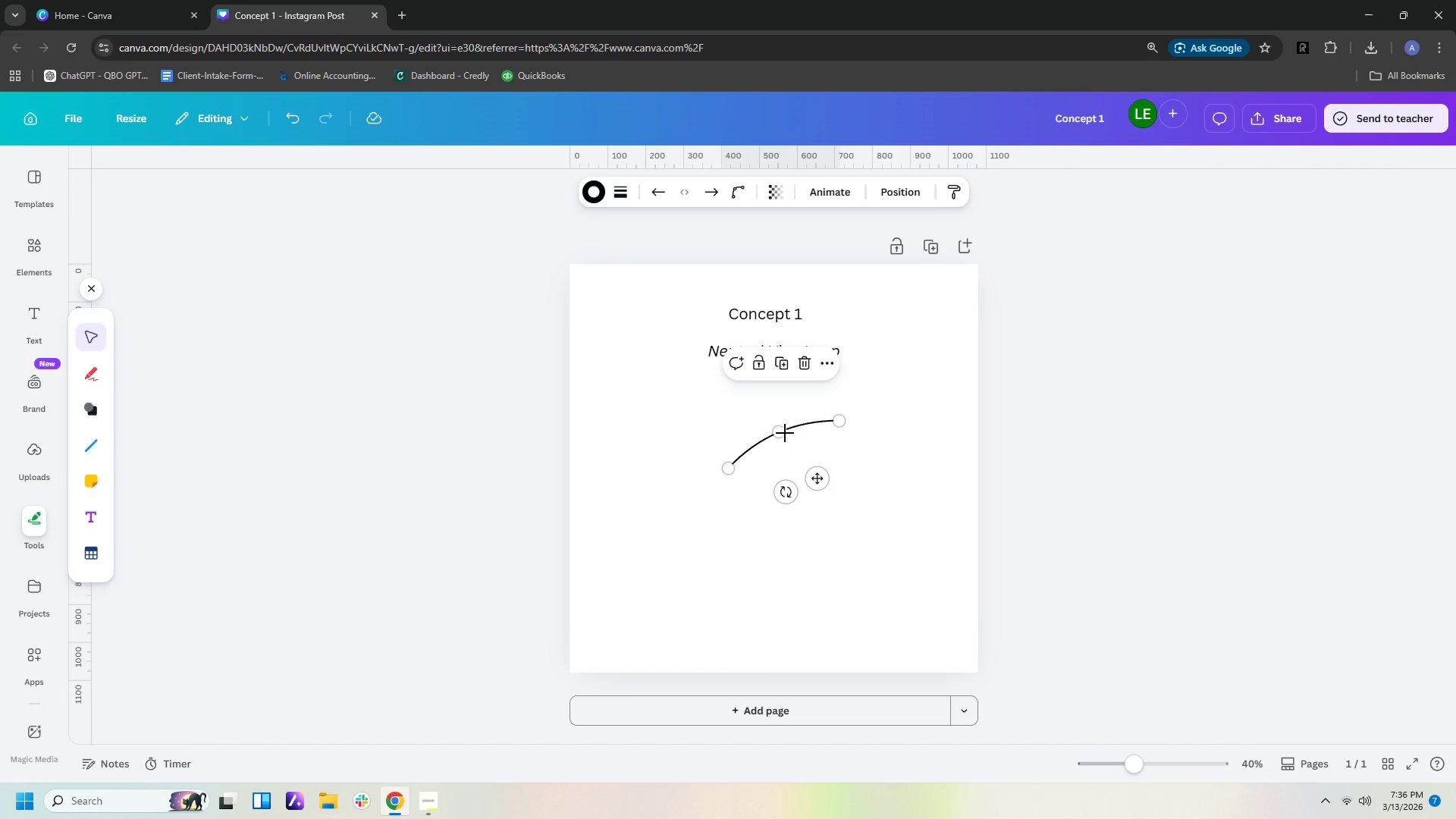 
left_click_drag(start_coordinate=[780, 431], to_coordinate=[769, 409])
 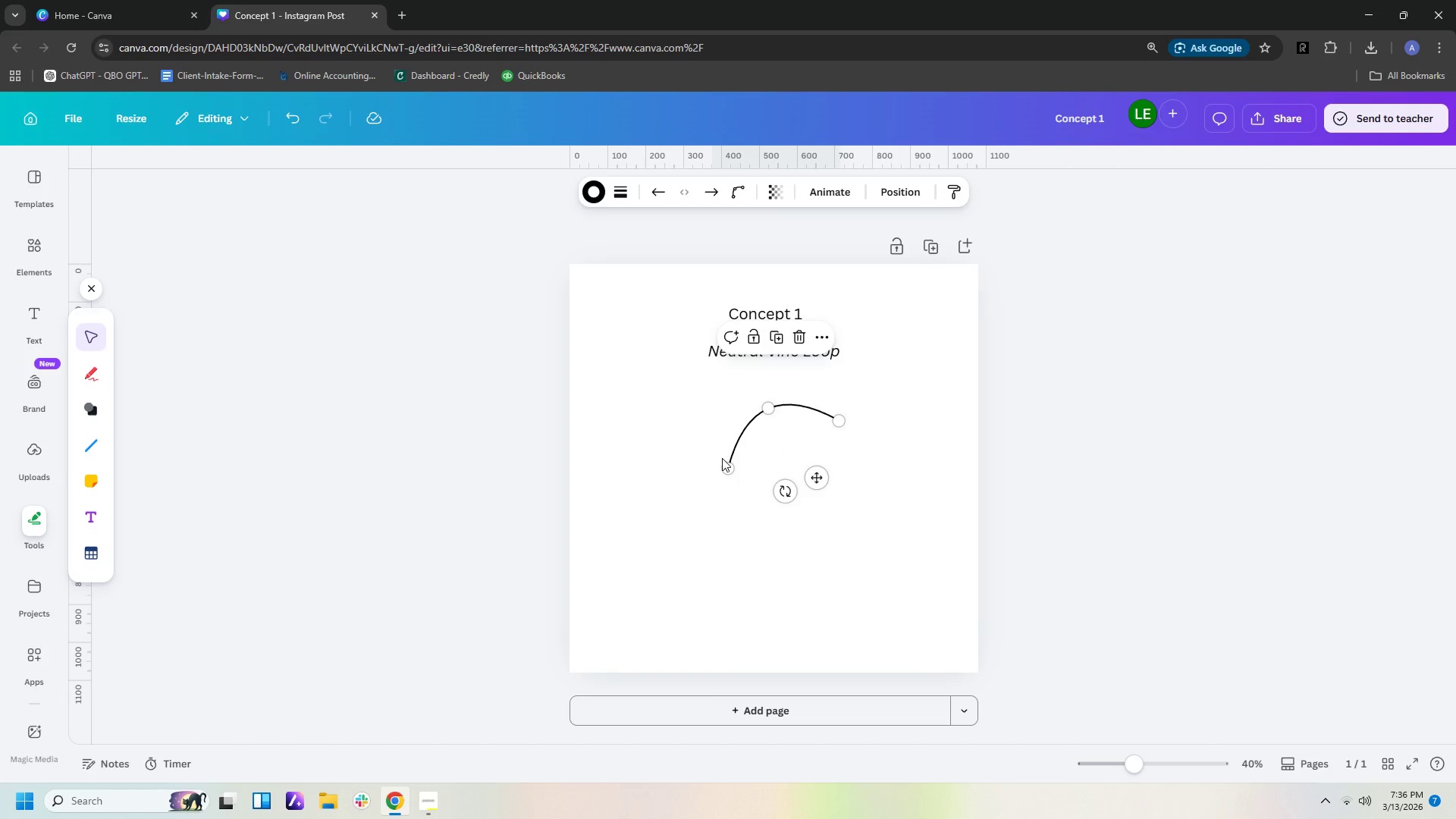 
left_click_drag(start_coordinate=[728, 468], to_coordinate=[667, 422])
 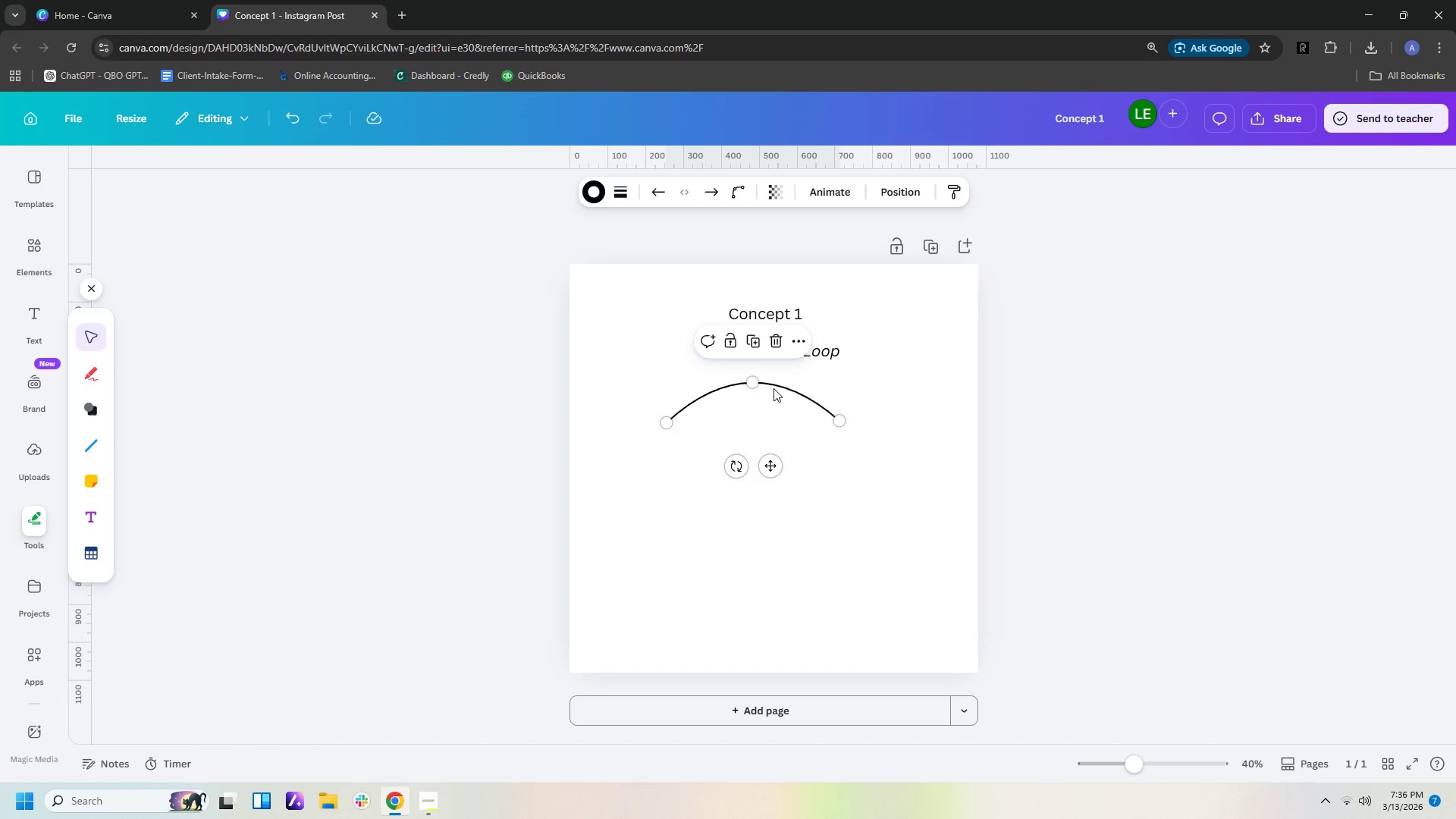 
left_click_drag(start_coordinate=[774, 388], to_coordinate=[799, 397])
 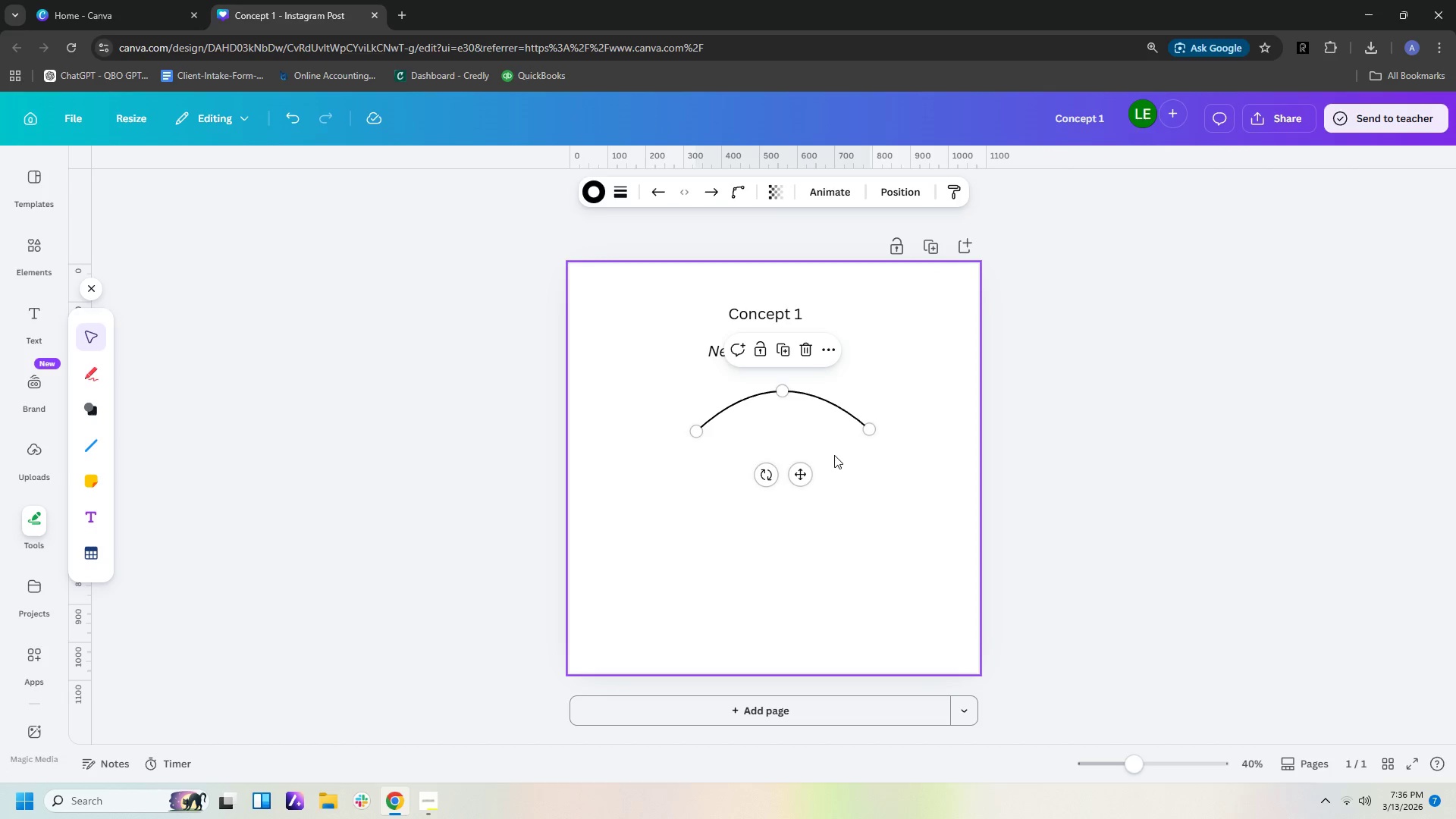 
left_click([834, 455])
 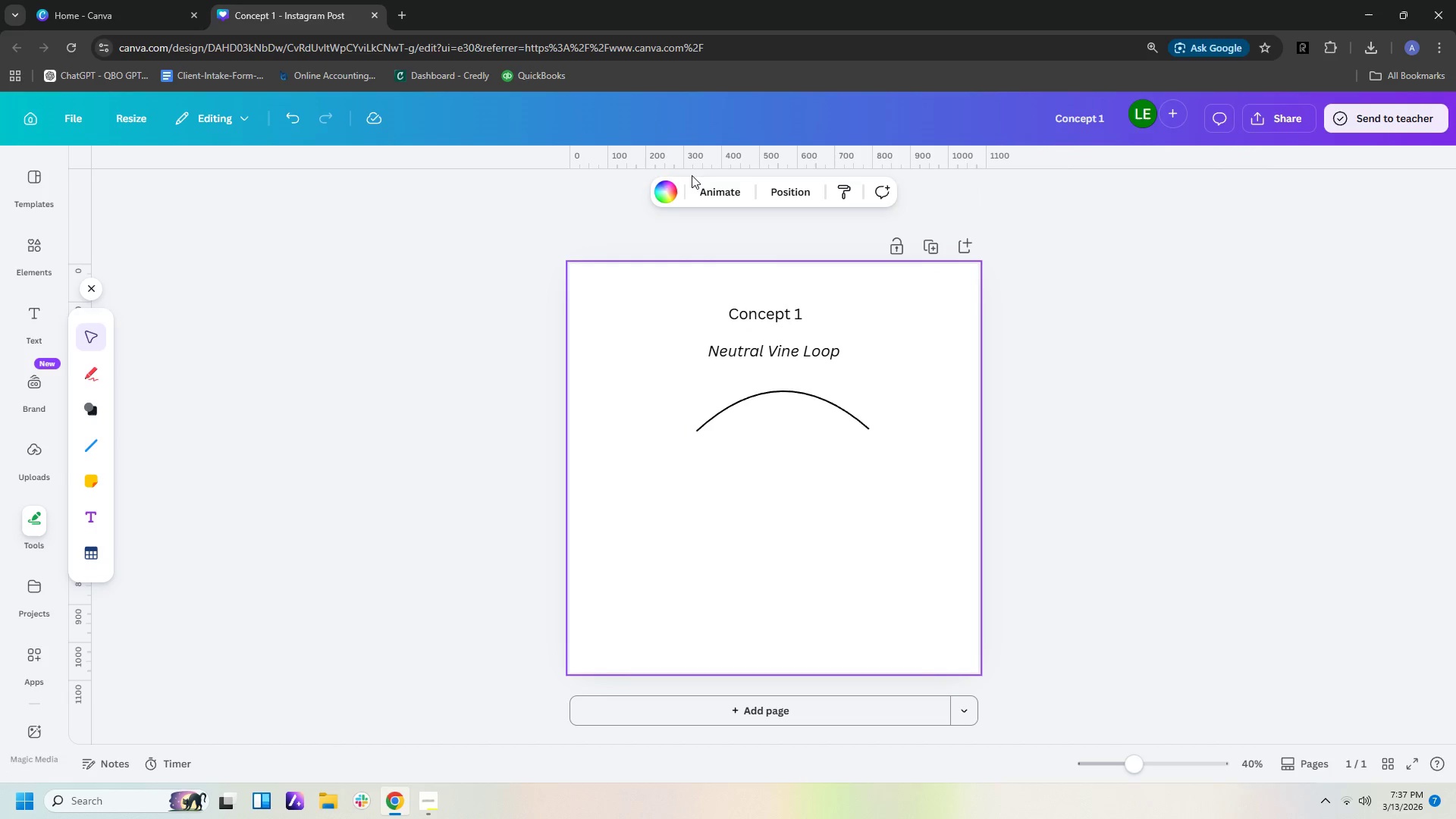 
left_click([820, 395])
 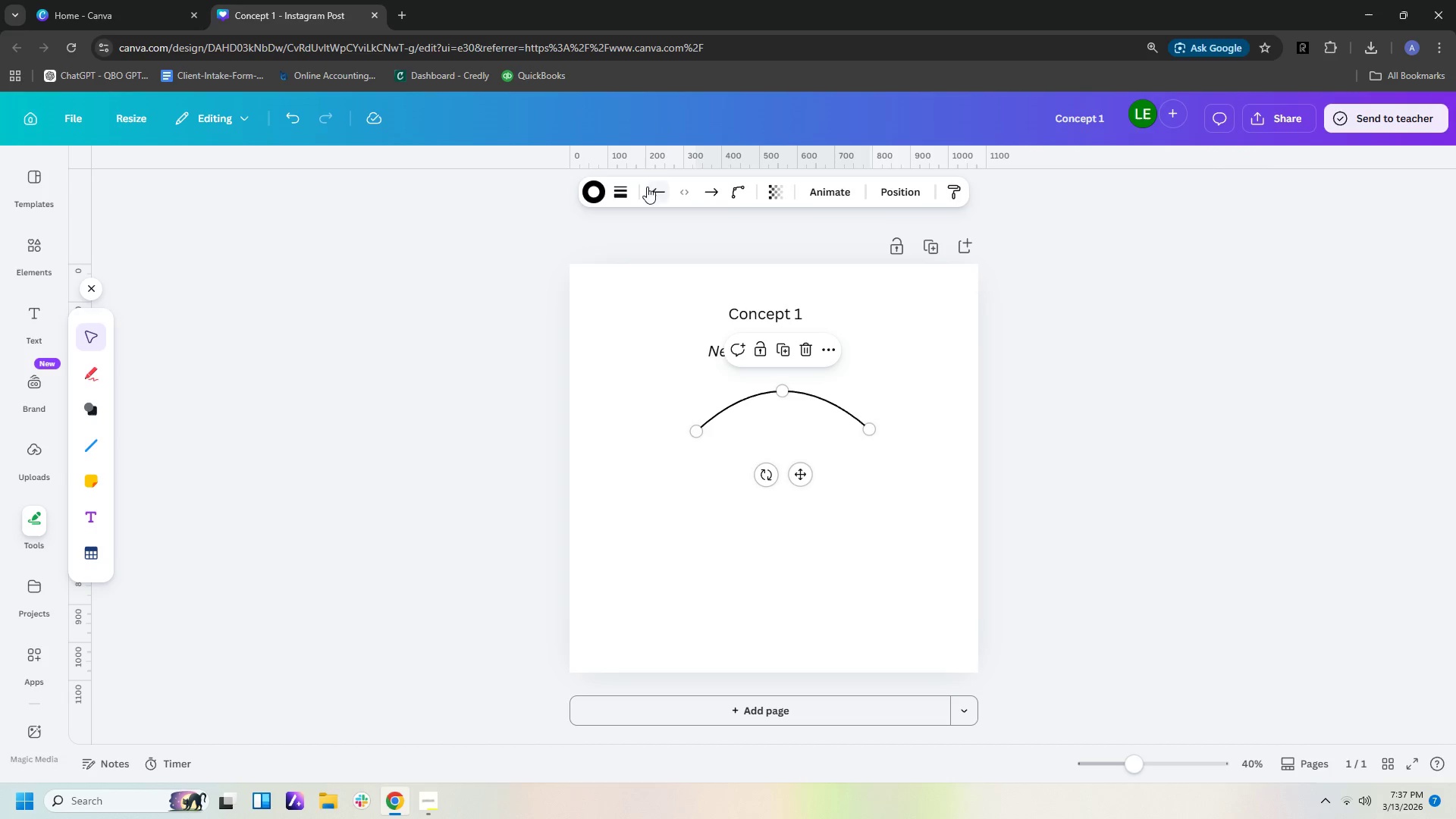 
left_click([624, 188])
 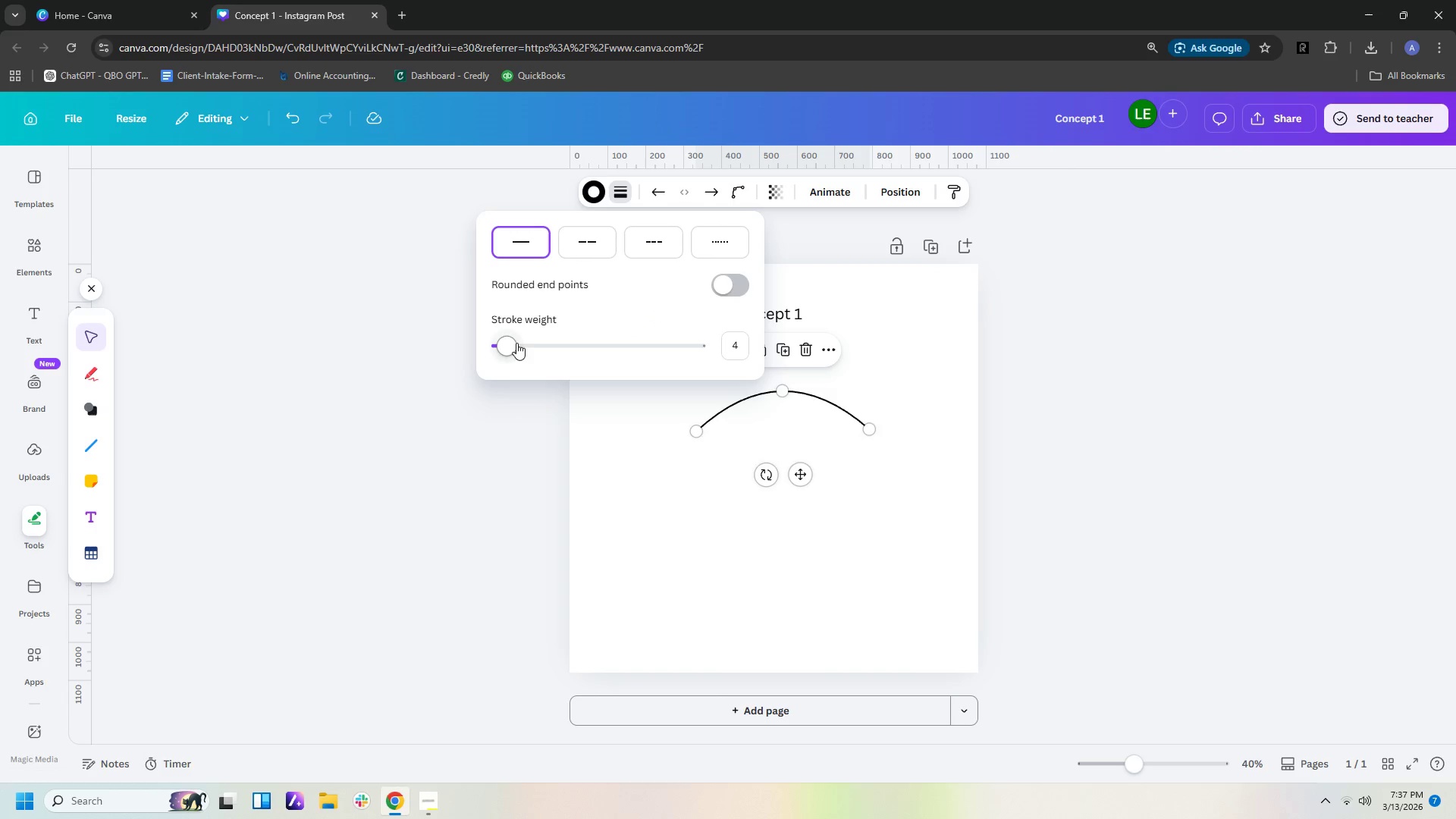 
left_click_drag(start_coordinate=[509, 344], to_coordinate=[518, 345])
 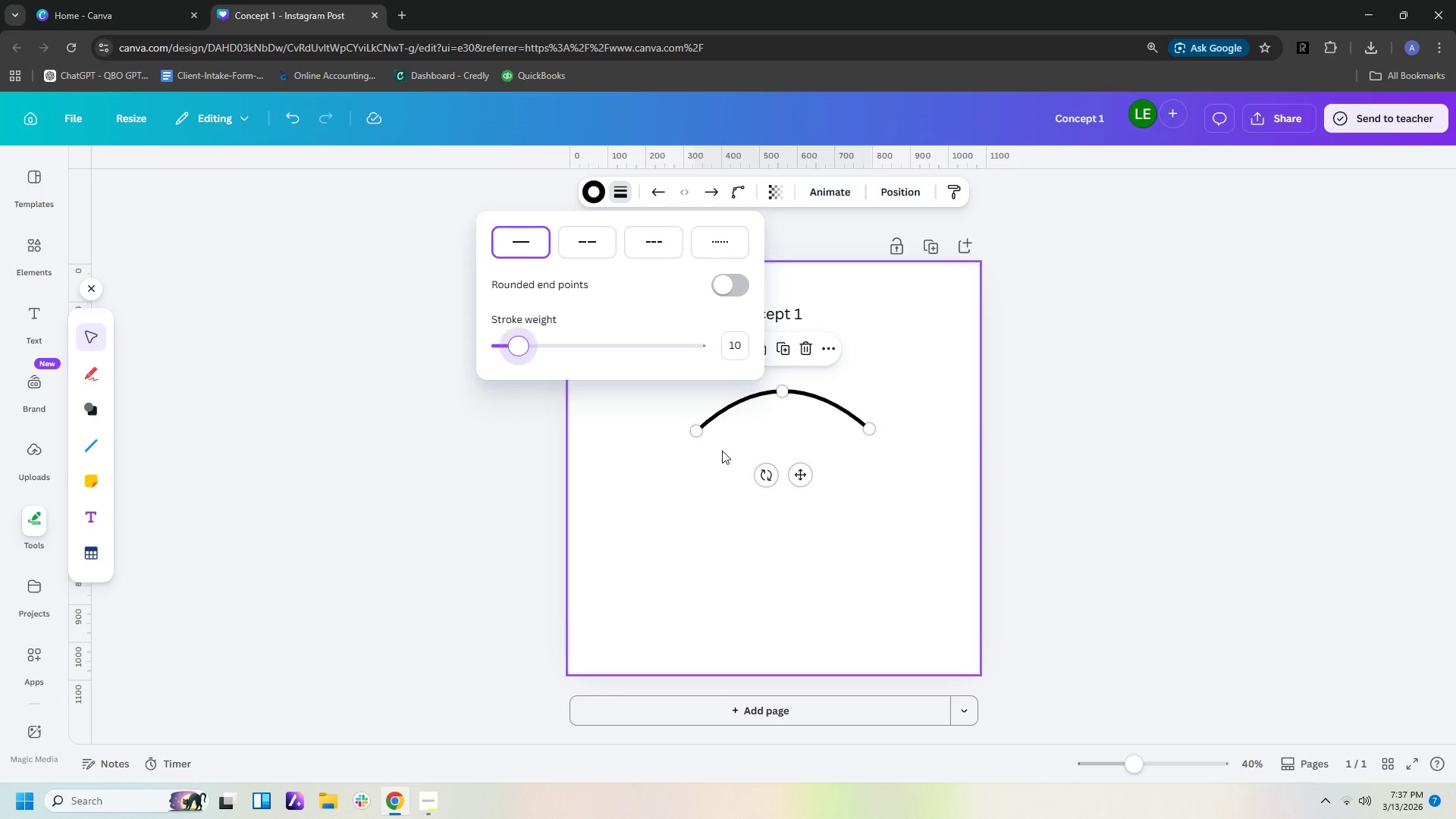 
left_click([722, 450])
 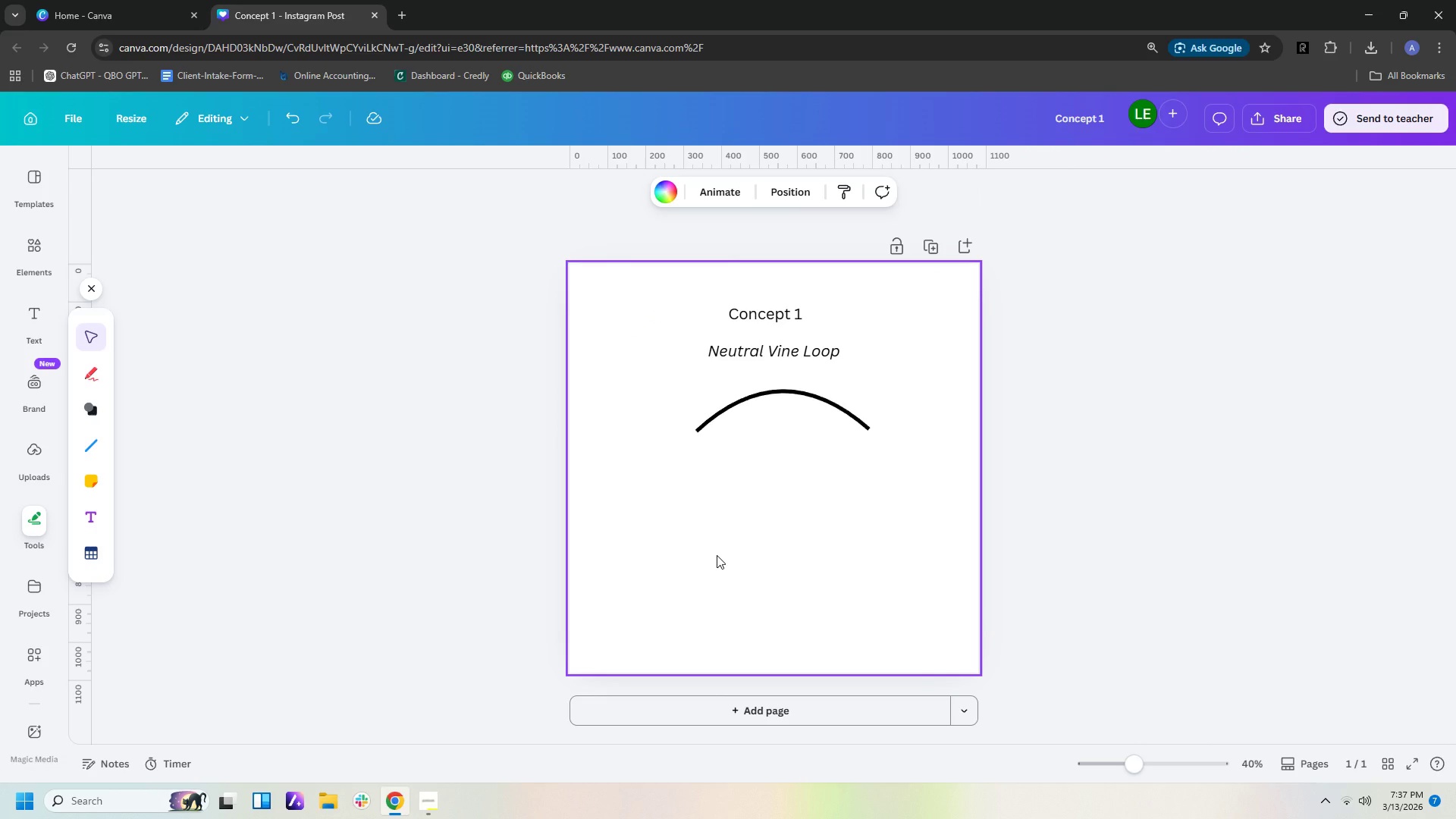 
wait(6.91)
 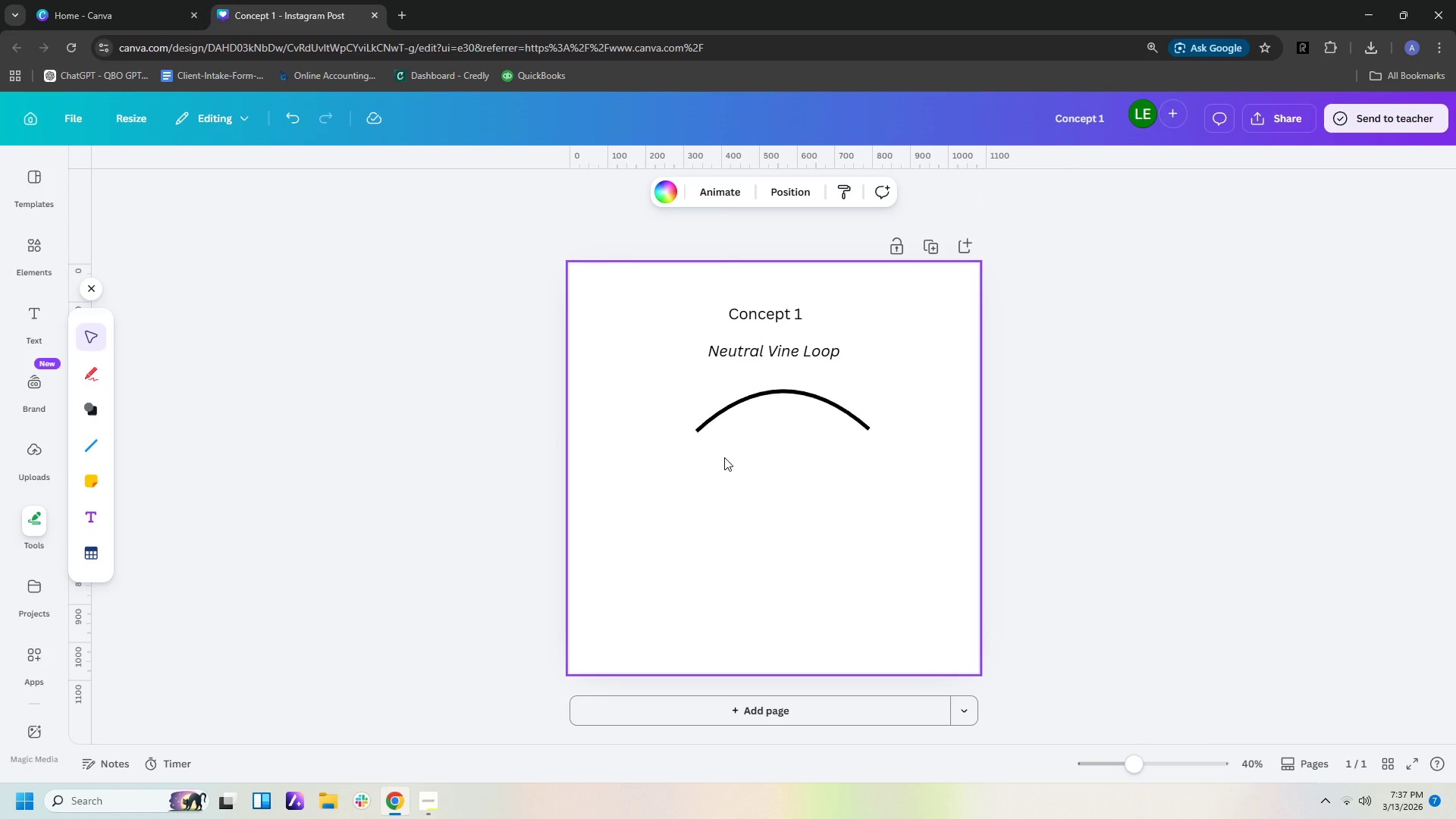 
left_click([96, 438])
 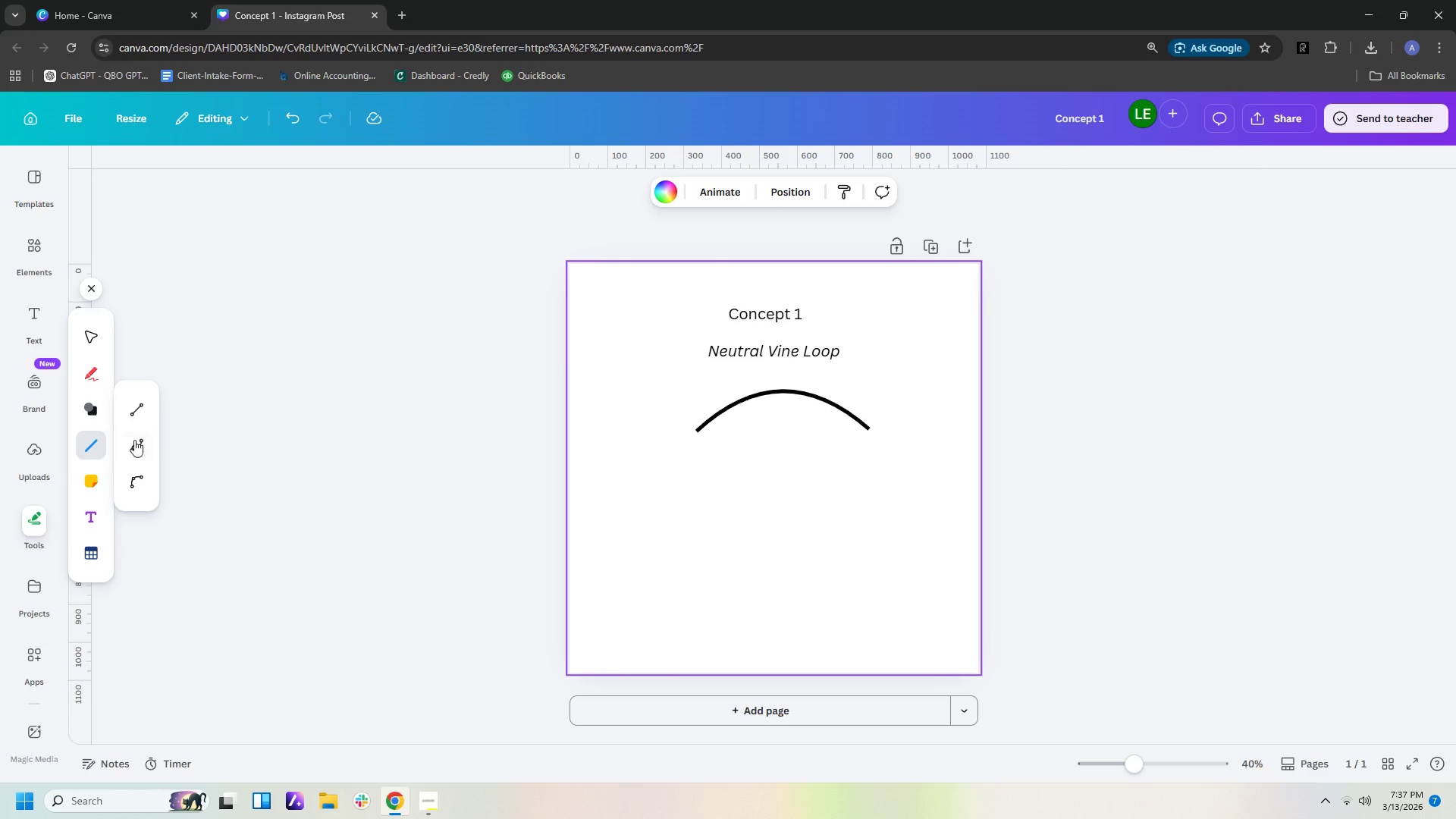 
left_click([131, 479])
 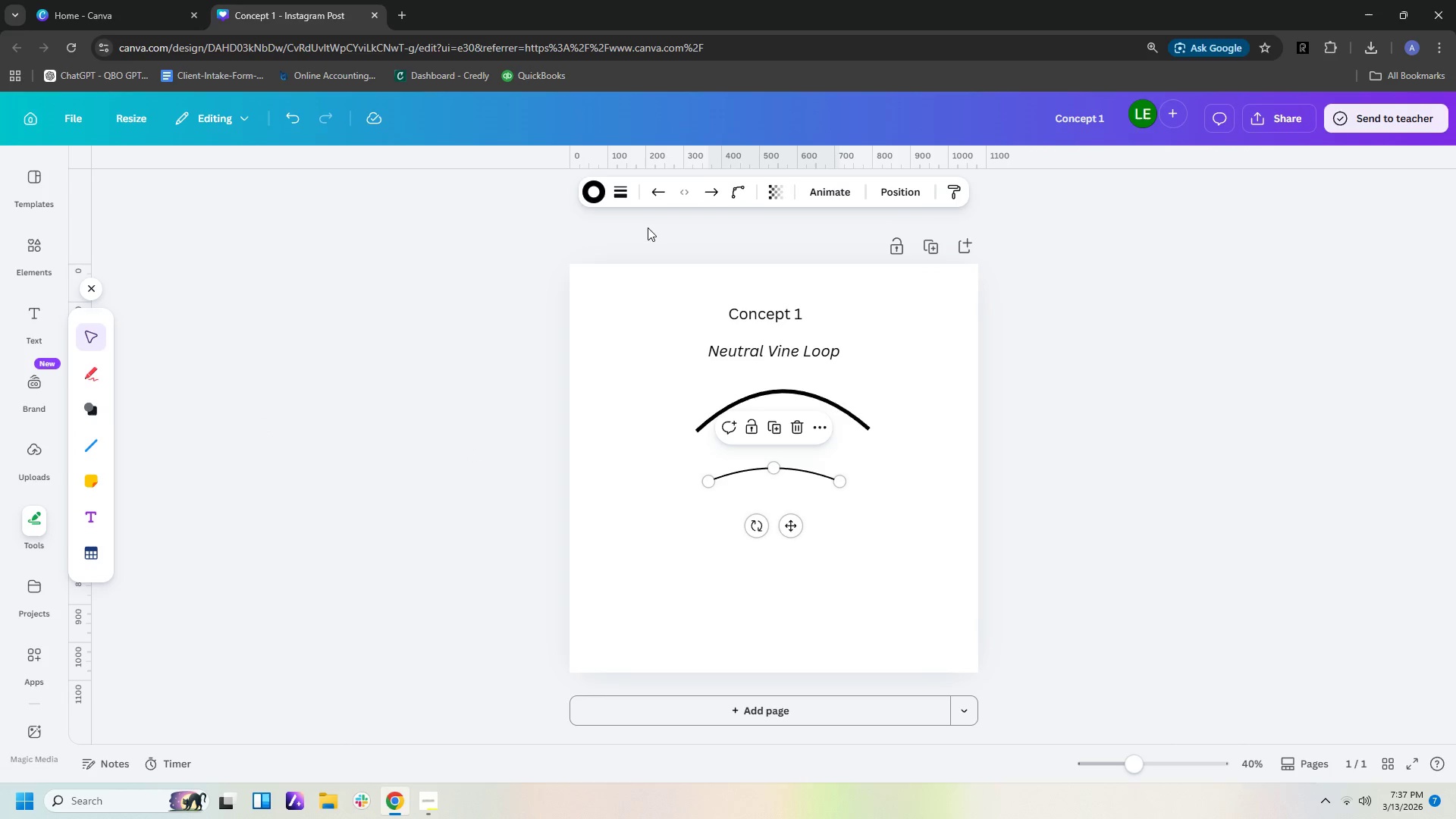 
left_click([622, 196])
 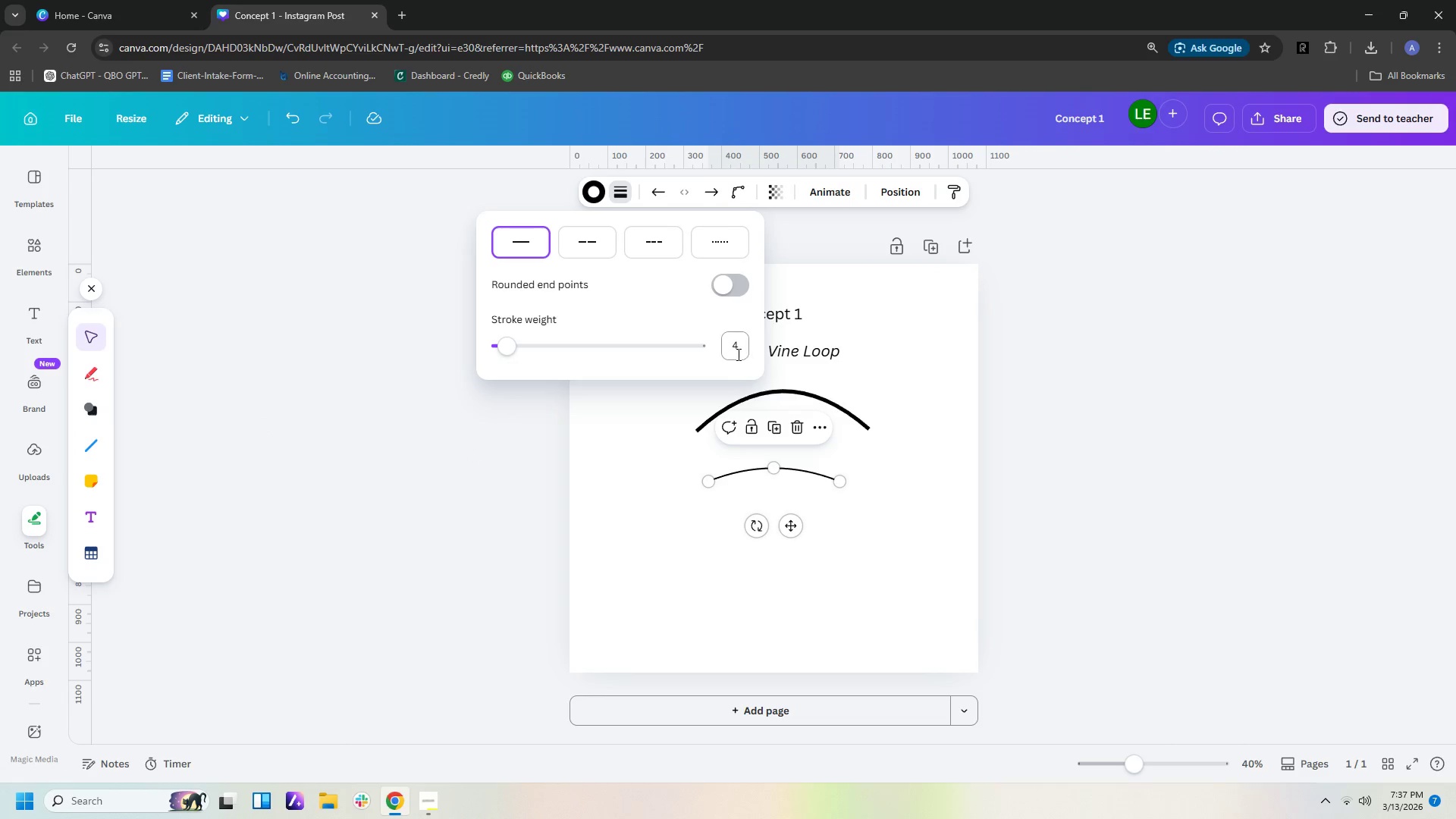 
left_click([731, 343])
 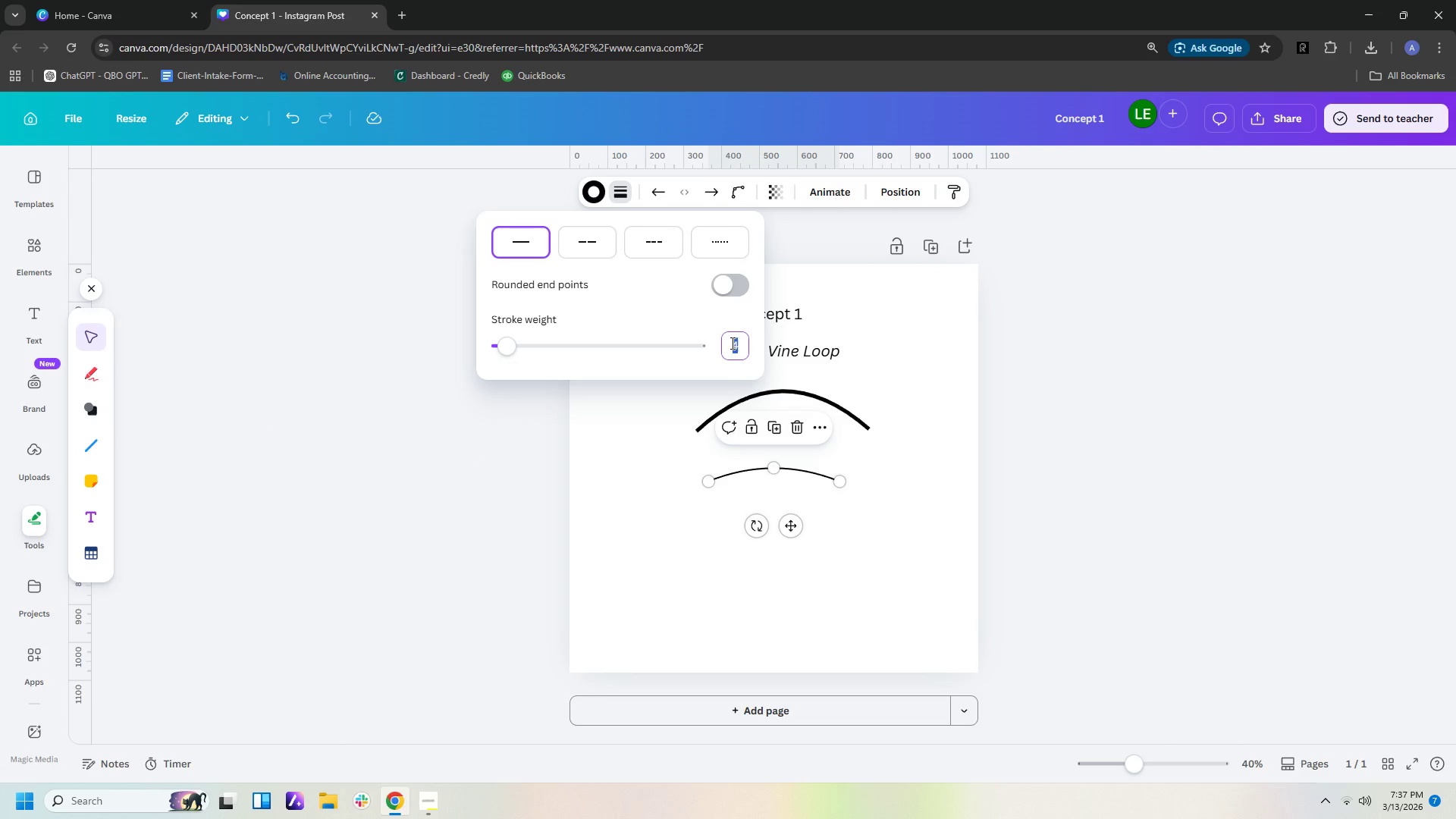 
type(19)
key(Backspace)
type(0)
 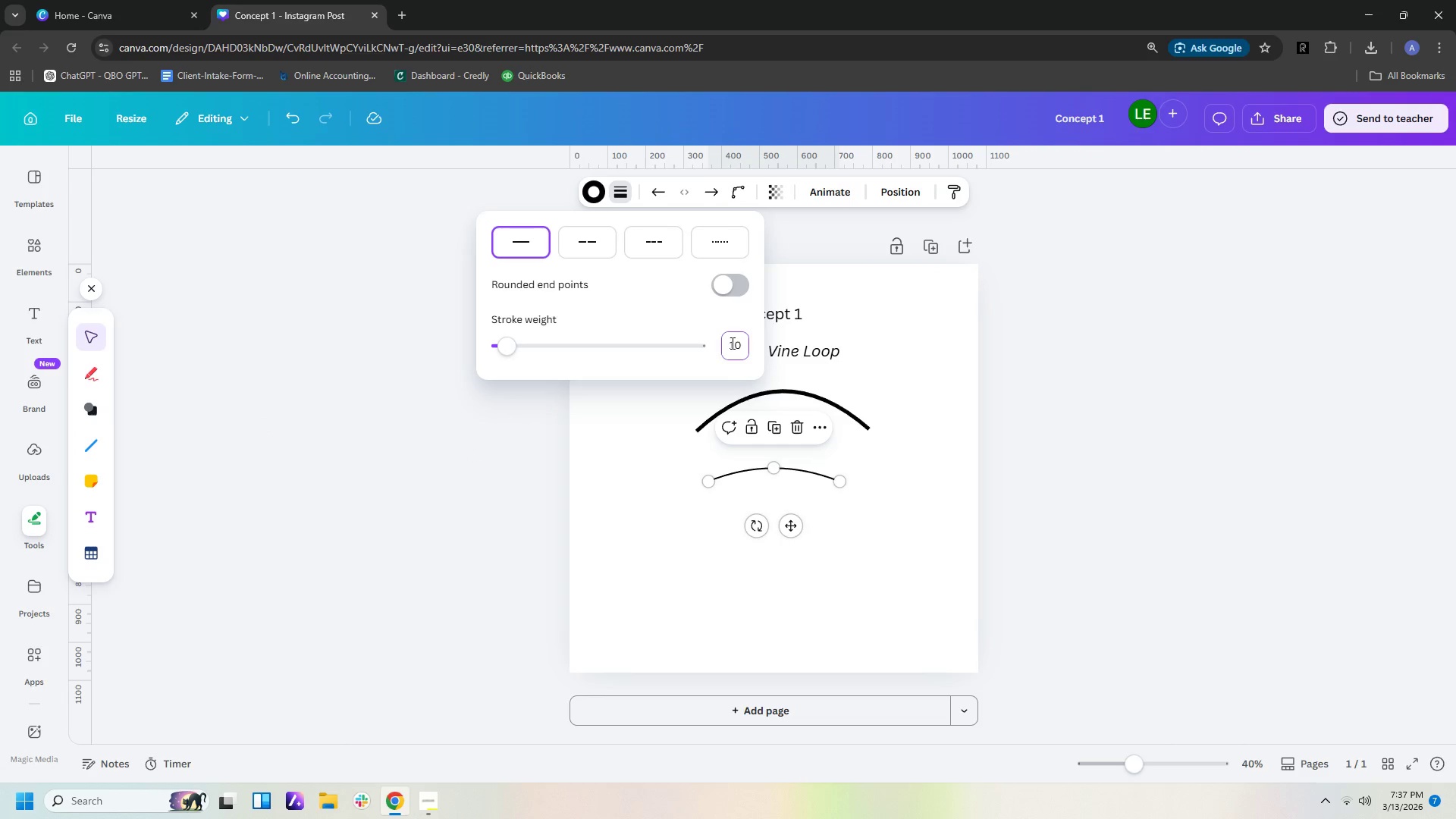 
key(Enter)
 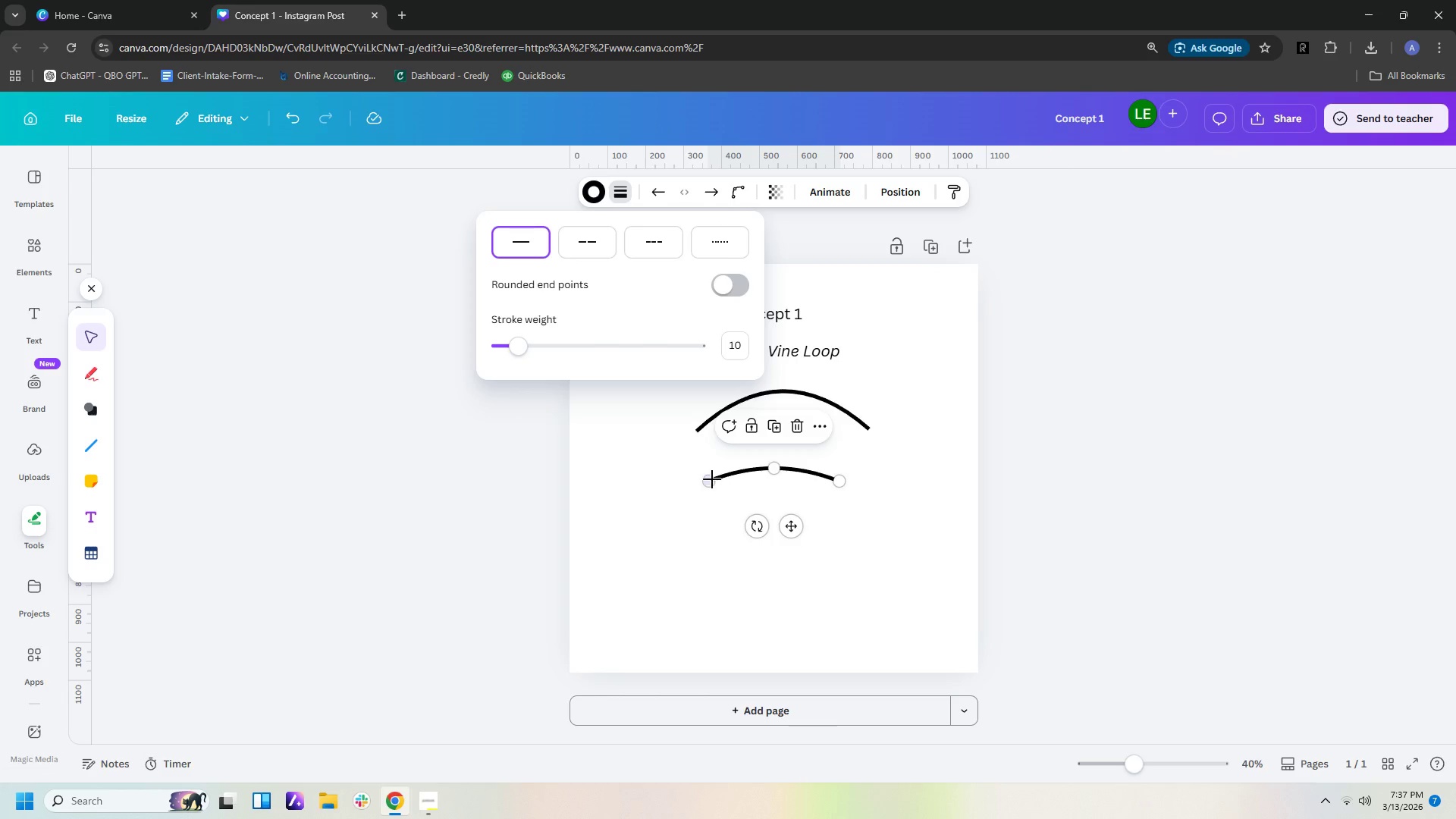 
left_click_drag(start_coordinate=[704, 482], to_coordinate=[698, 504])
 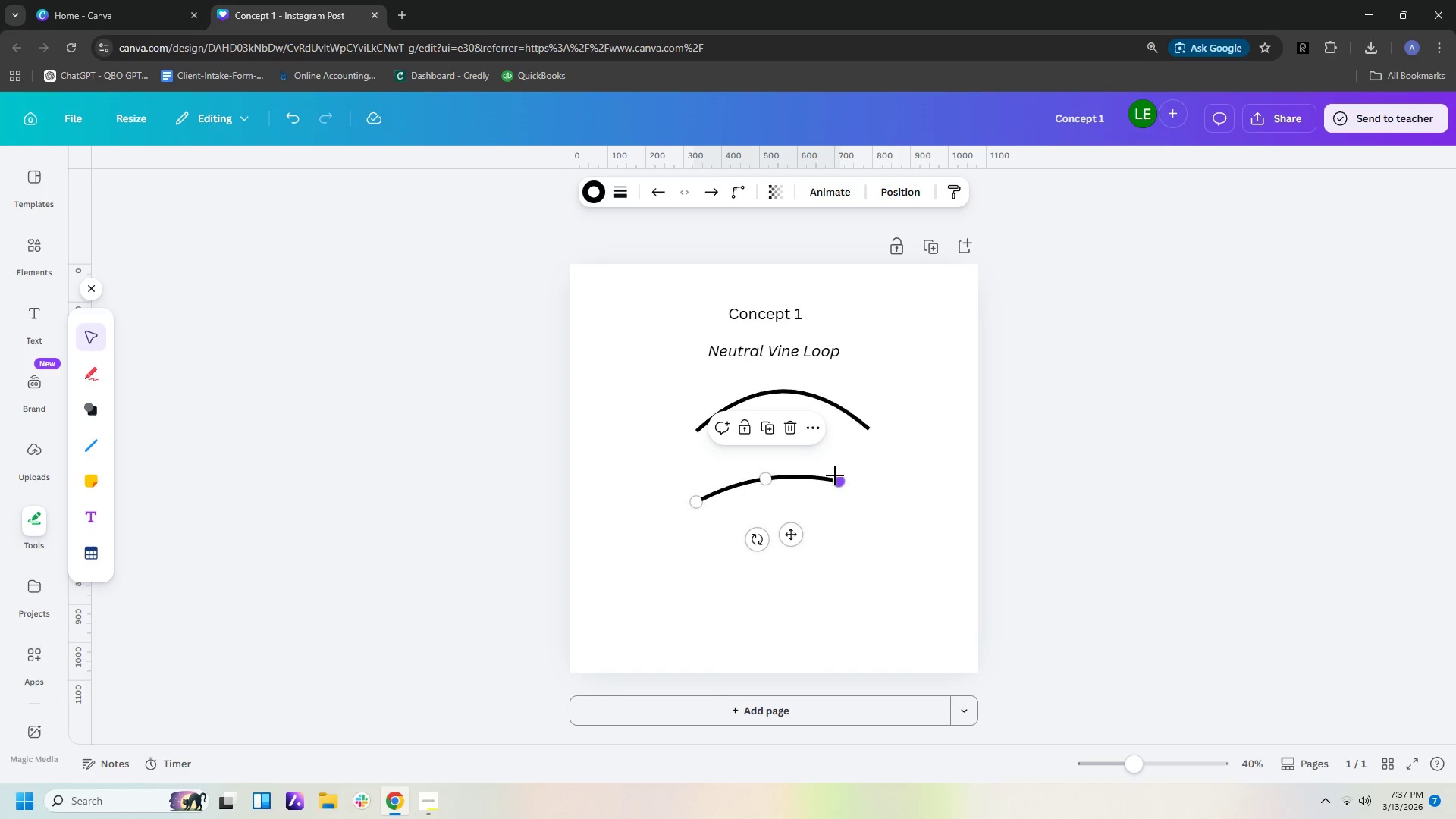 
left_click_drag(start_coordinate=[839, 479], to_coordinate=[698, 431])
 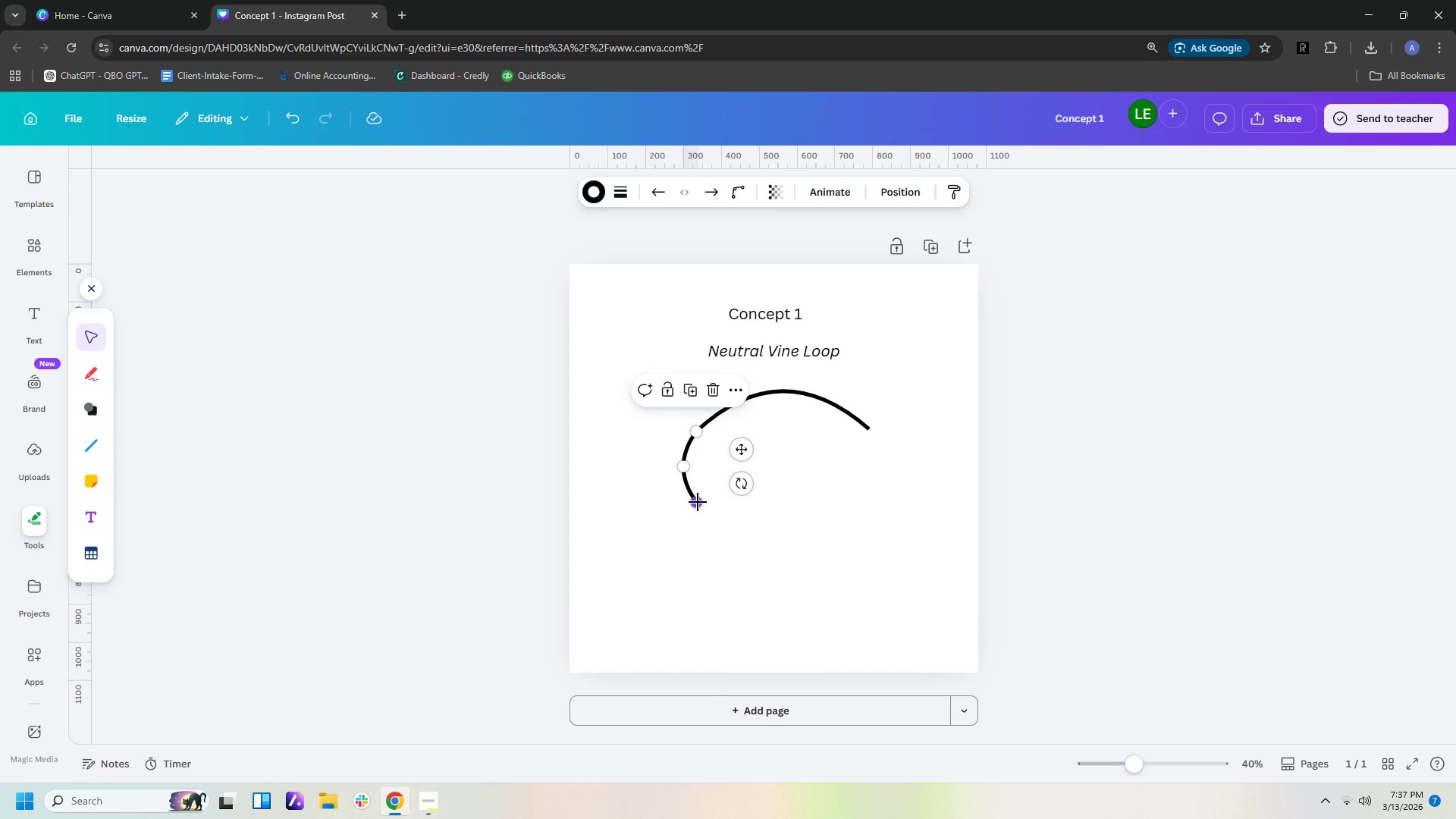 
left_click_drag(start_coordinate=[697, 504], to_coordinate=[711, 489])
 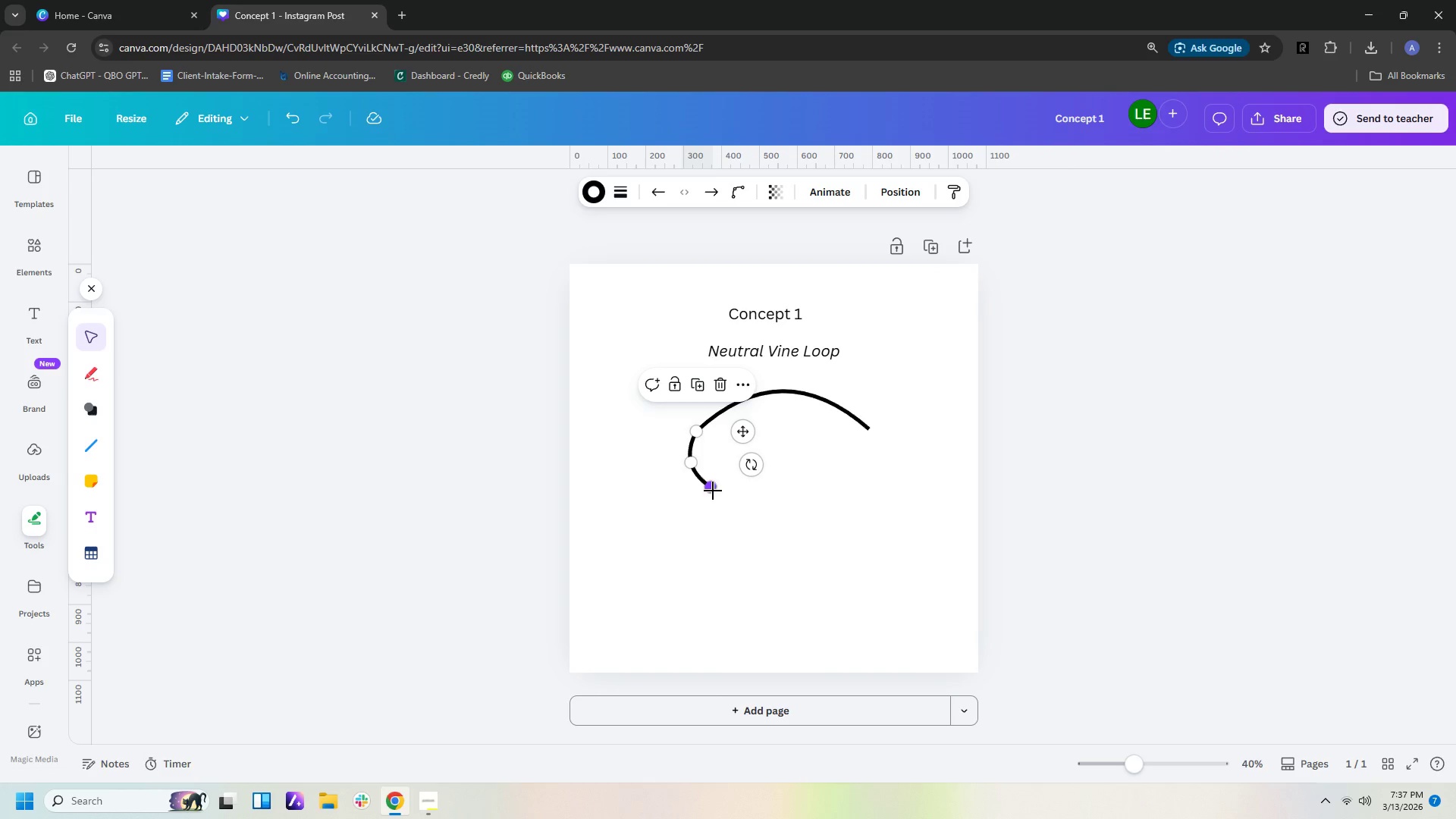 
left_click_drag(start_coordinate=[713, 488], to_coordinate=[702, 484])
 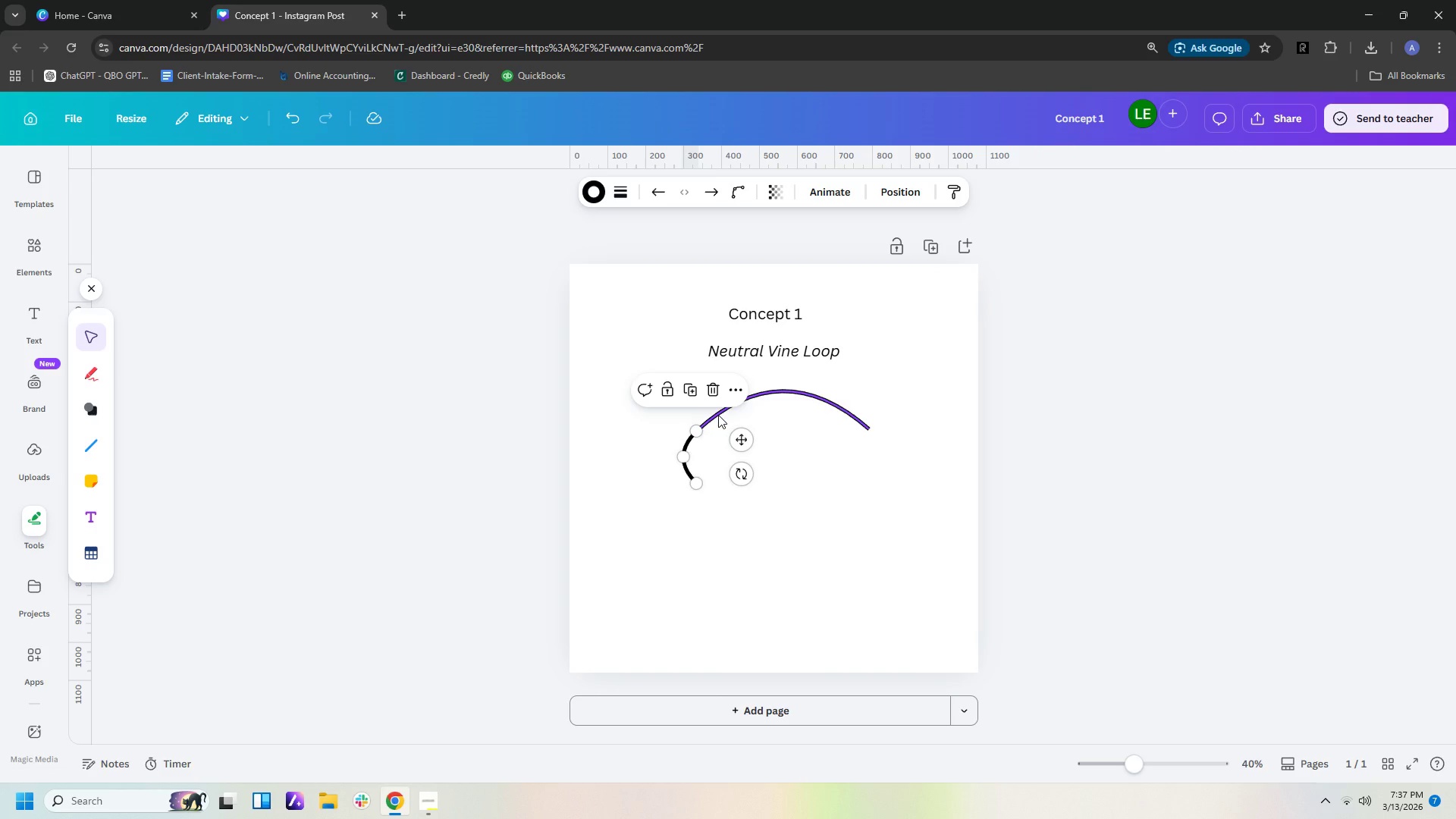 
left_click([718, 415])
 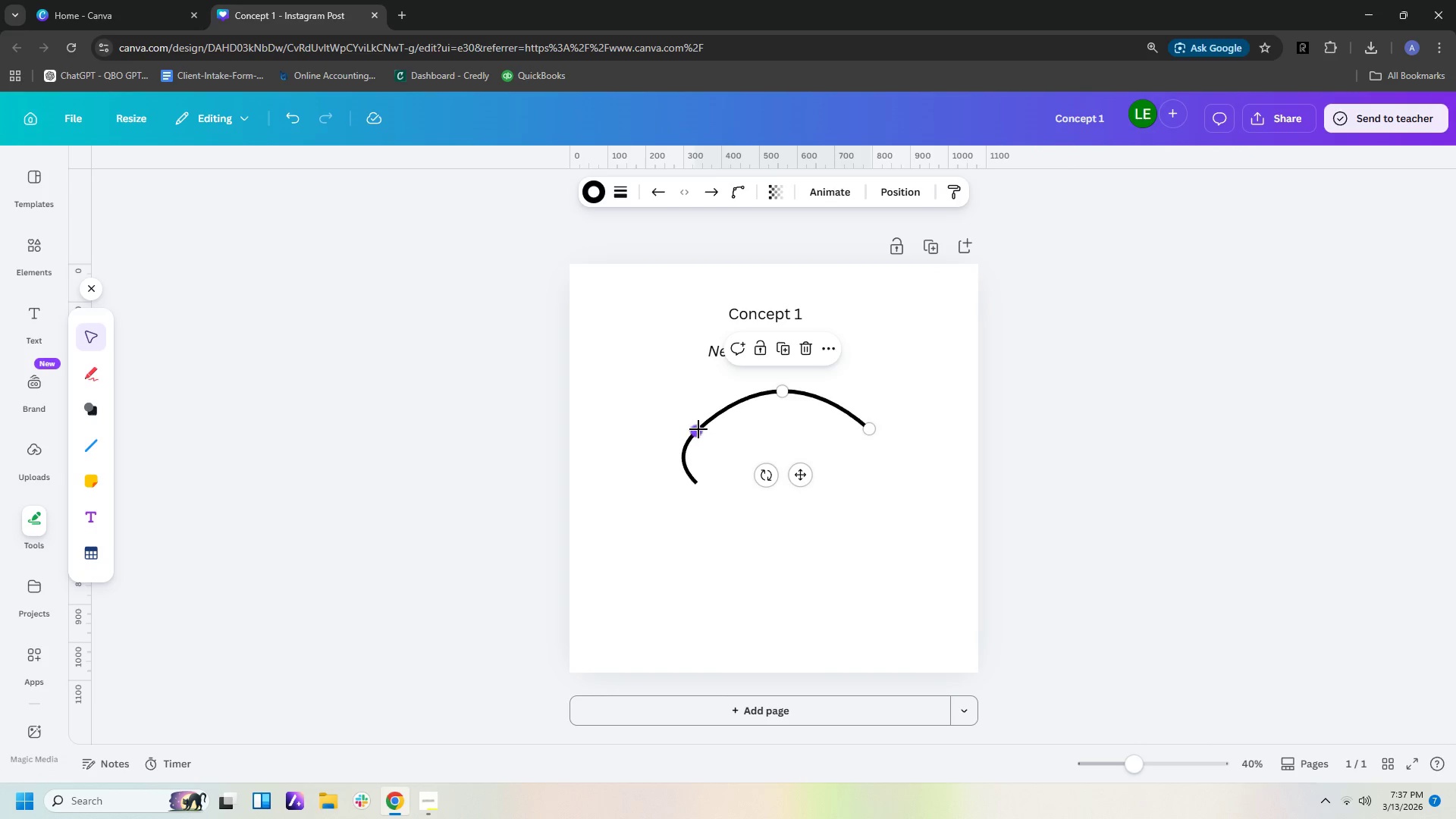 
left_click_drag(start_coordinate=[697, 433], to_coordinate=[706, 419])
 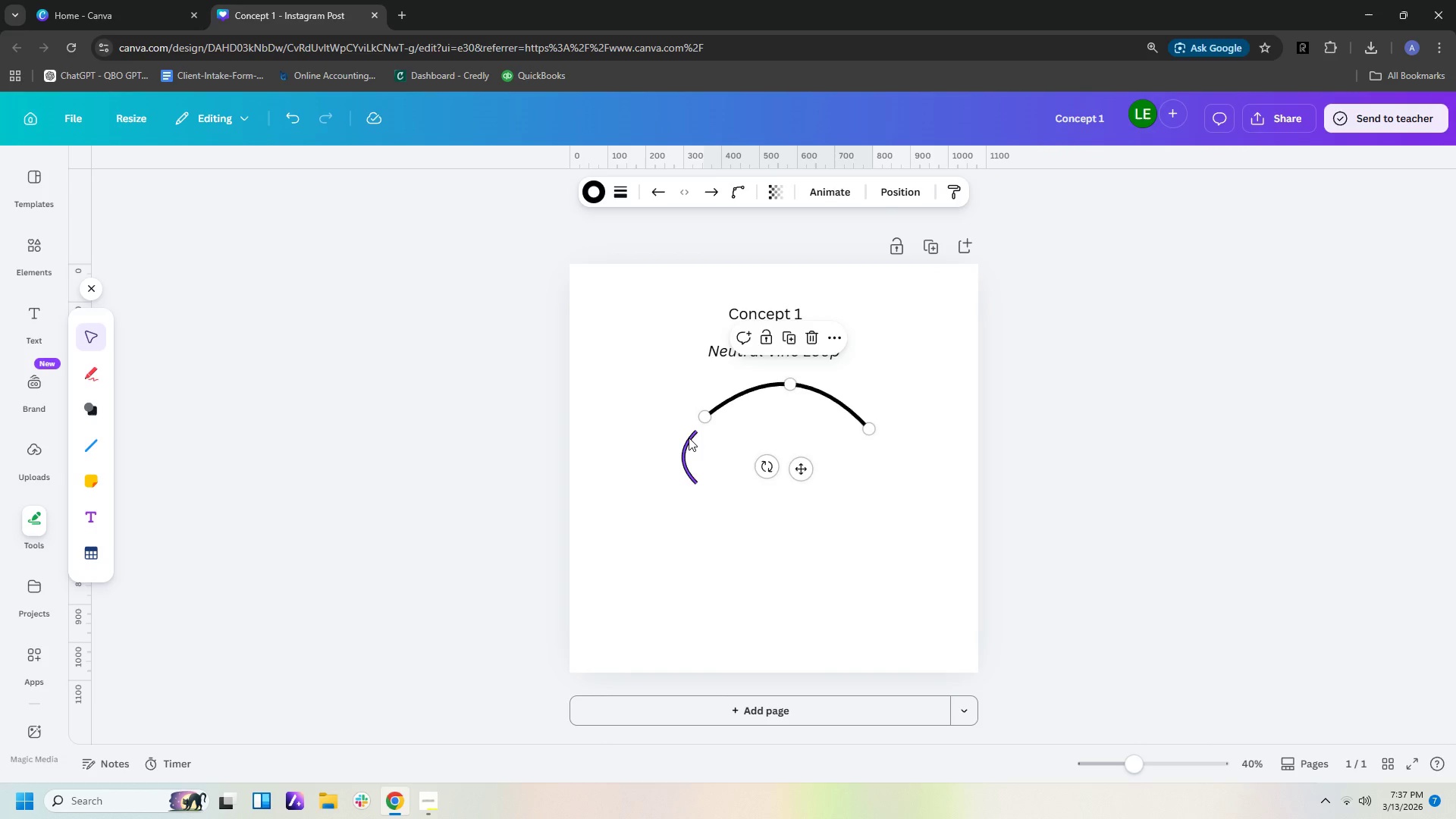 
left_click_drag(start_coordinate=[689, 438], to_coordinate=[699, 424])
 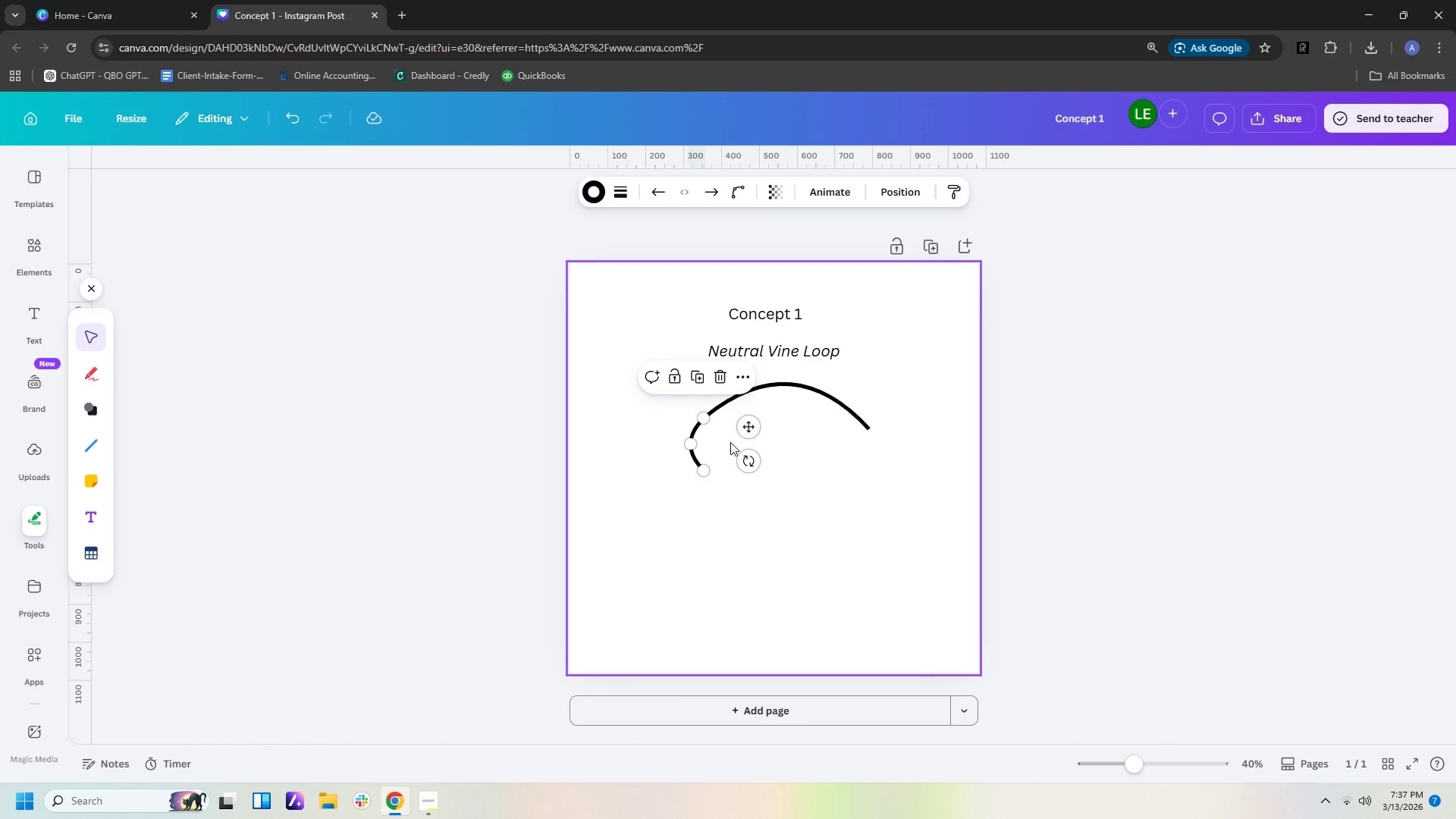 
left_click([723, 446])
 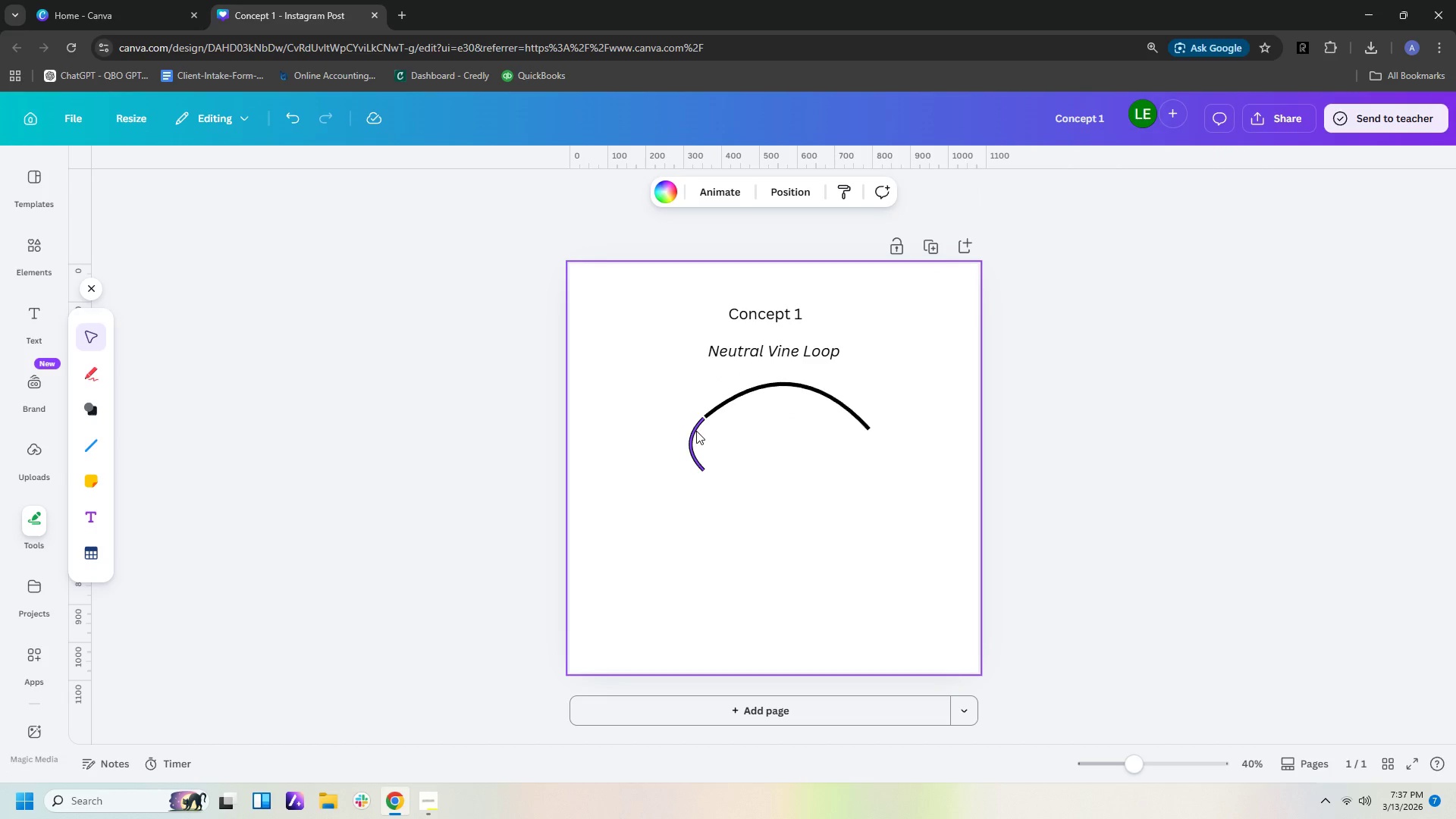 
left_click_drag(start_coordinate=[691, 429], to_coordinate=[690, 425])
 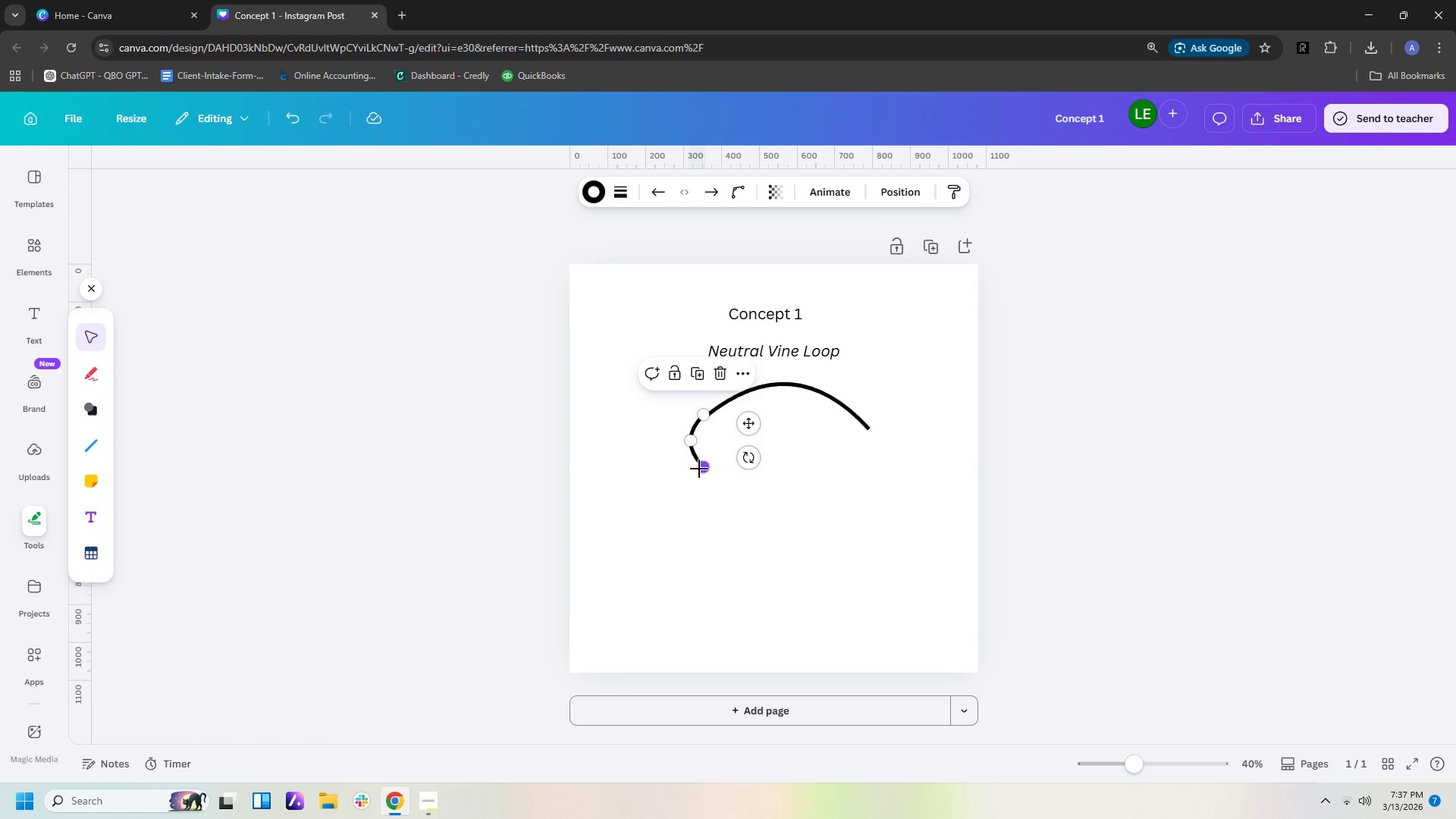 
left_click([726, 446])
 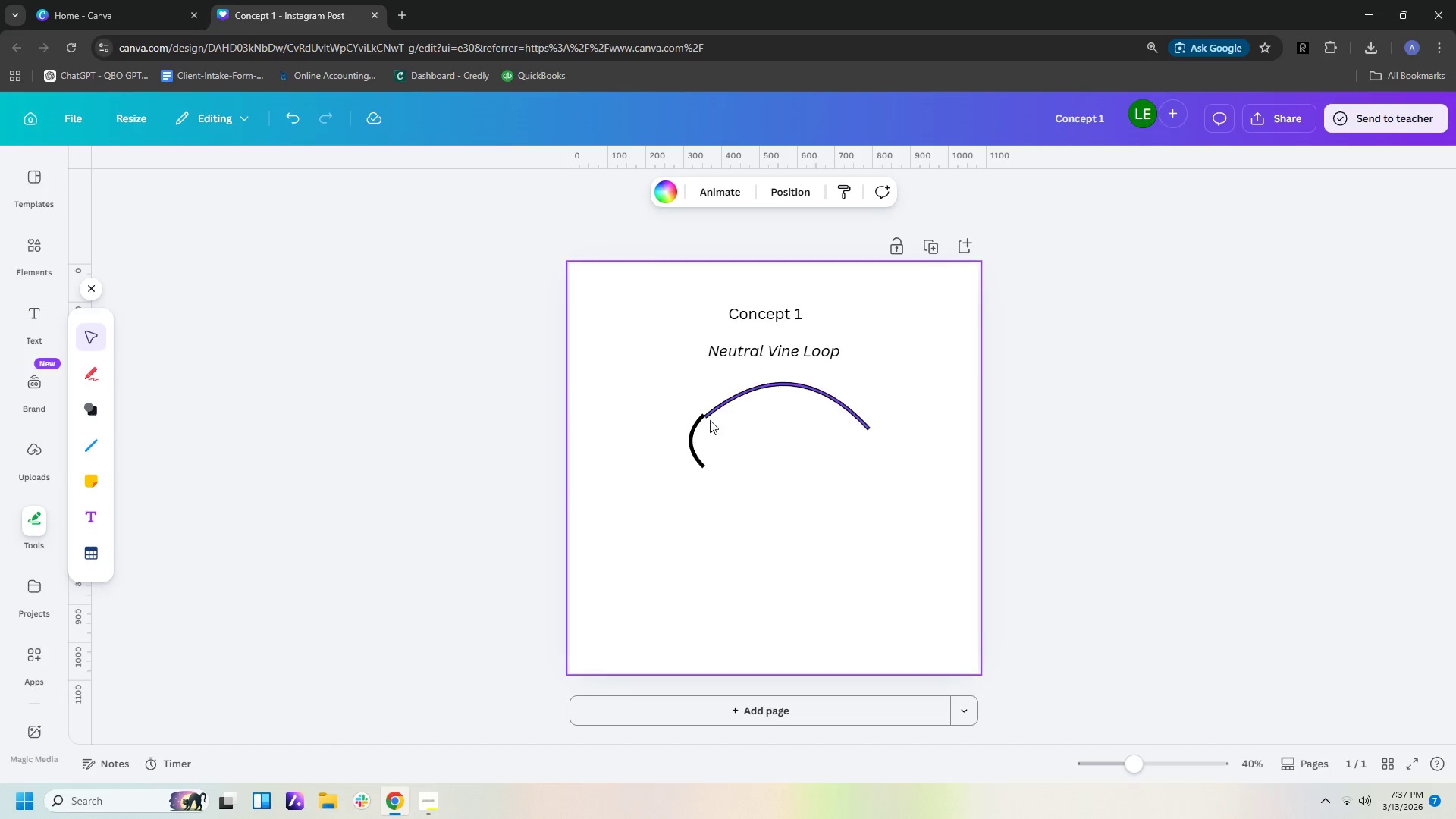 
left_click([698, 416])
 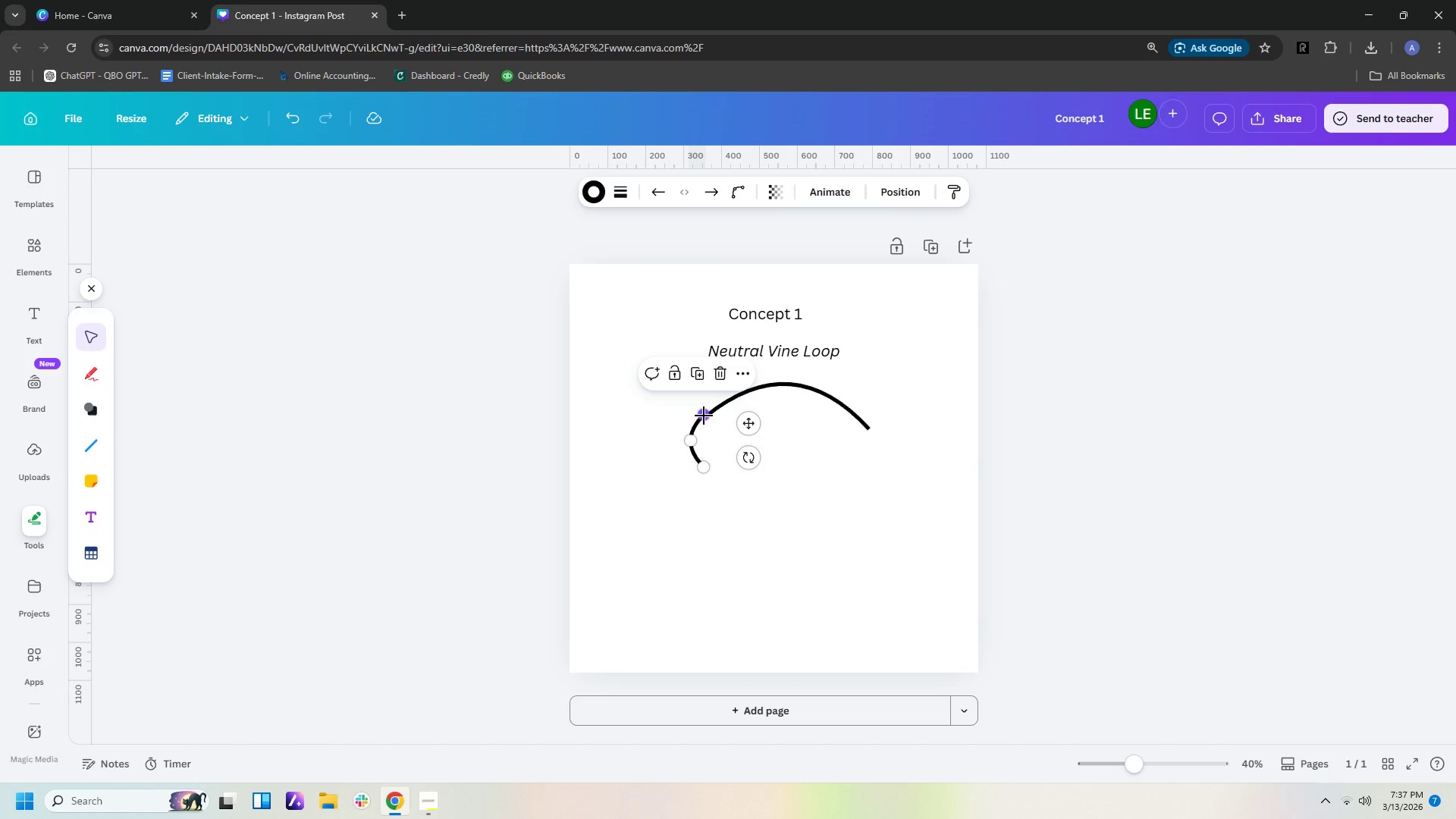 
left_click_drag(start_coordinate=[704, 416], to_coordinate=[709, 421])
 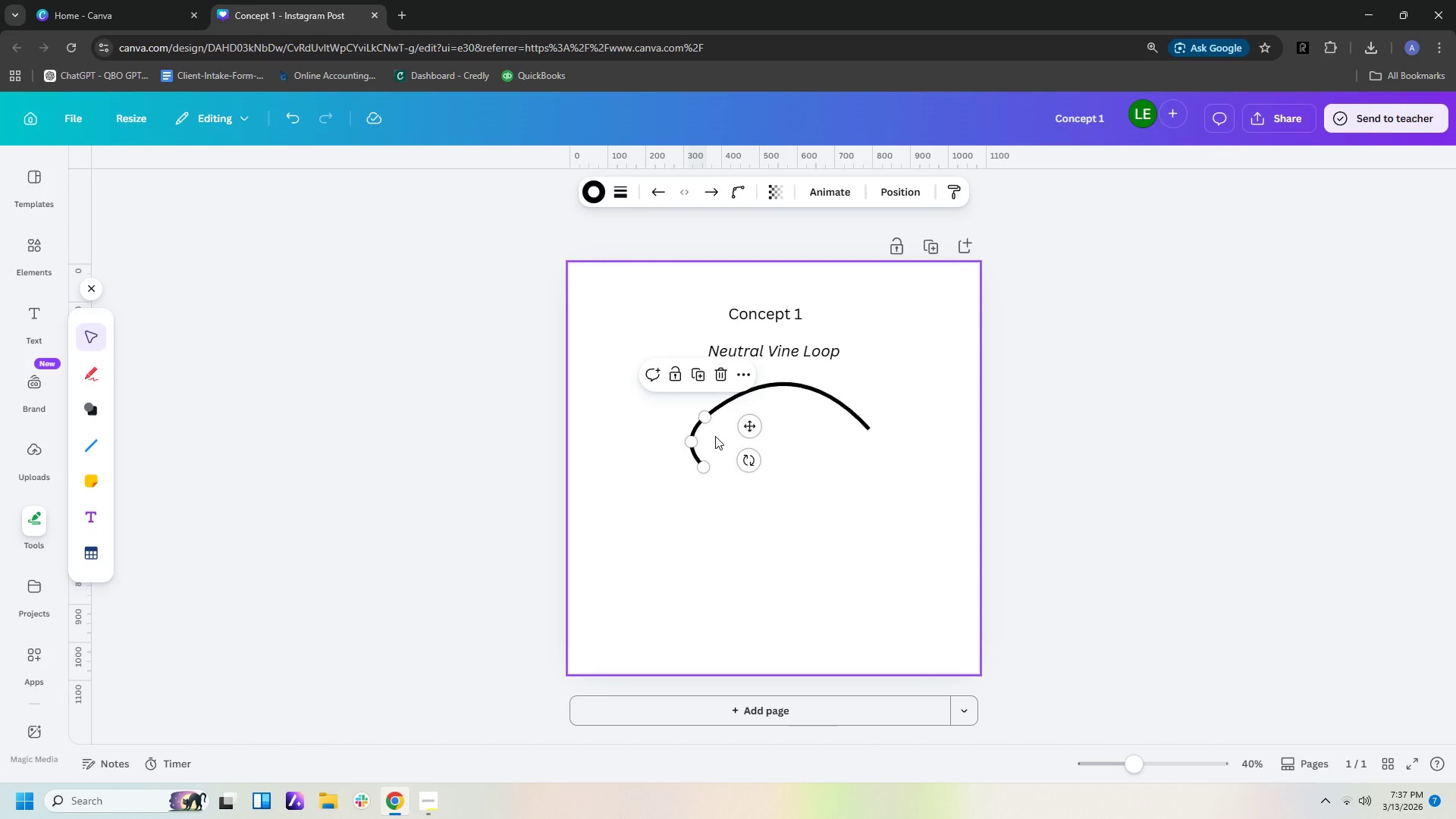 
left_click([715, 436])
 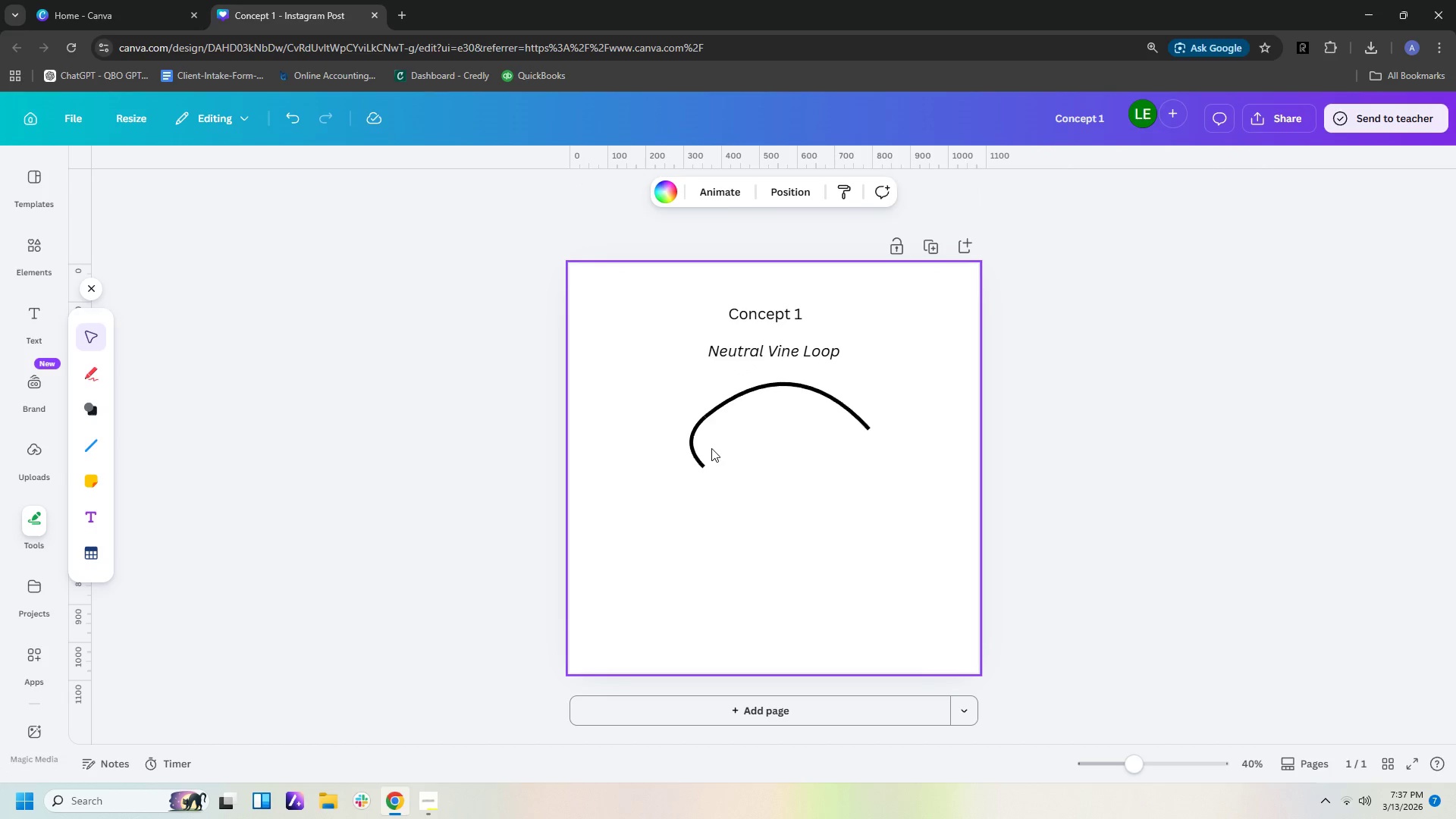 
mouse_move([702, 466])
 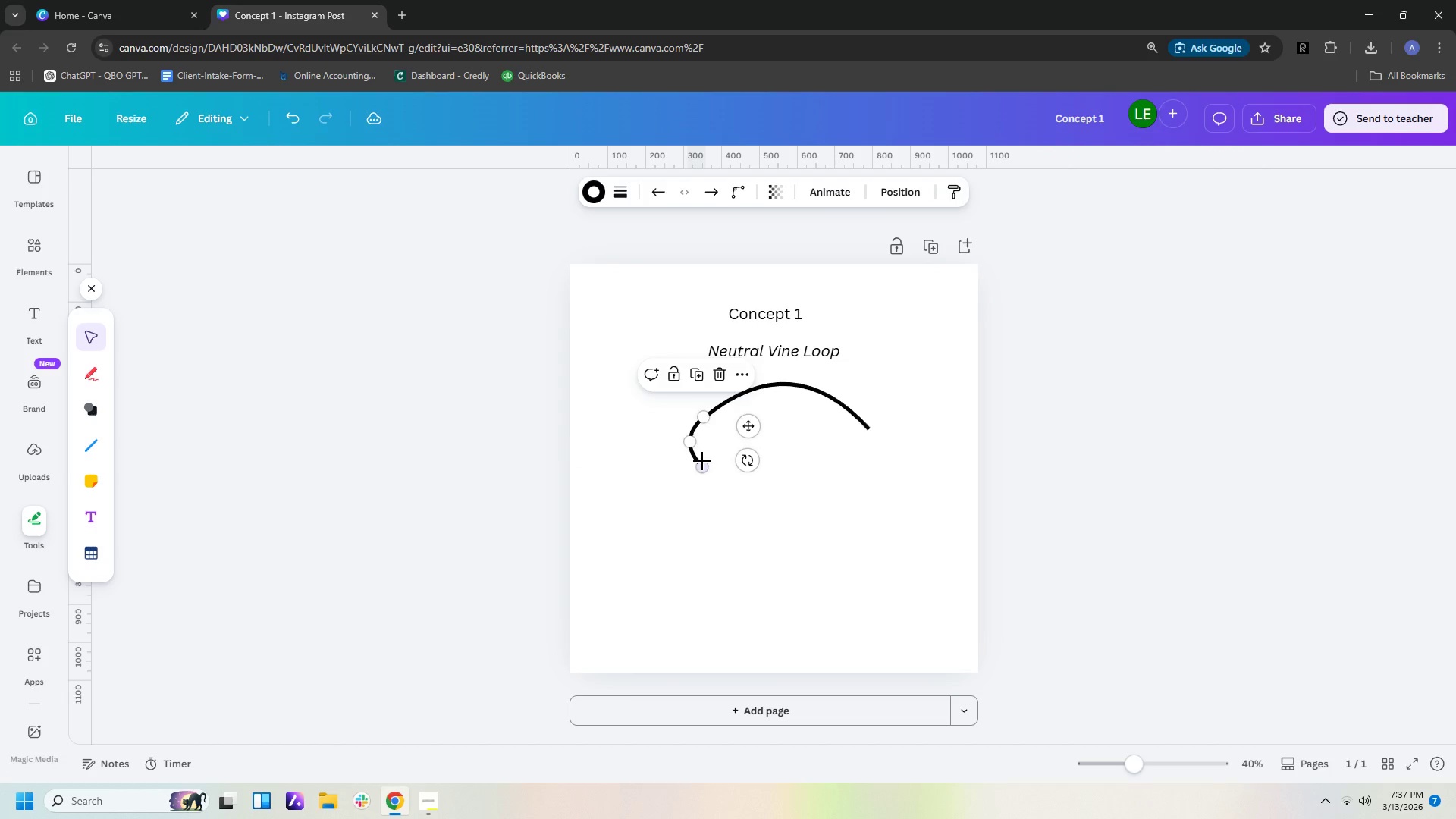 
left_click_drag(start_coordinate=[689, 442], to_coordinate=[698, 443])
 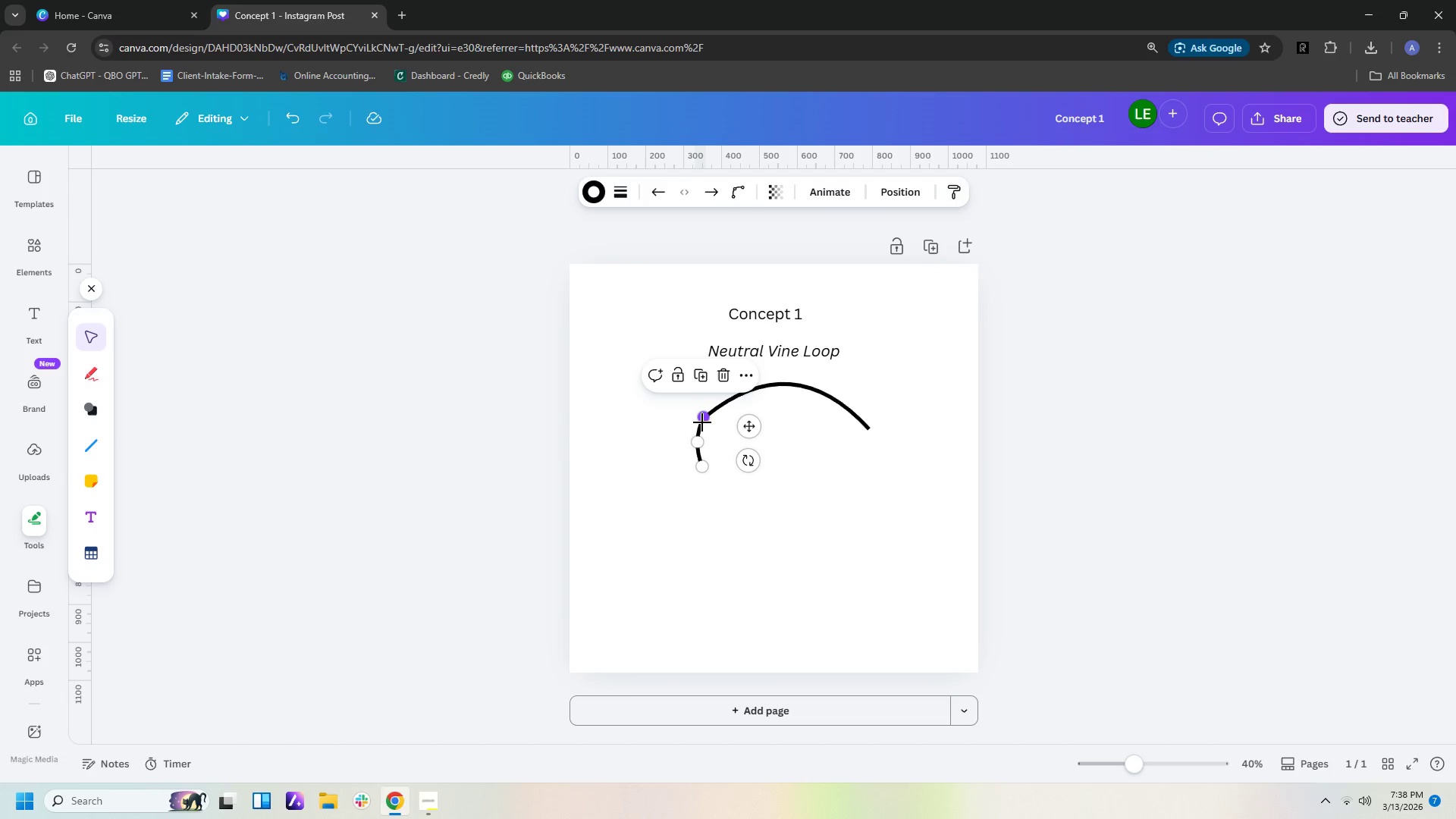 
left_click_drag(start_coordinate=[702, 421], to_coordinate=[707, 422])
 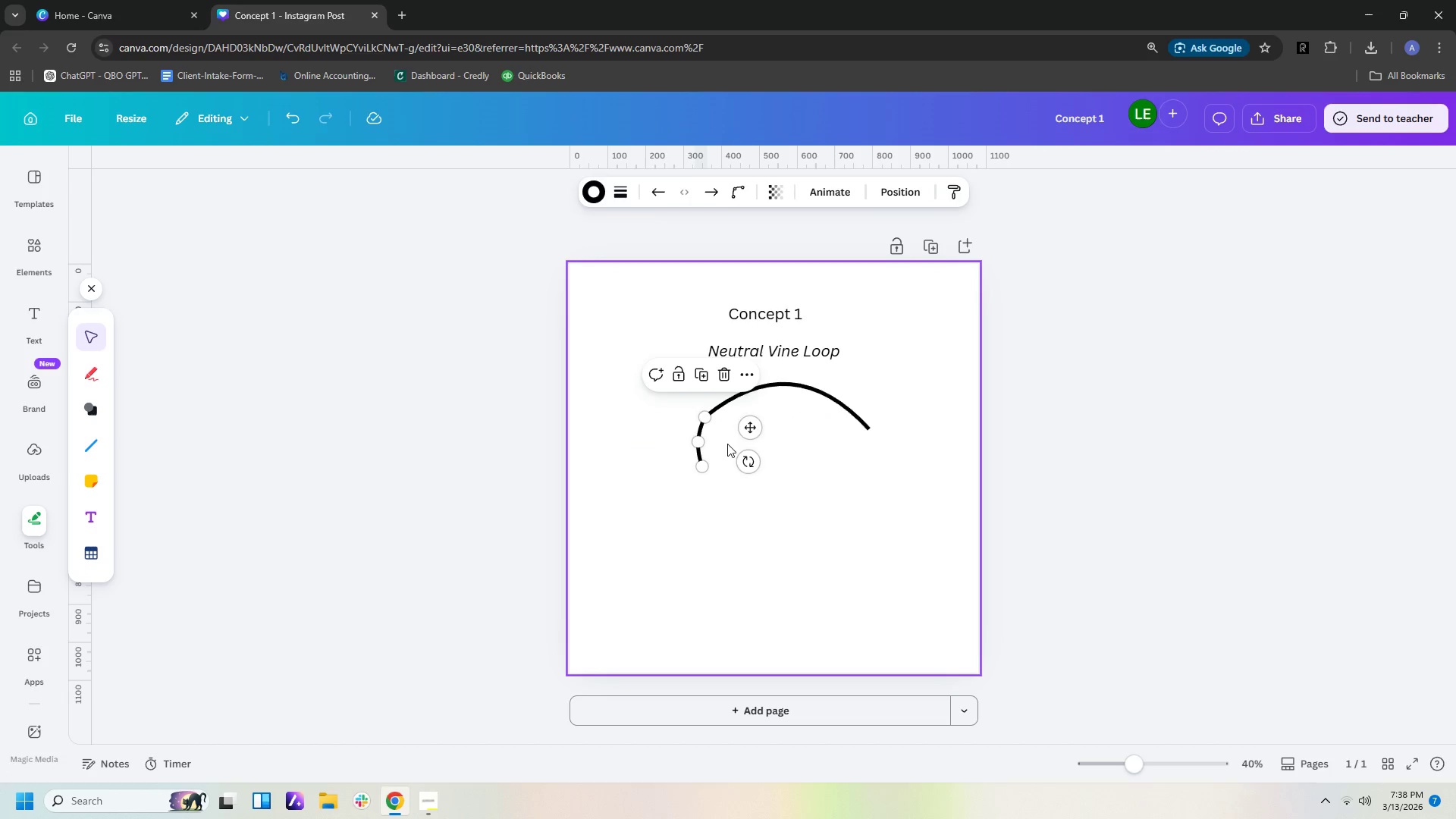 
left_click([727, 444])
 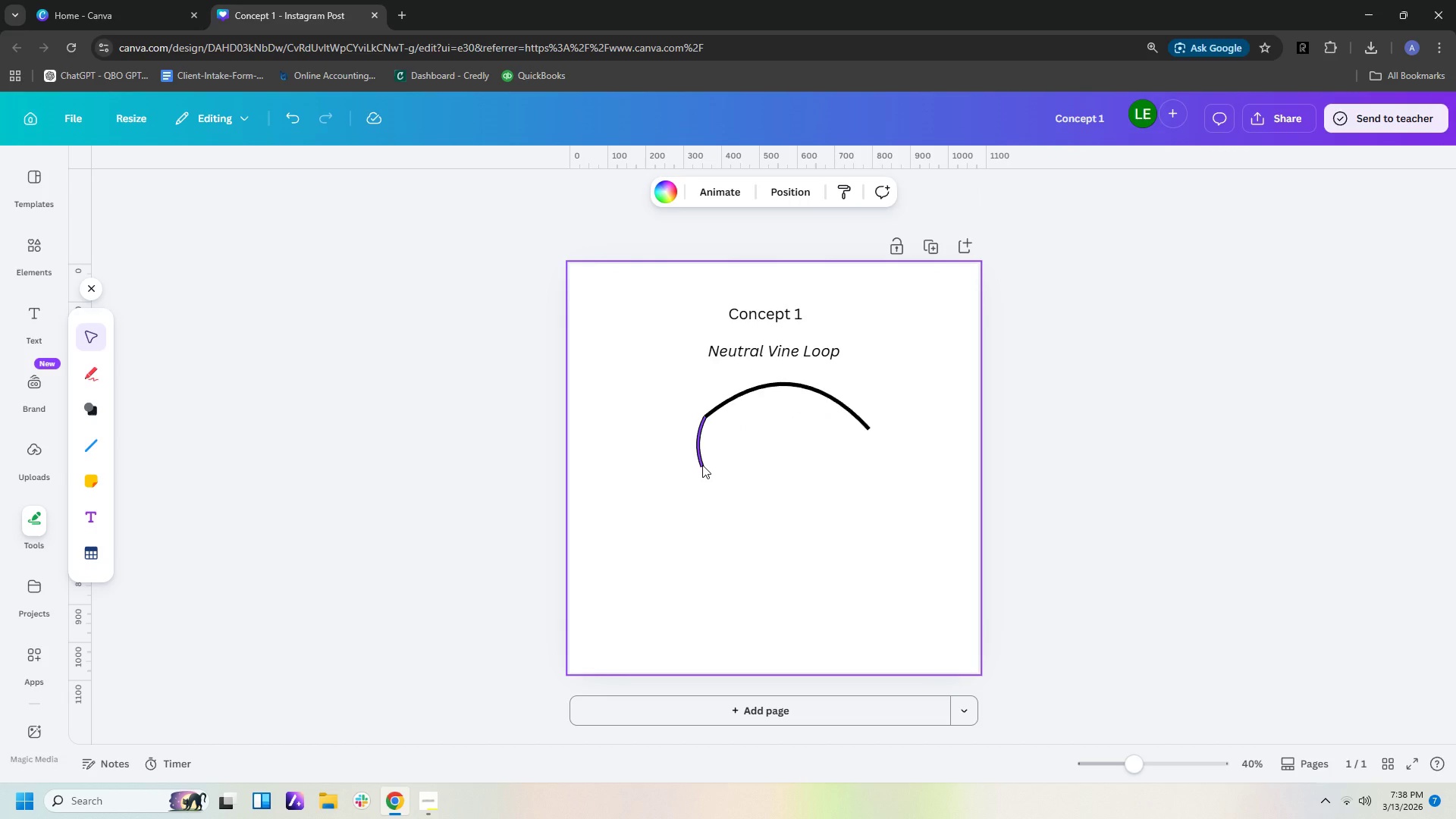 
left_click([702, 465])
 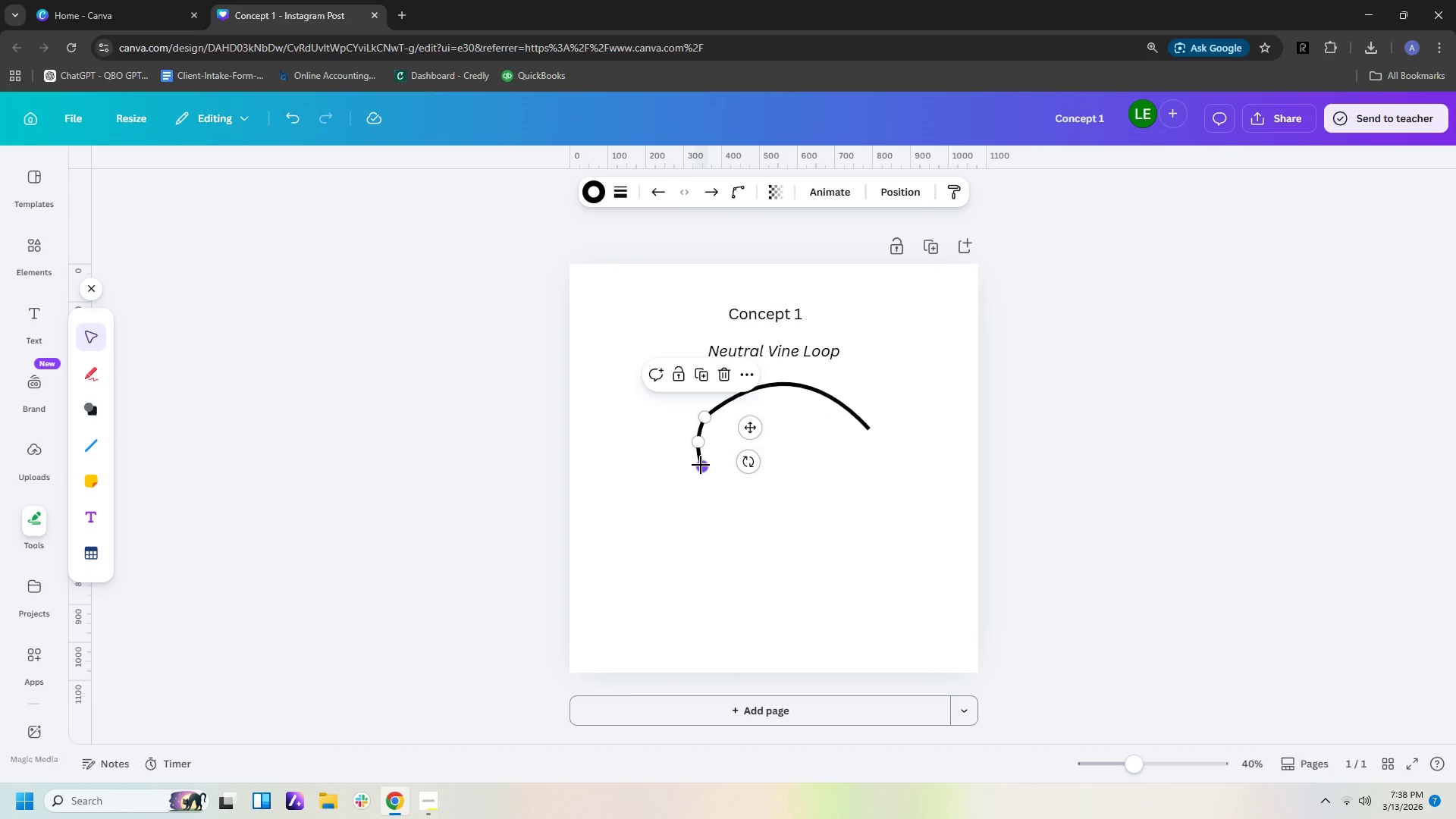 
left_click_drag(start_coordinate=[701, 465], to_coordinate=[701, 451])
 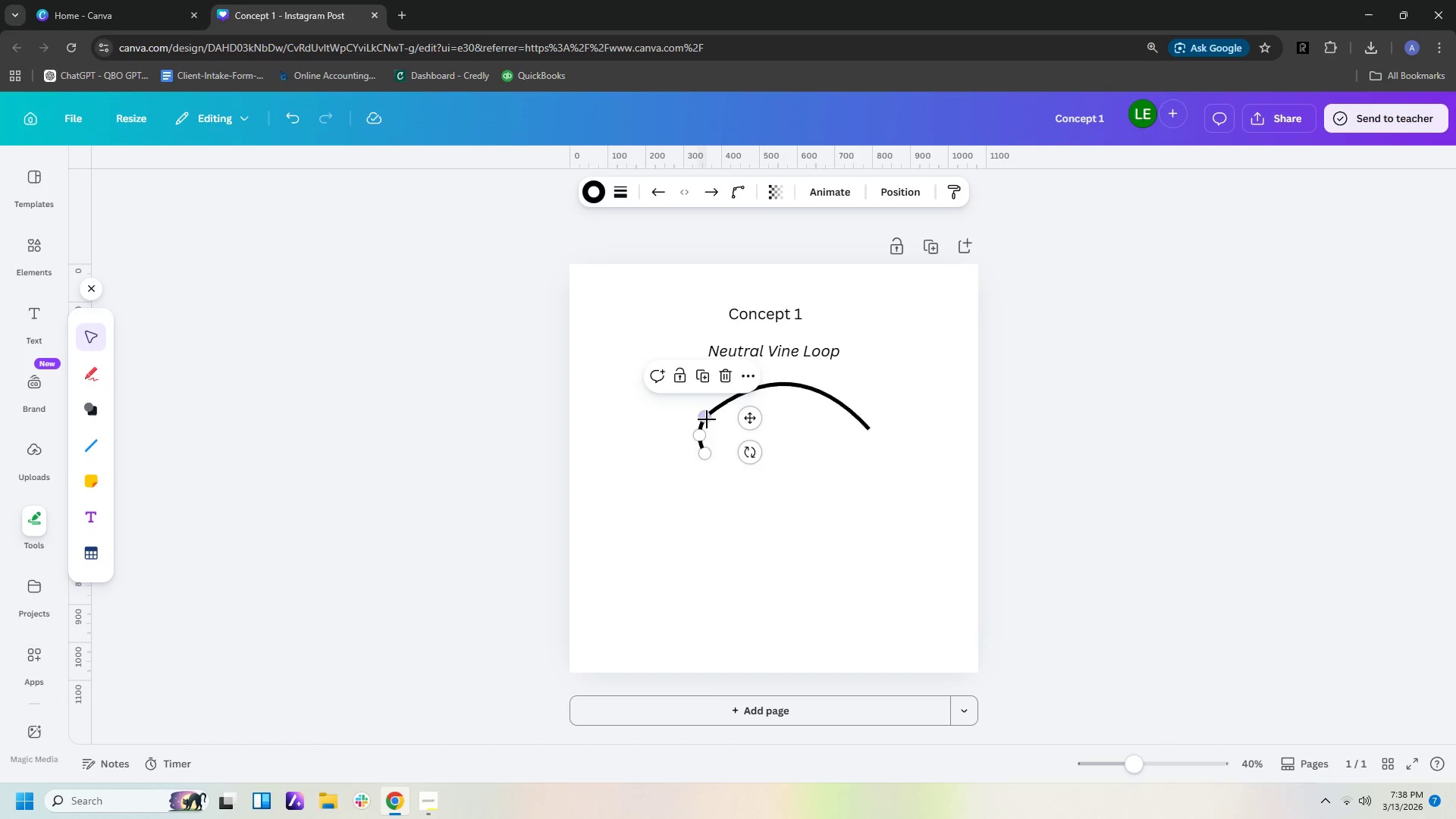 
left_click_drag(start_coordinate=[704, 420], to_coordinate=[713, 423])
 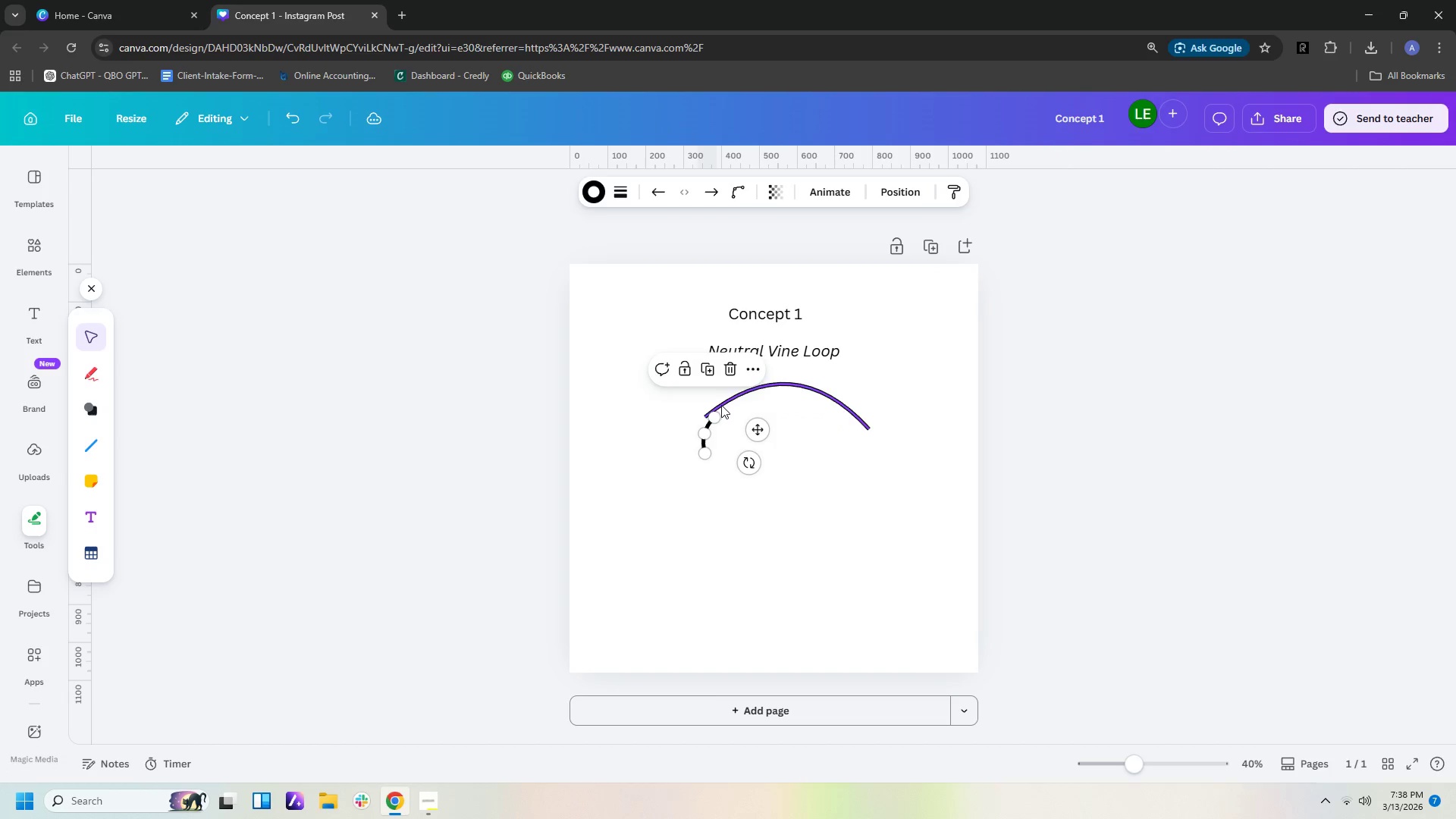 
left_click([721, 404])
 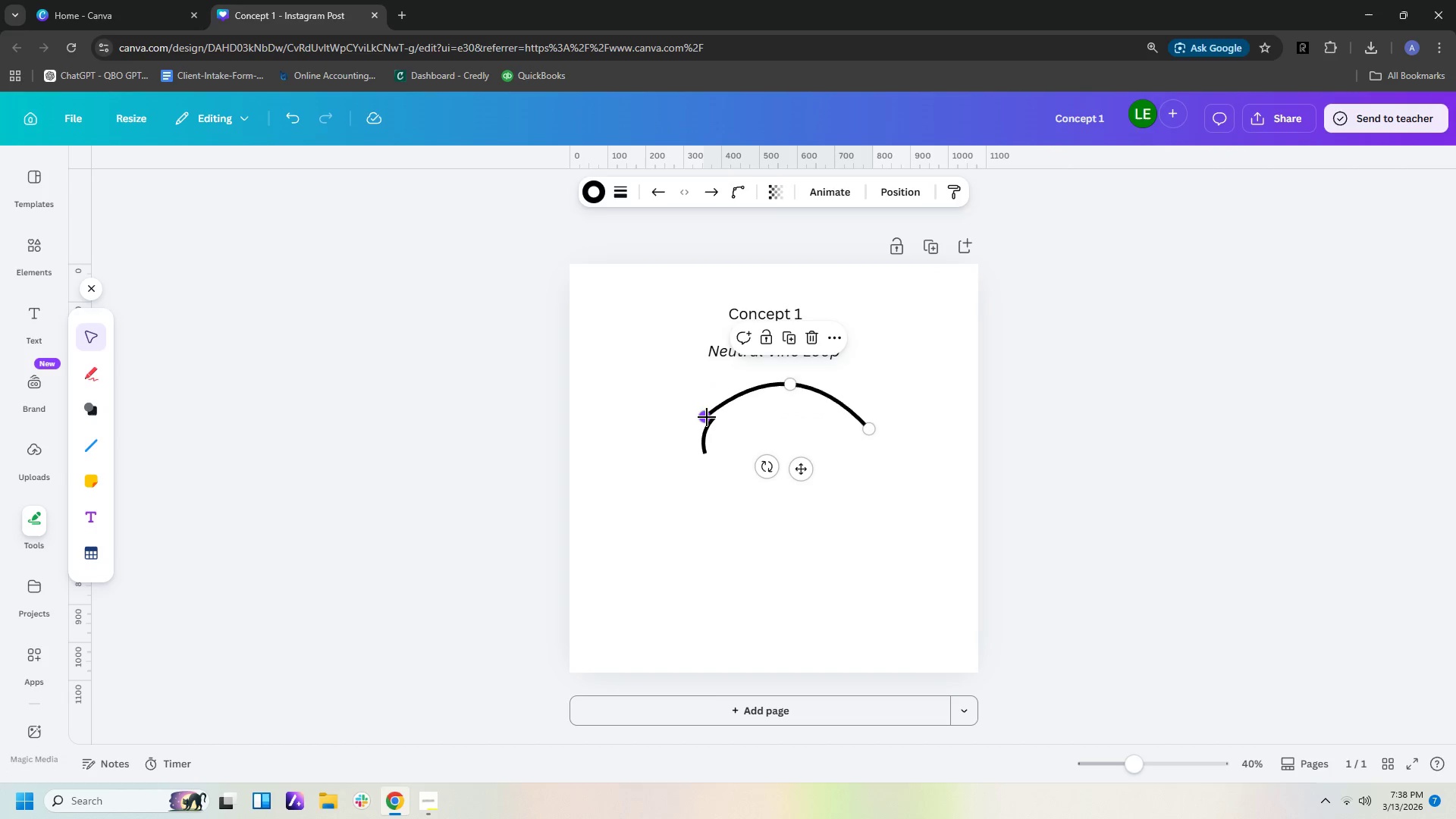 
left_click_drag(start_coordinate=[707, 417], to_coordinate=[718, 420])
 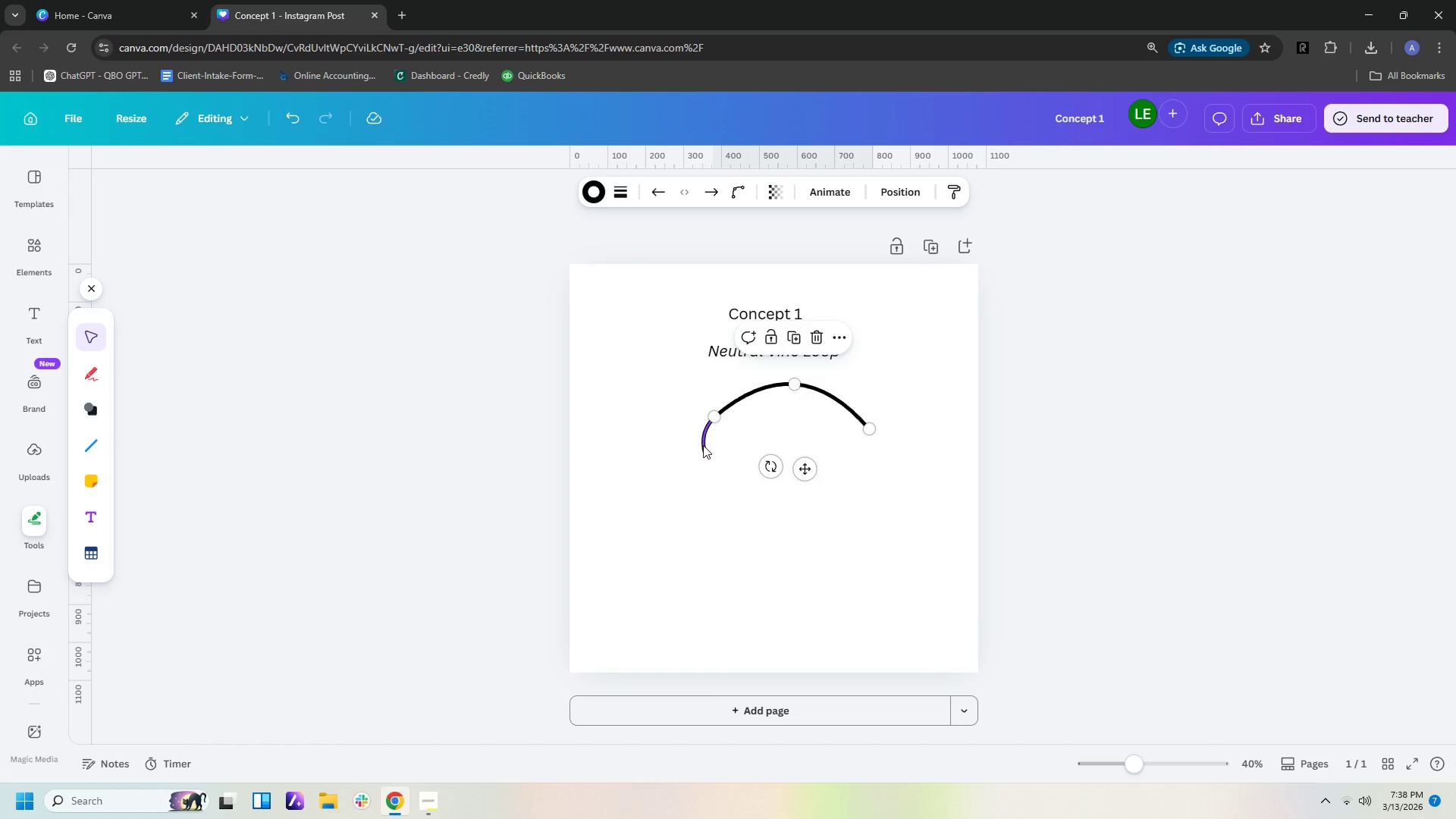 
left_click([702, 445])
 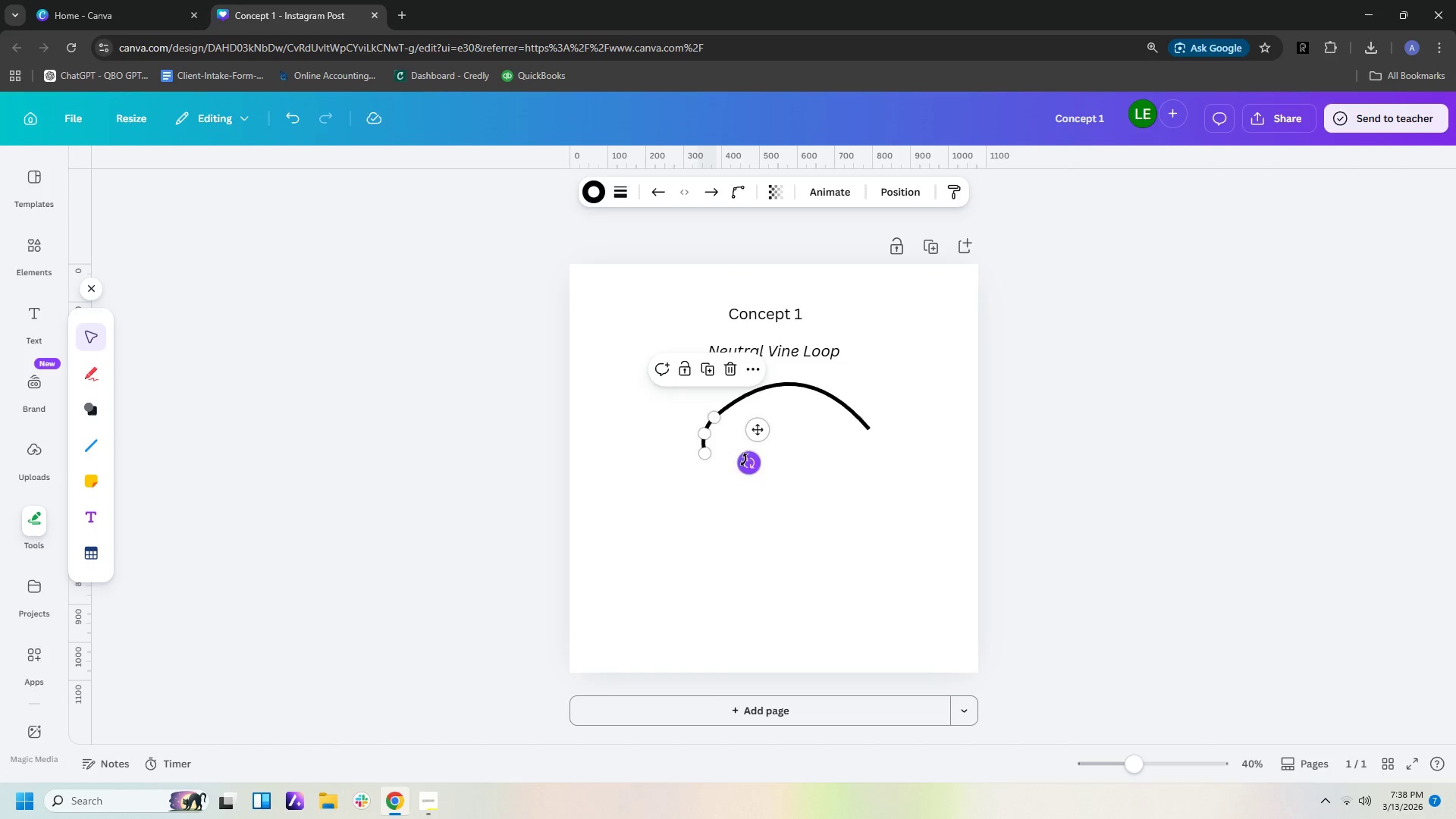 
left_click_drag(start_coordinate=[744, 466], to_coordinate=[739, 435])
 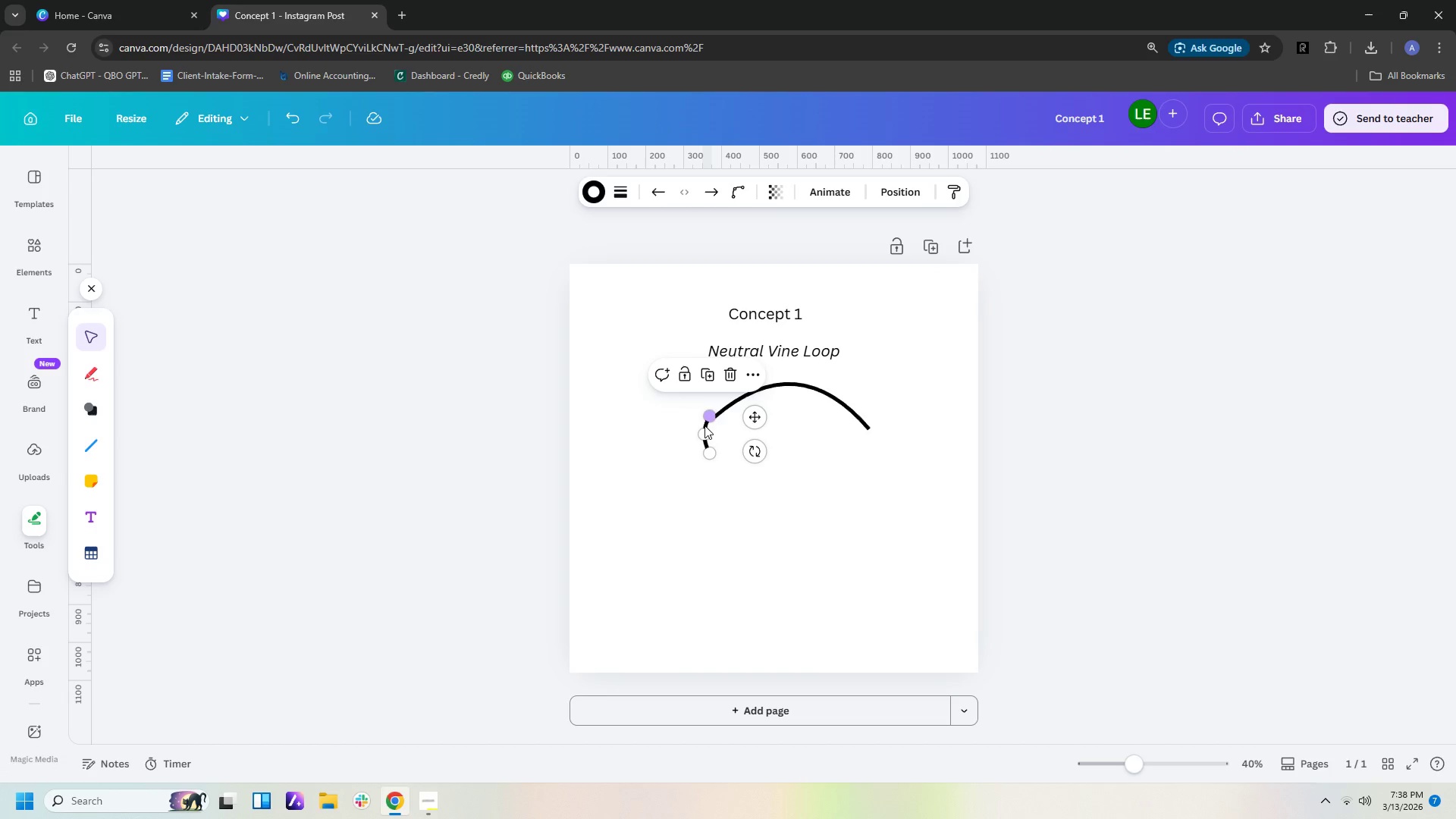 
left_click_drag(start_coordinate=[704, 425], to_coordinate=[710, 427])
 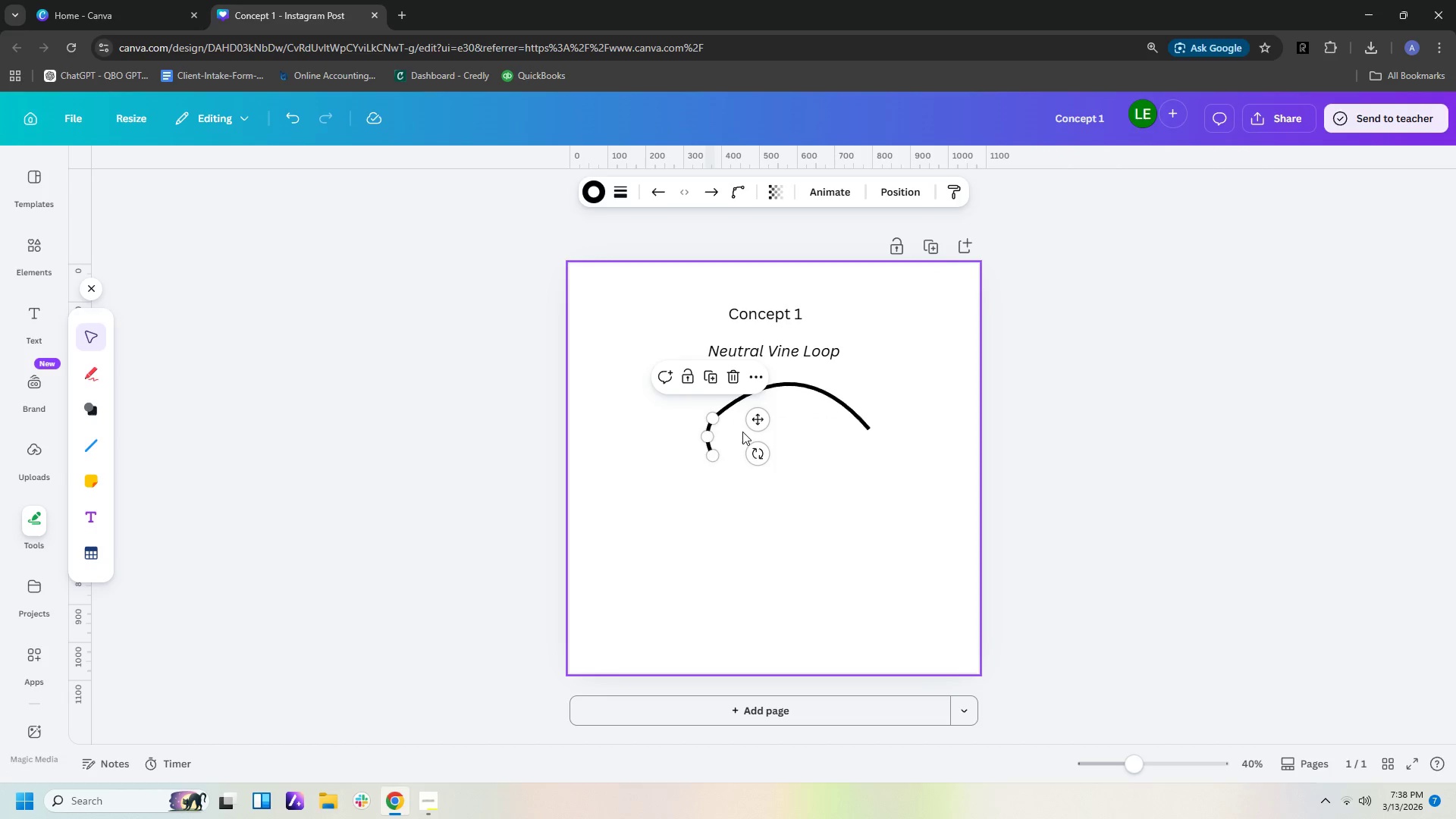 
left_click([742, 431])
 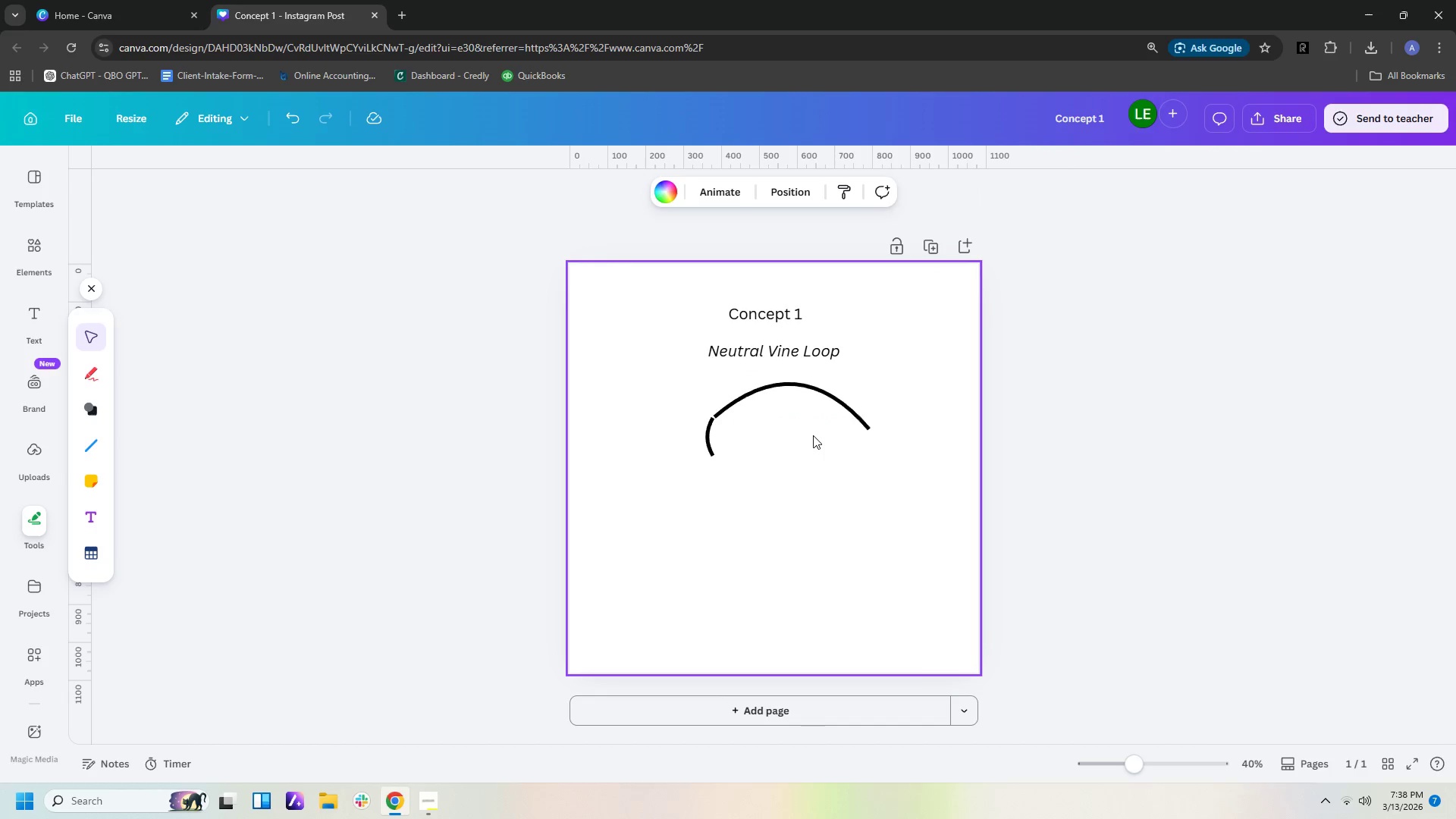 
left_click([813, 435])
 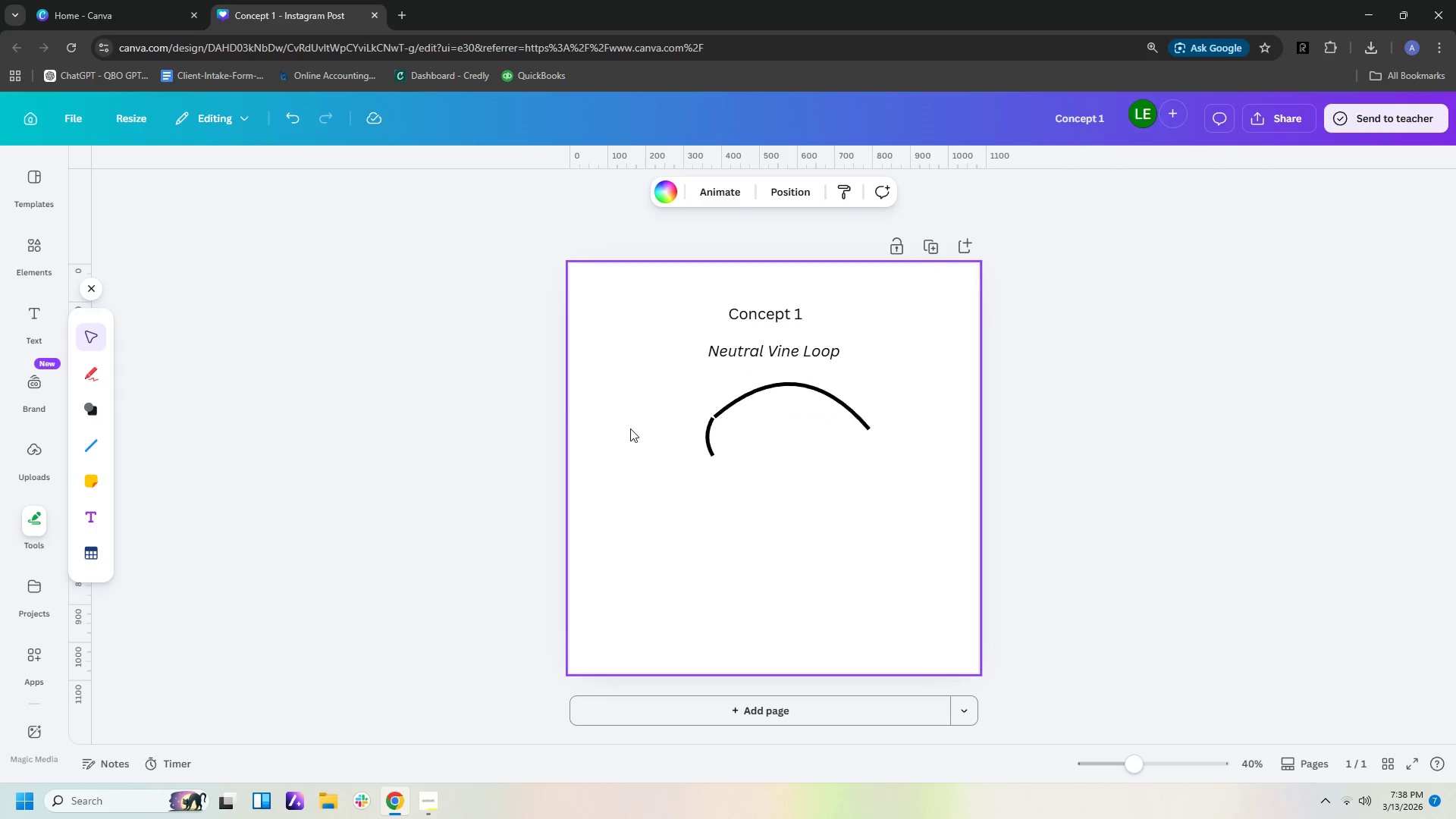 
wait(6.84)
 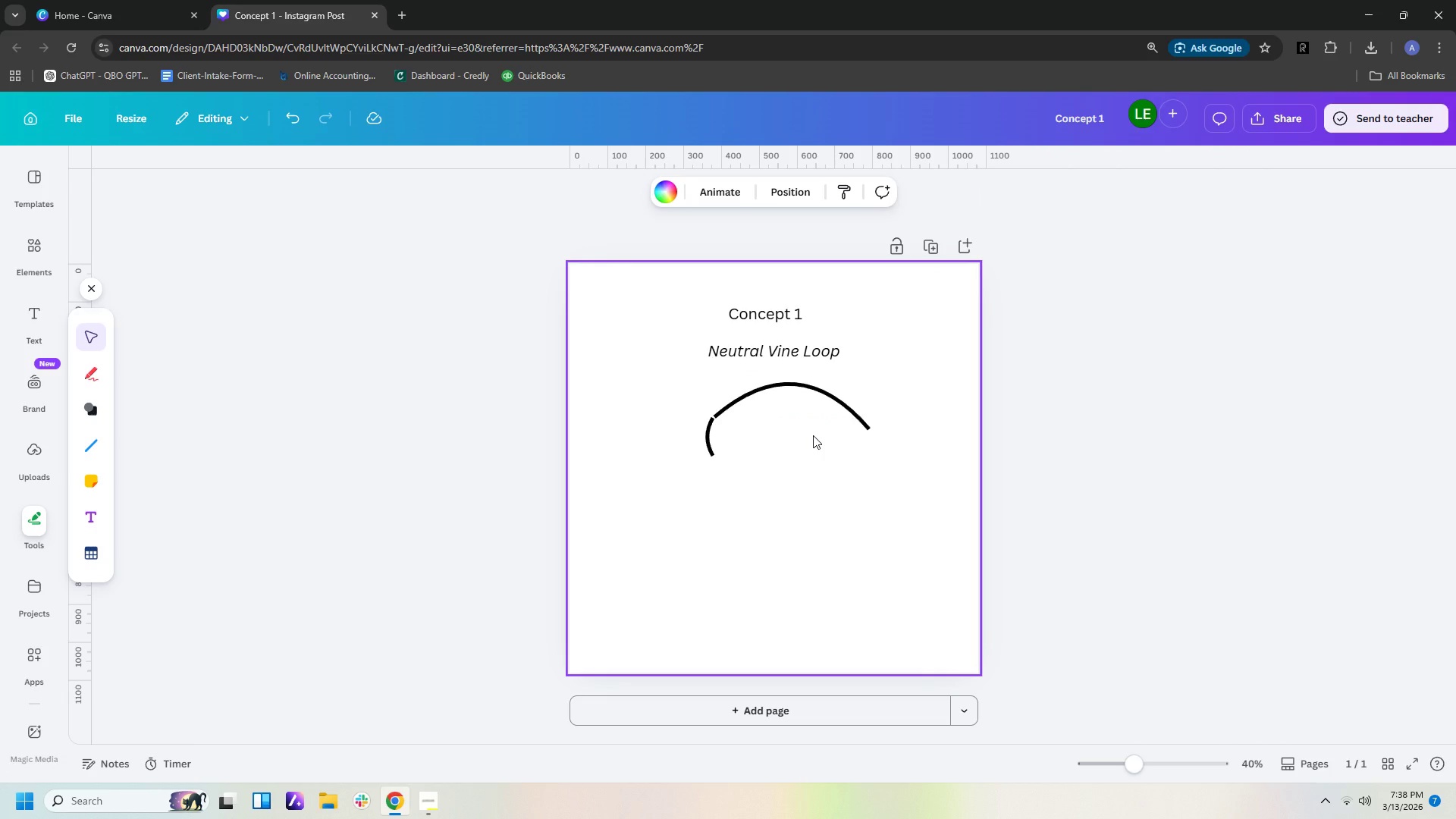 
left_click([91, 375])
 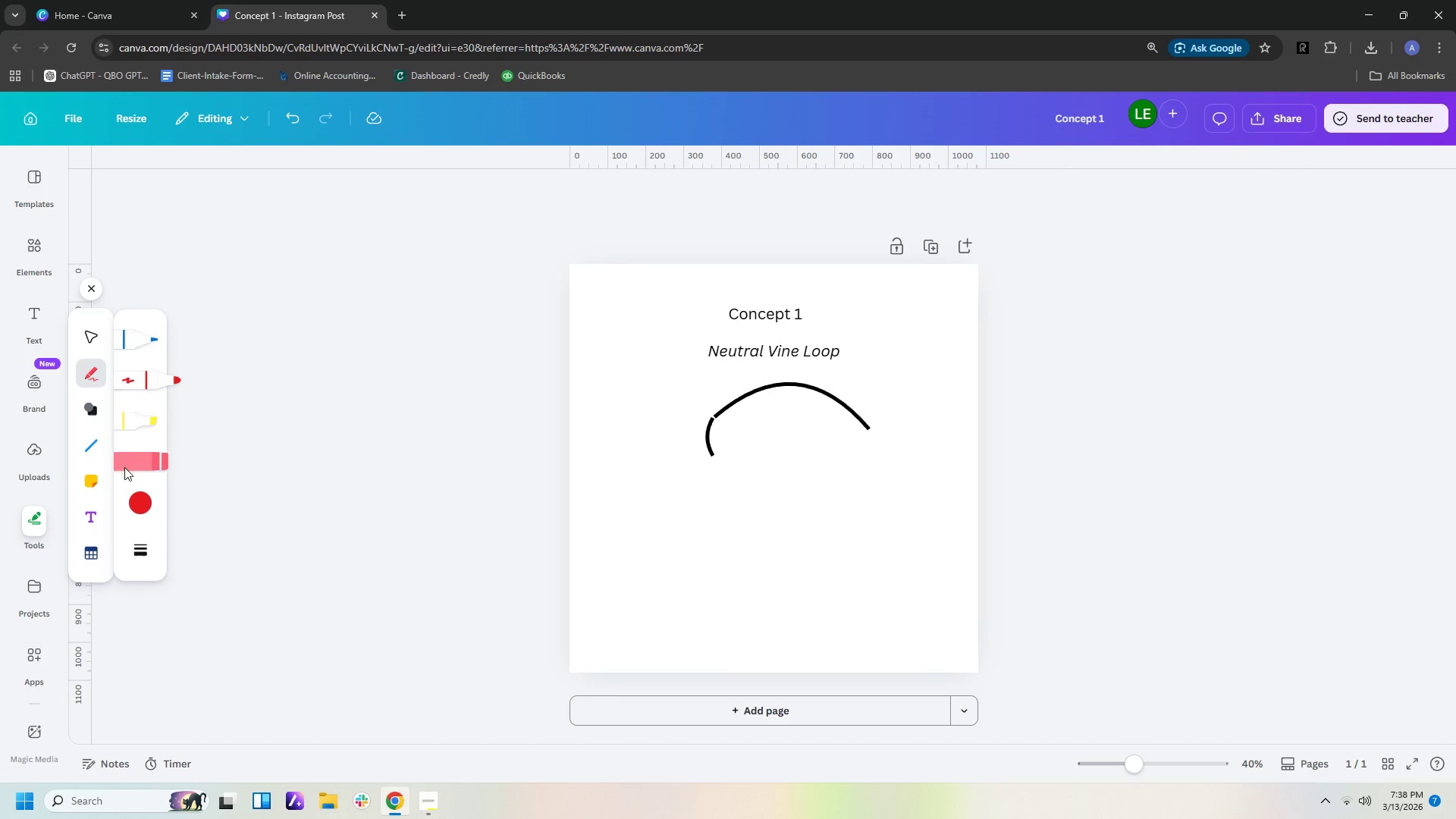 
left_click([140, 551])
 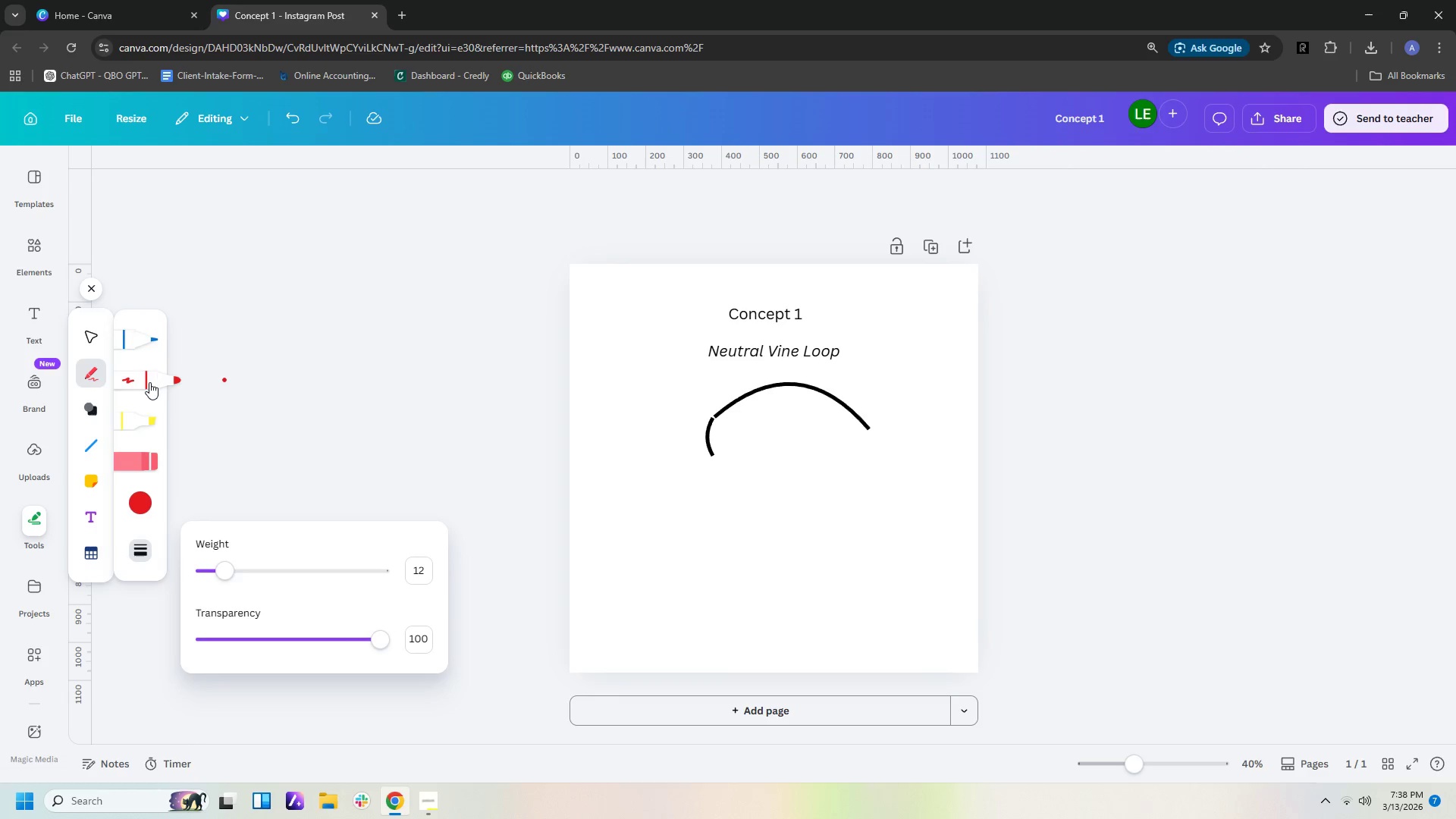 
left_click([149, 381])
 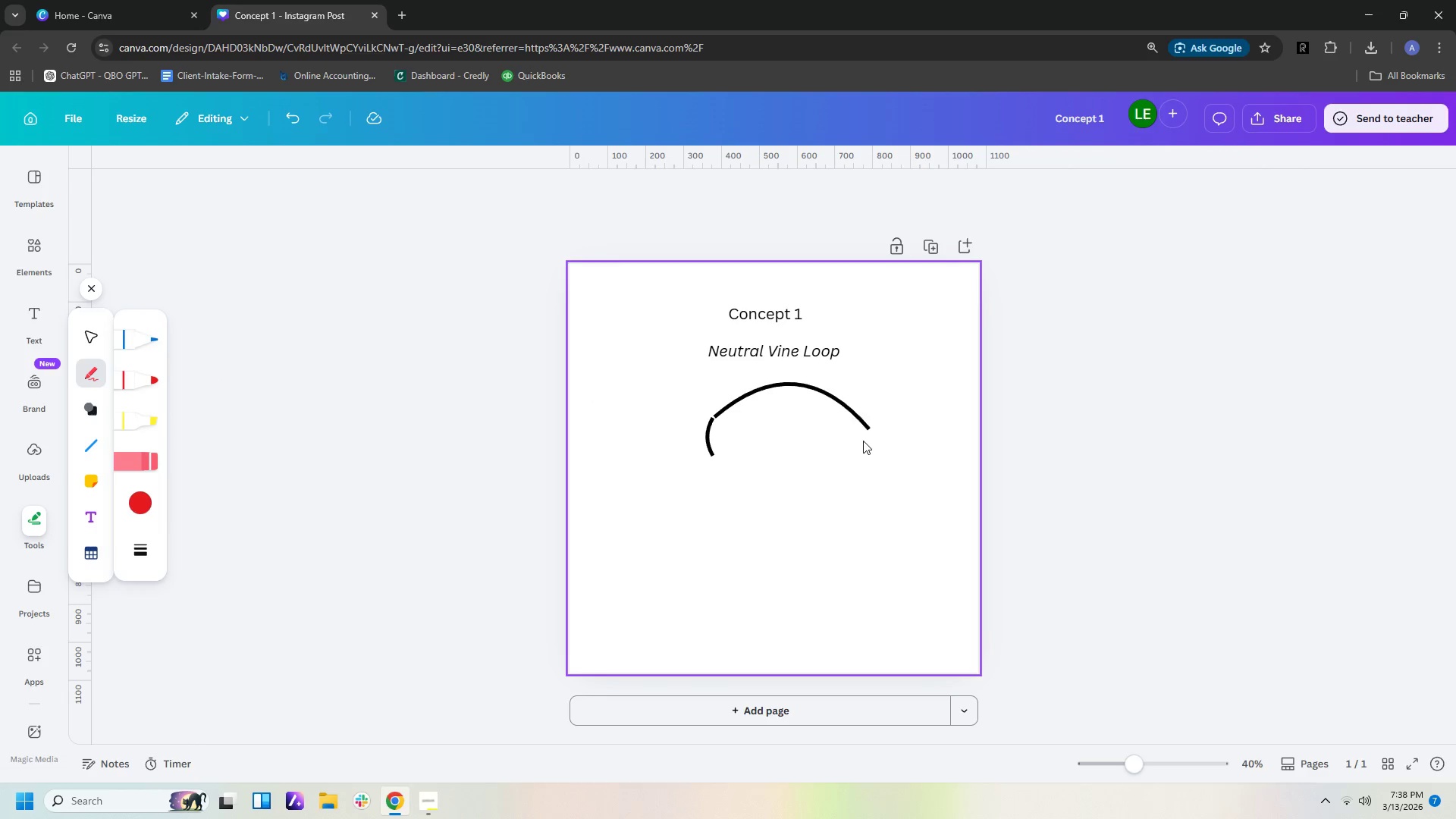 
left_click_drag(start_coordinate=[861, 452], to_coordinate=[763, 551])
 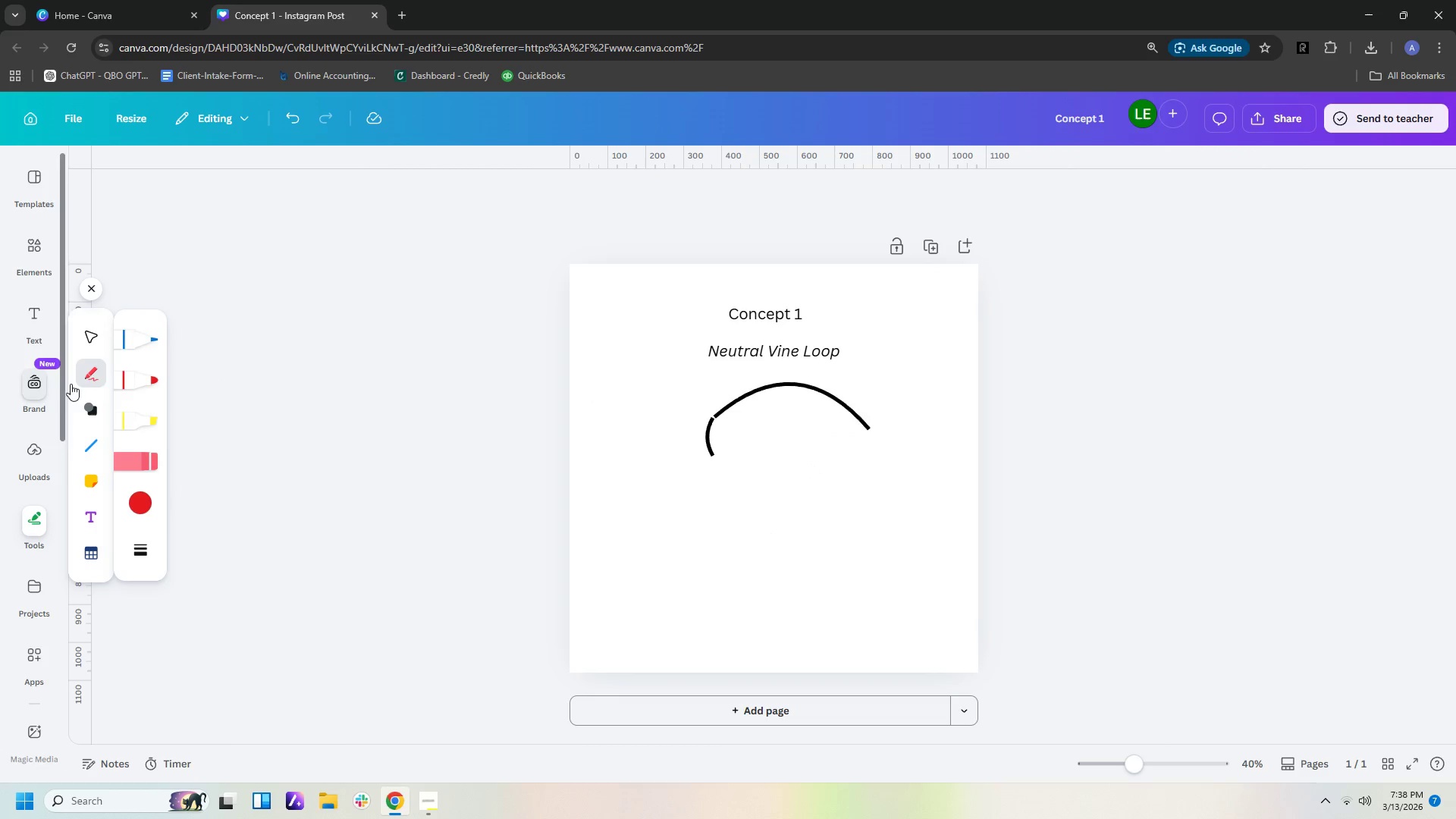 
left_click([130, 377])
 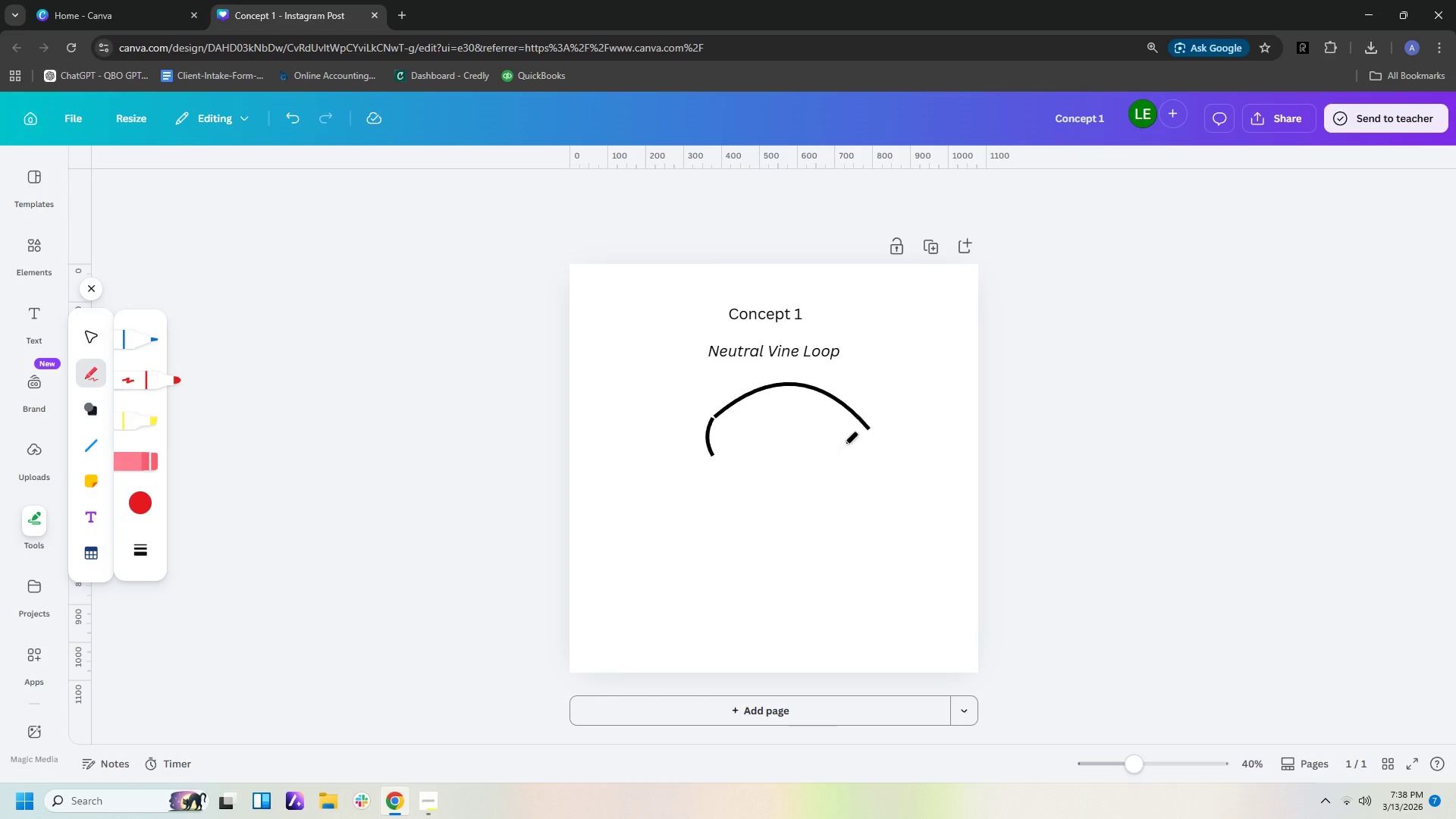 
left_click_drag(start_coordinate=[850, 442], to_coordinate=[846, 479])
 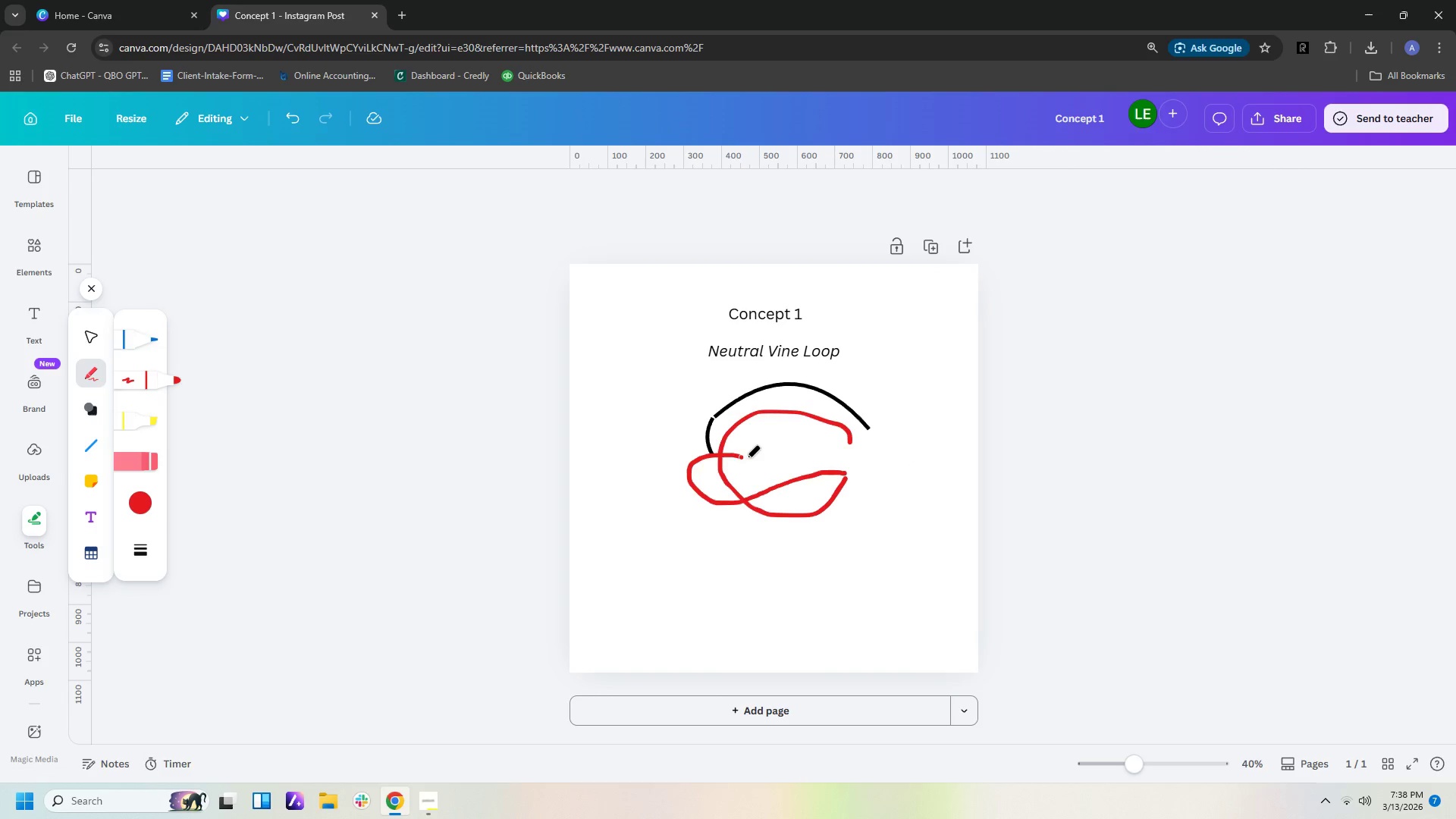 
wait(9.8)
 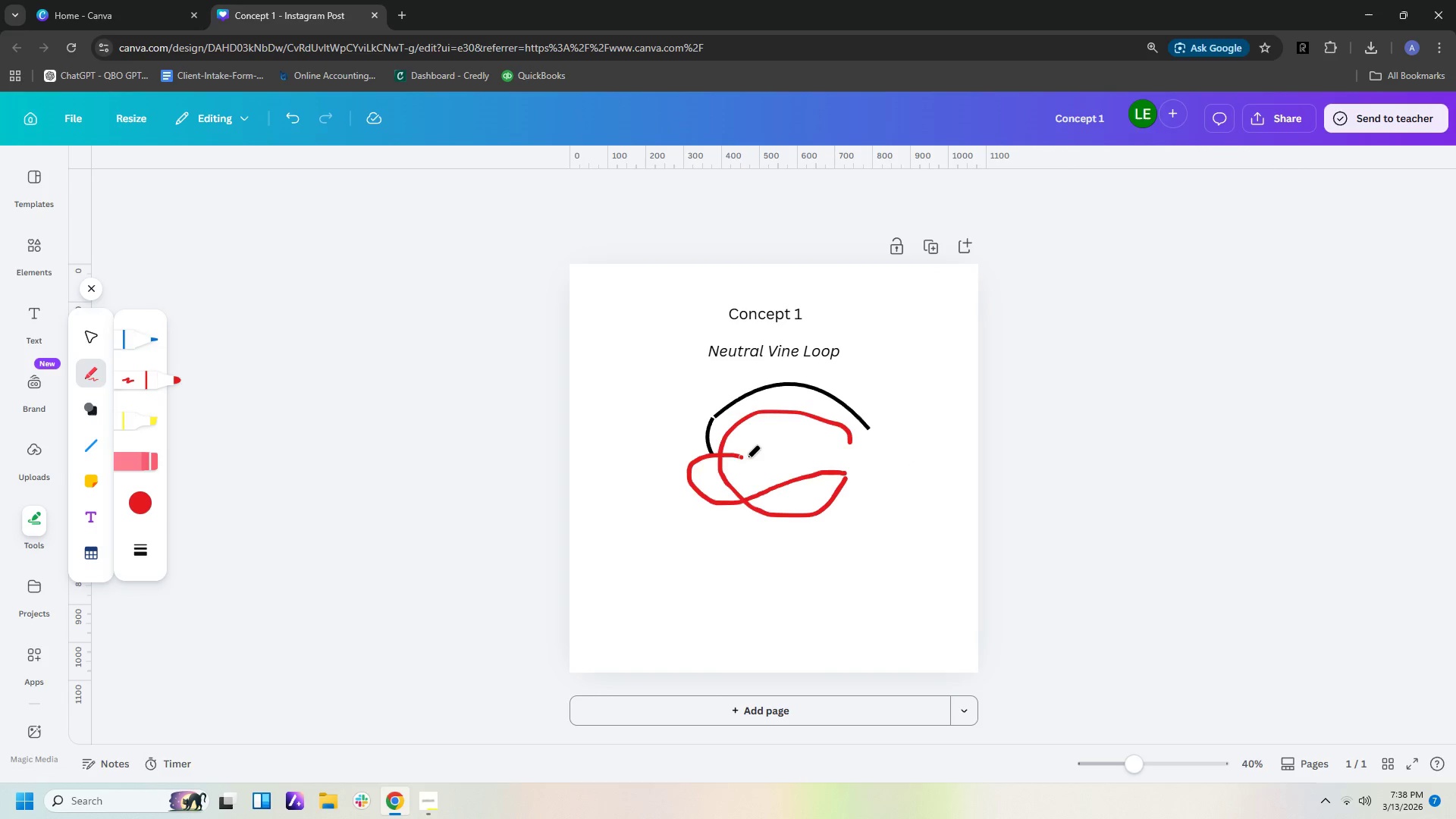 
left_click_drag(start_coordinate=[734, 490], to_coordinate=[792, 459])
 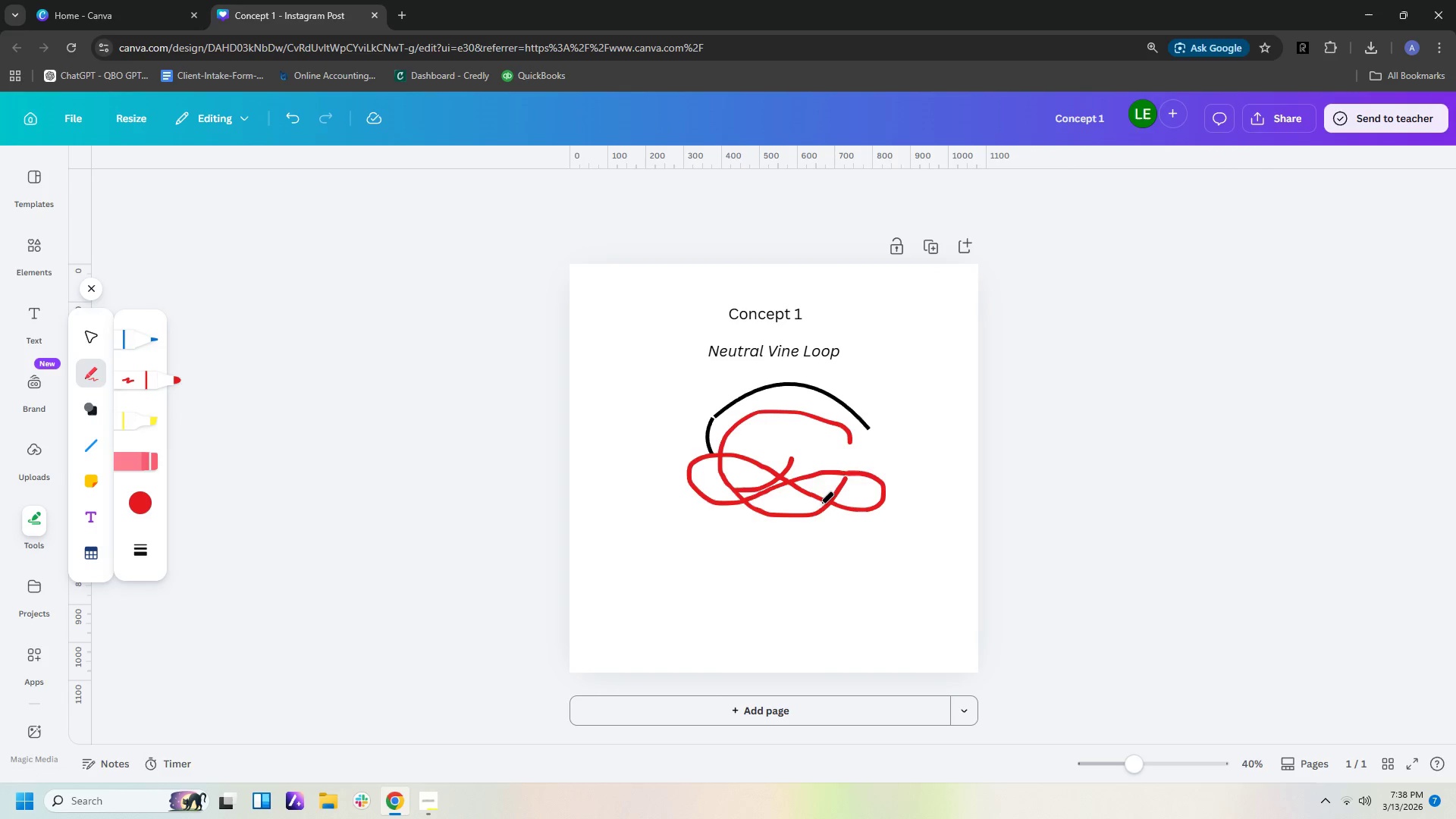 
wait(6.38)
 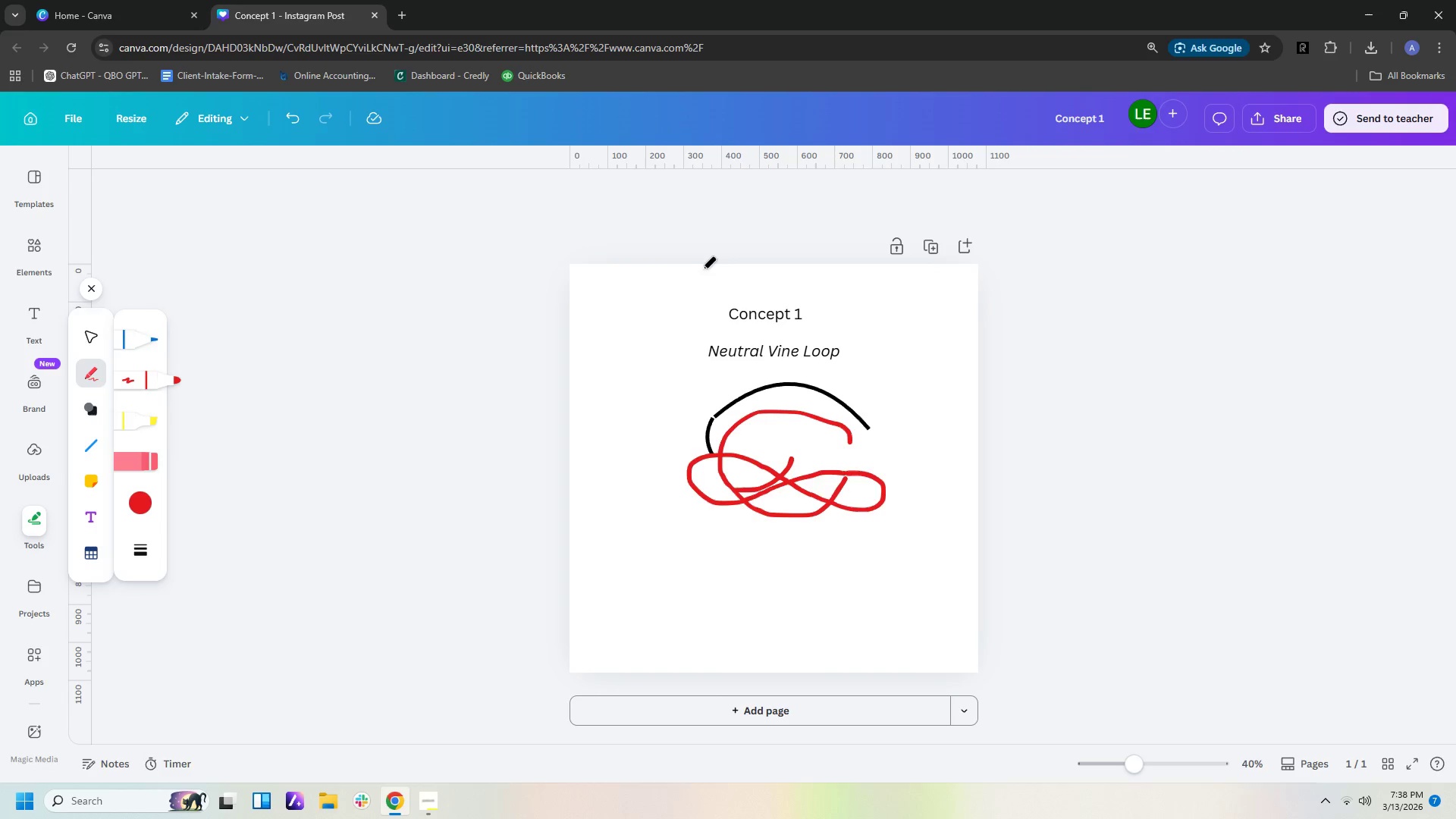 
left_click([120, 375])
 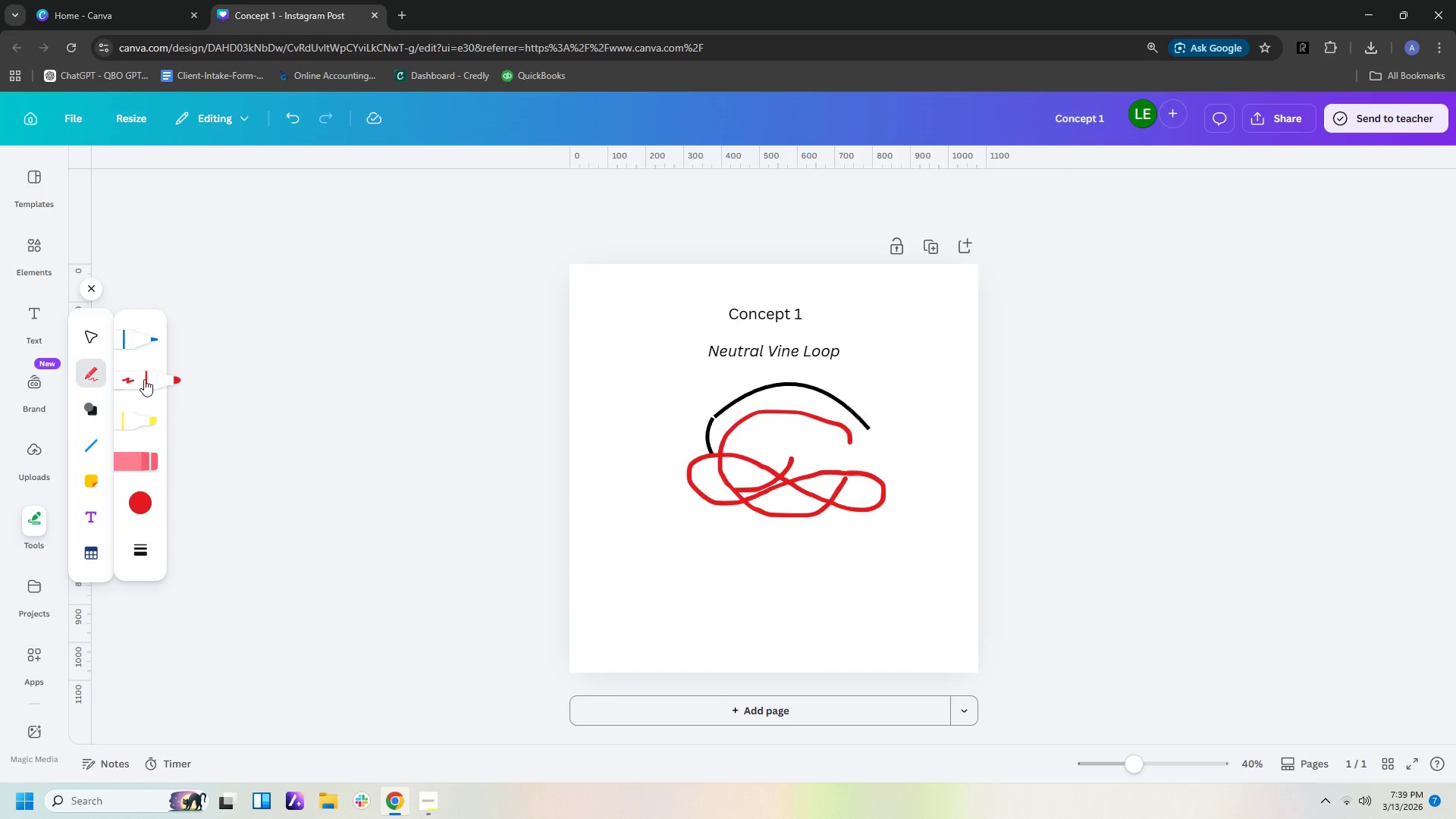 
left_click([148, 378])
 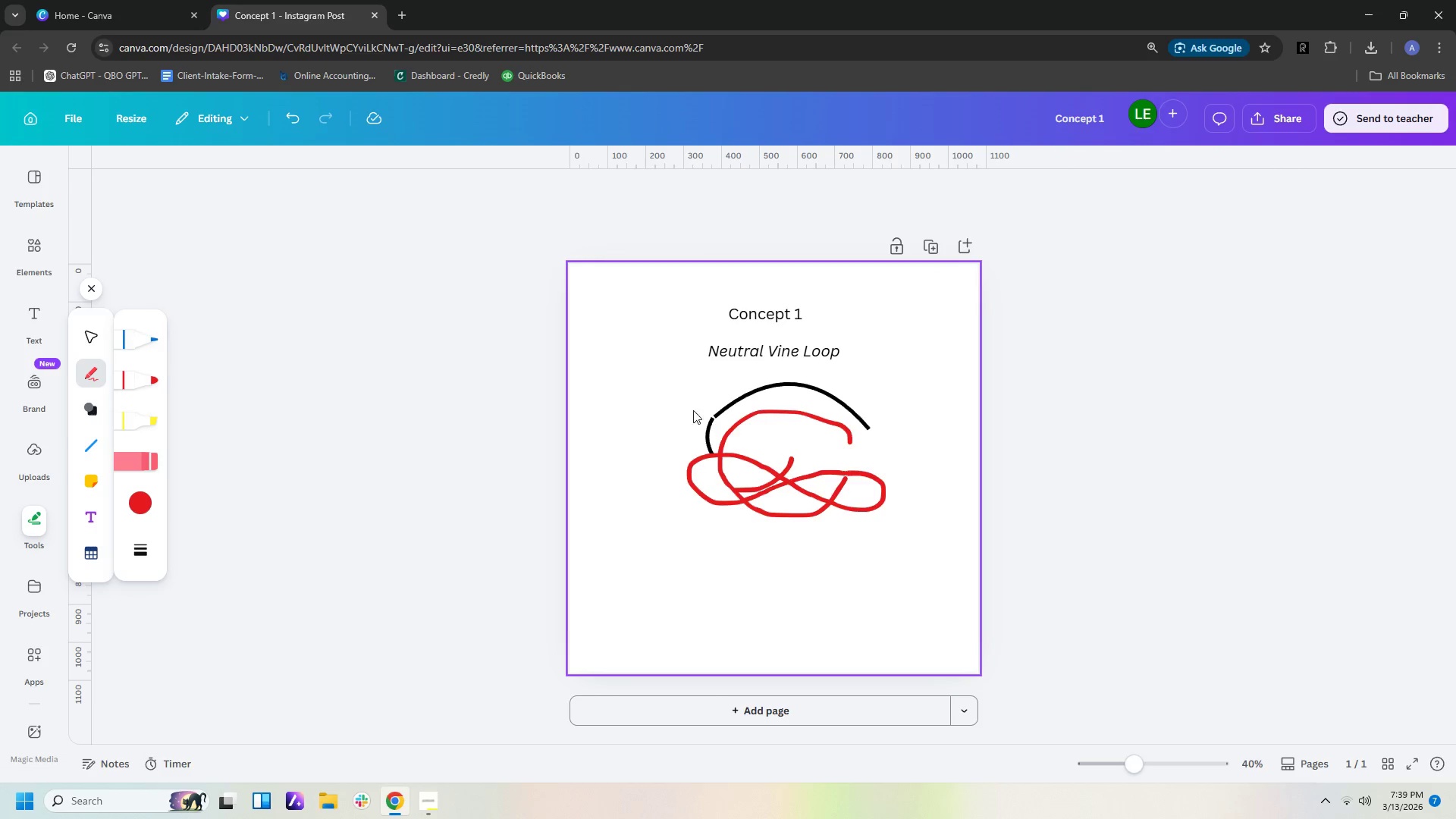 
left_click([785, 460])
 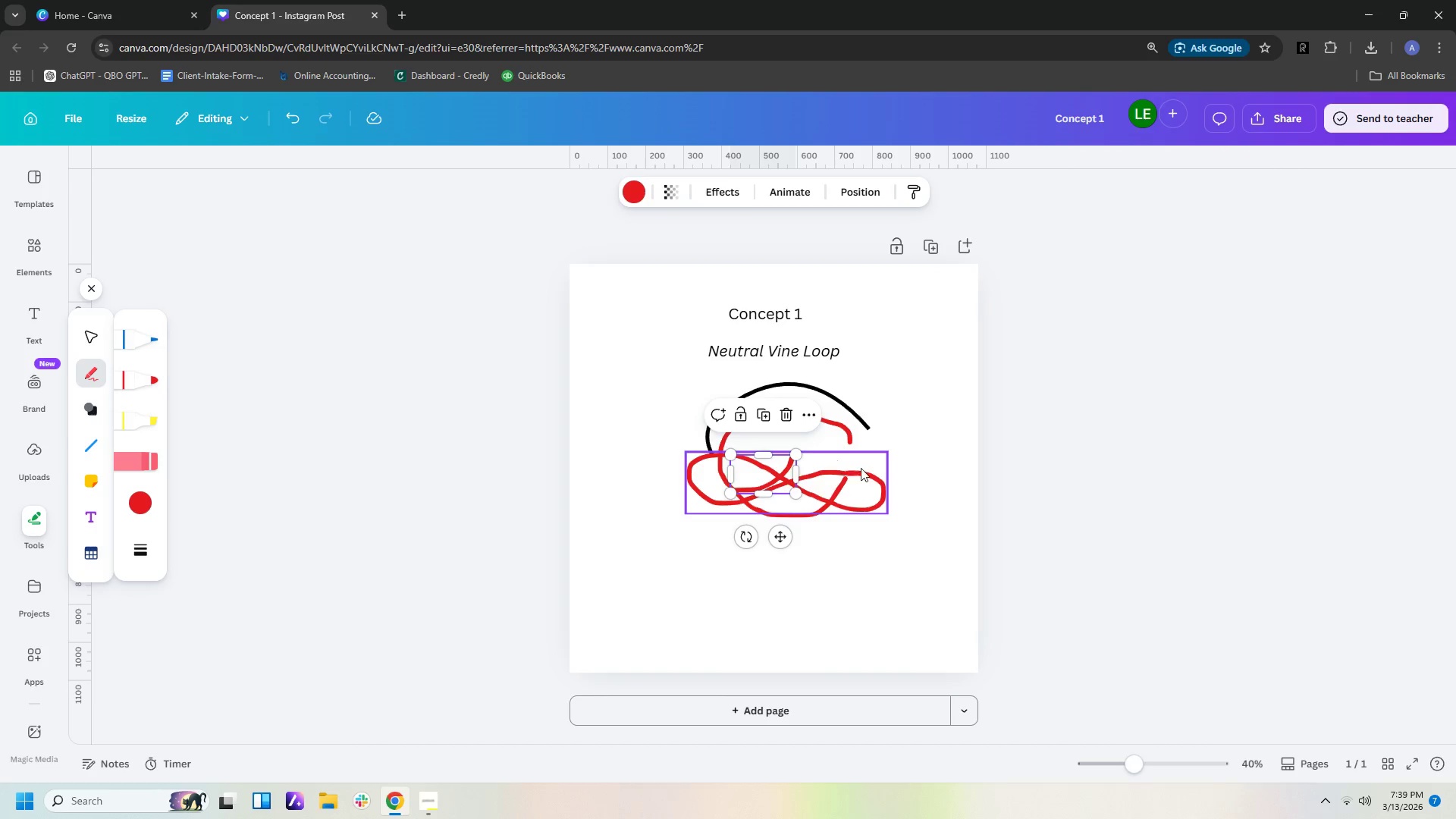 
left_click_drag(start_coordinate=[877, 468], to_coordinate=[883, 468])
 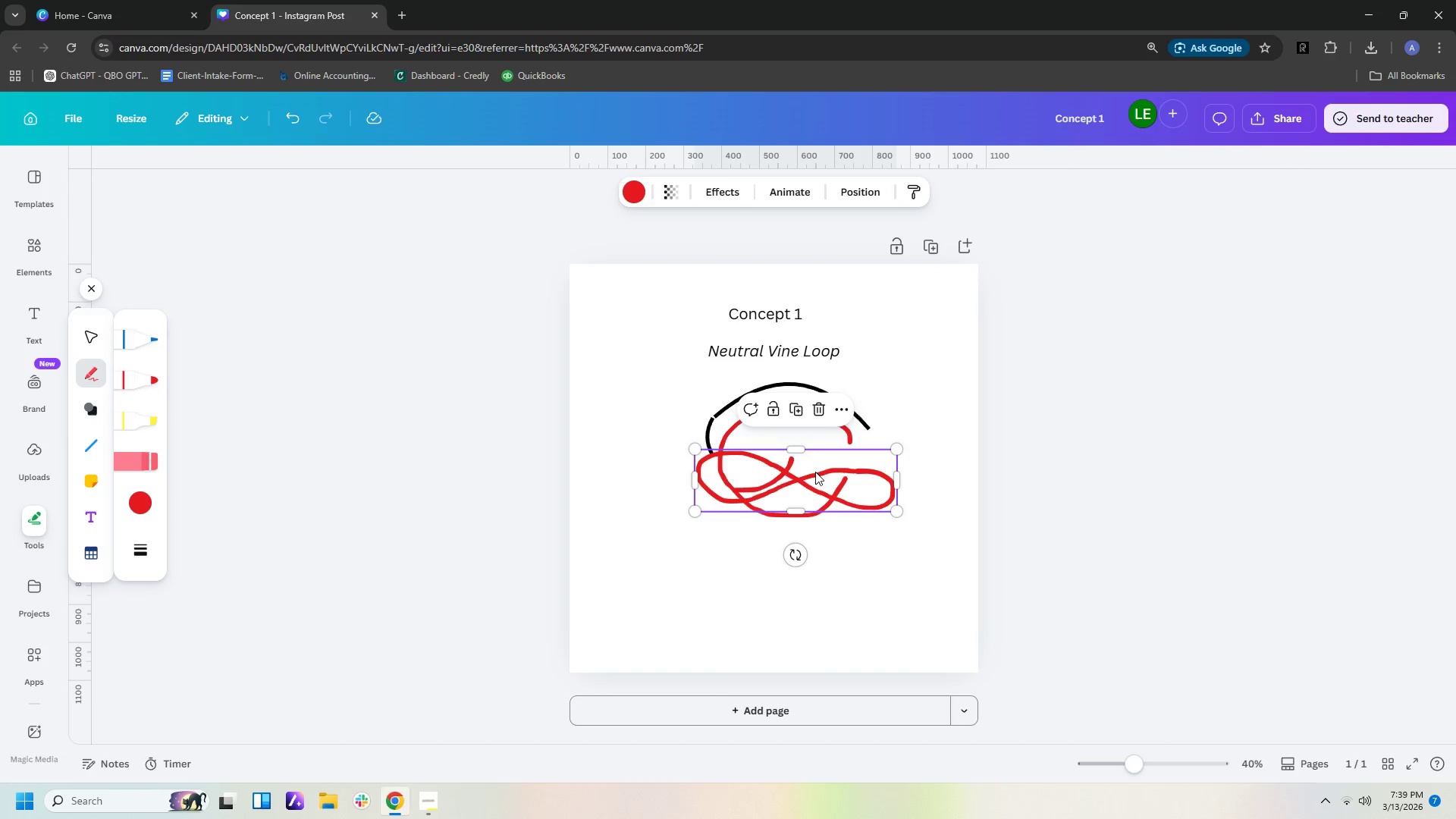 
left_click_drag(start_coordinate=[815, 472], to_coordinate=[802, 562])
 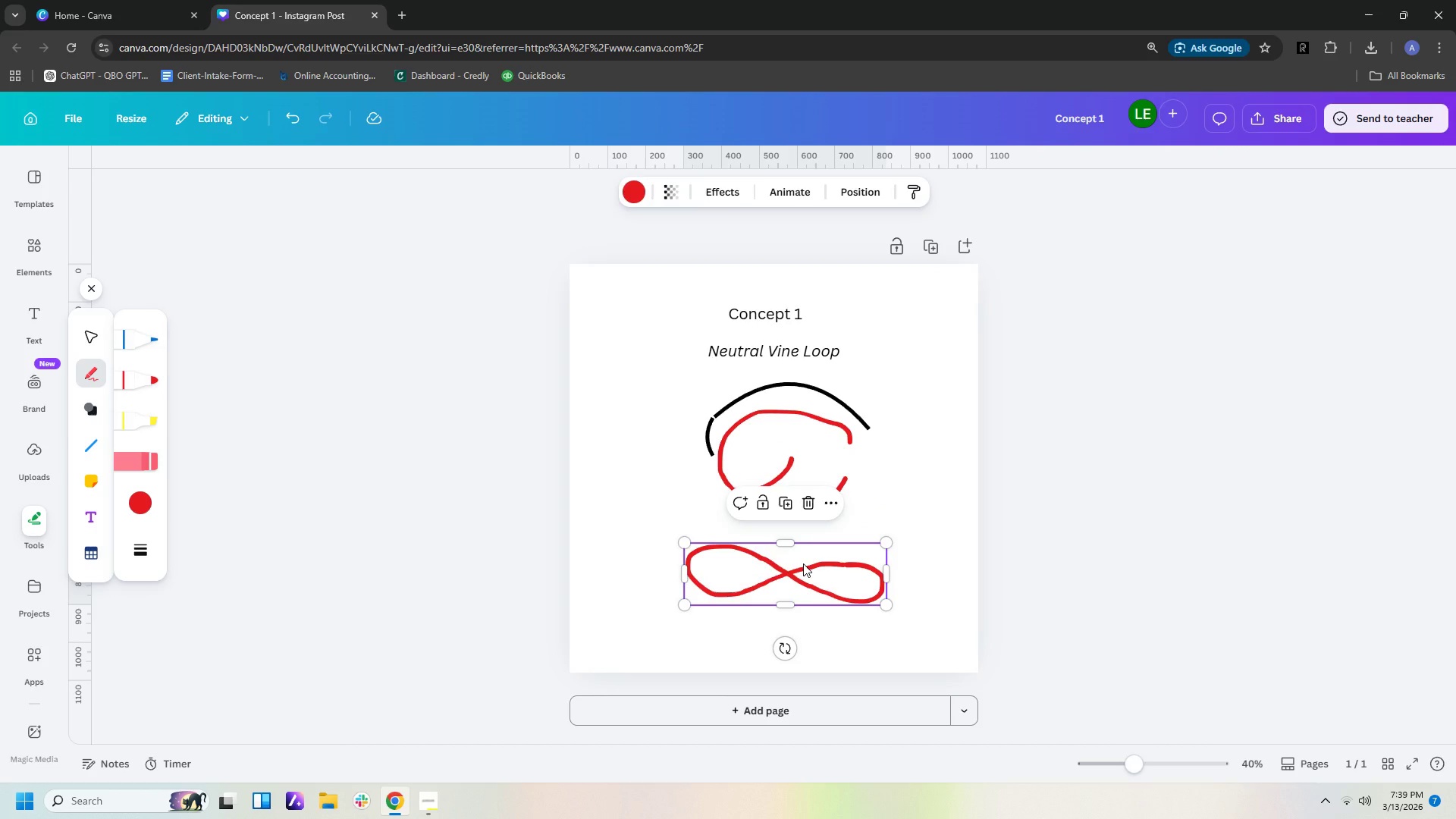 
key(Delete)
 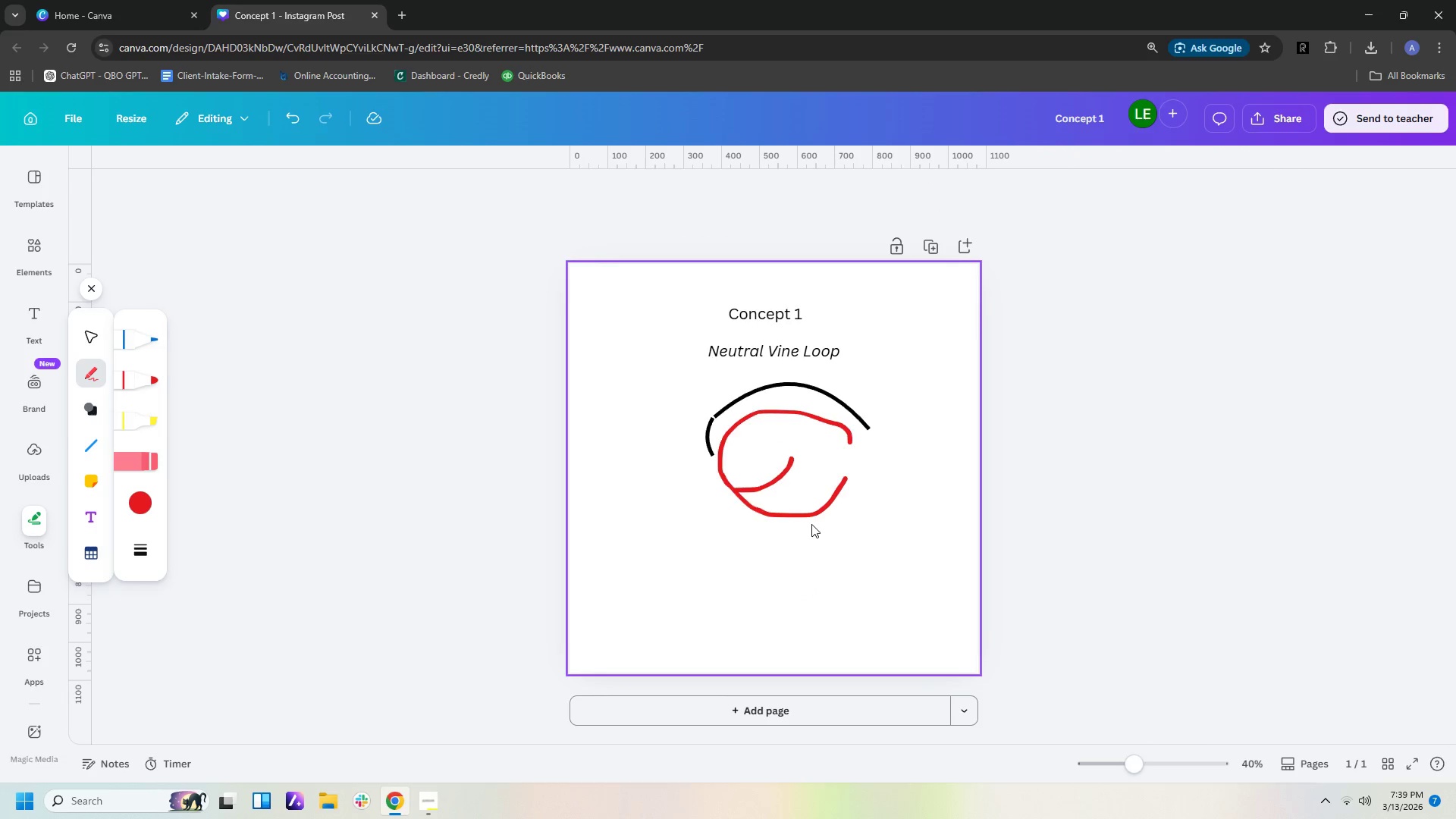 
left_click([802, 506])
 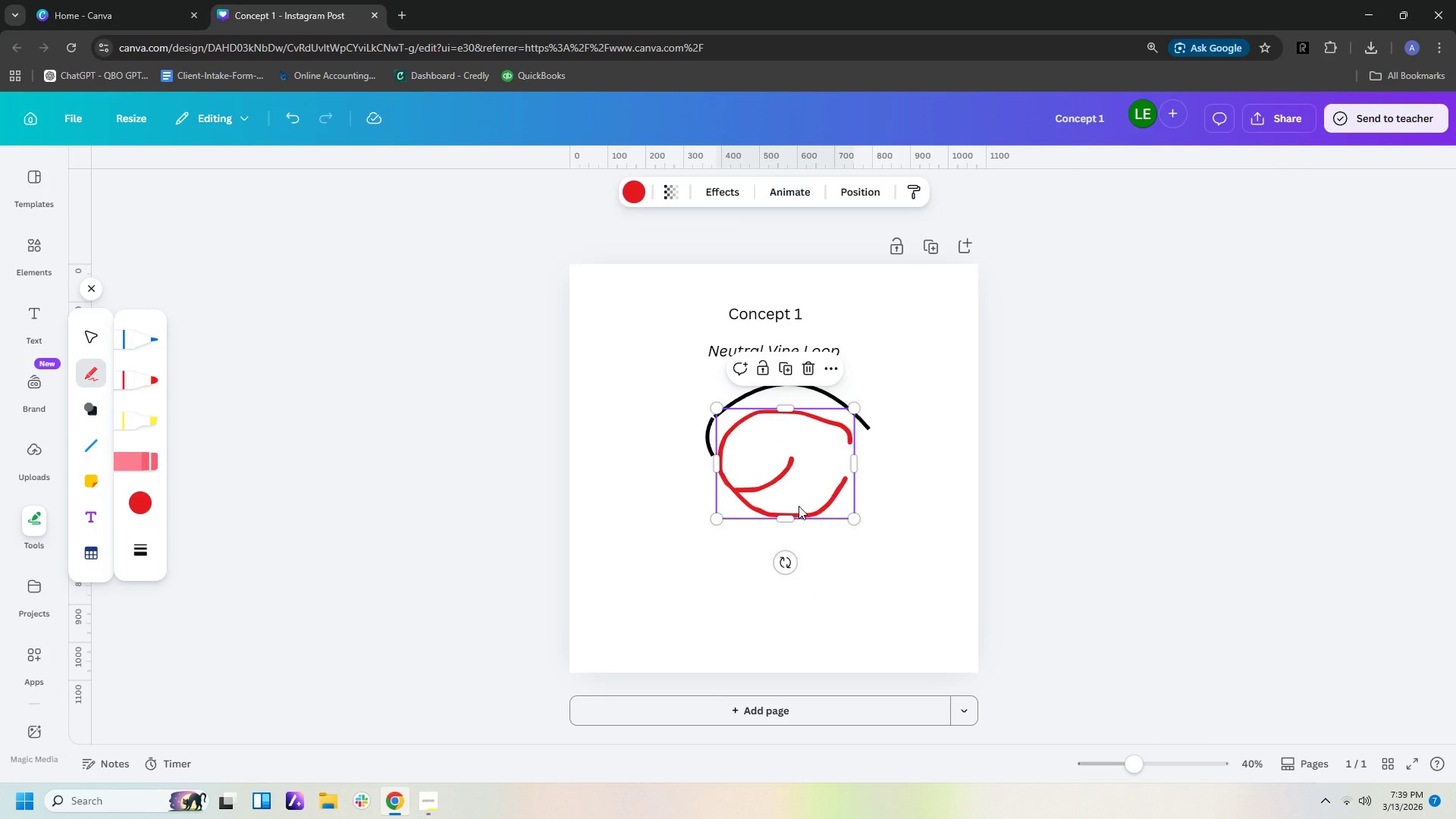 
key(Delete)
 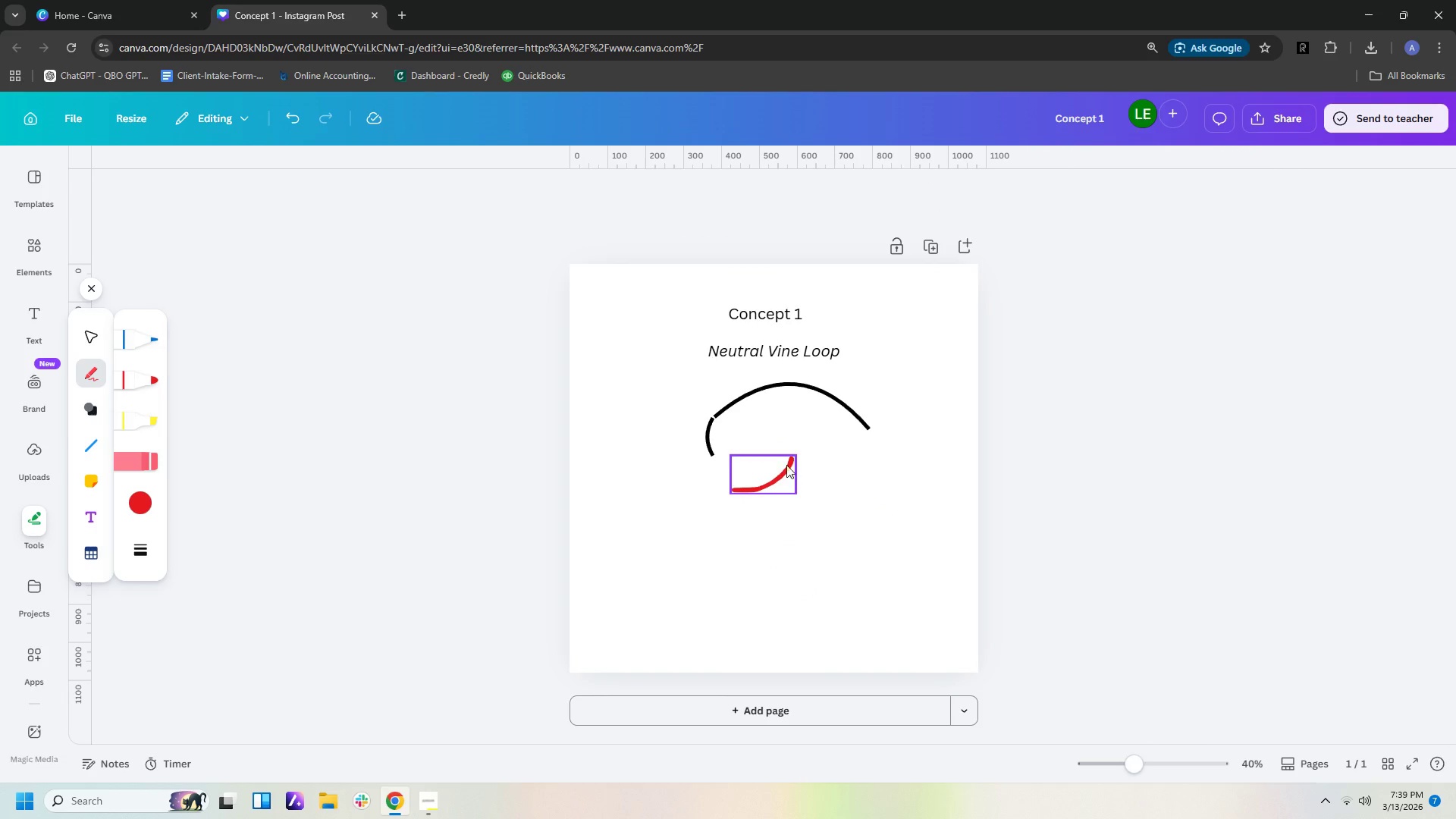 
left_click([783, 461])
 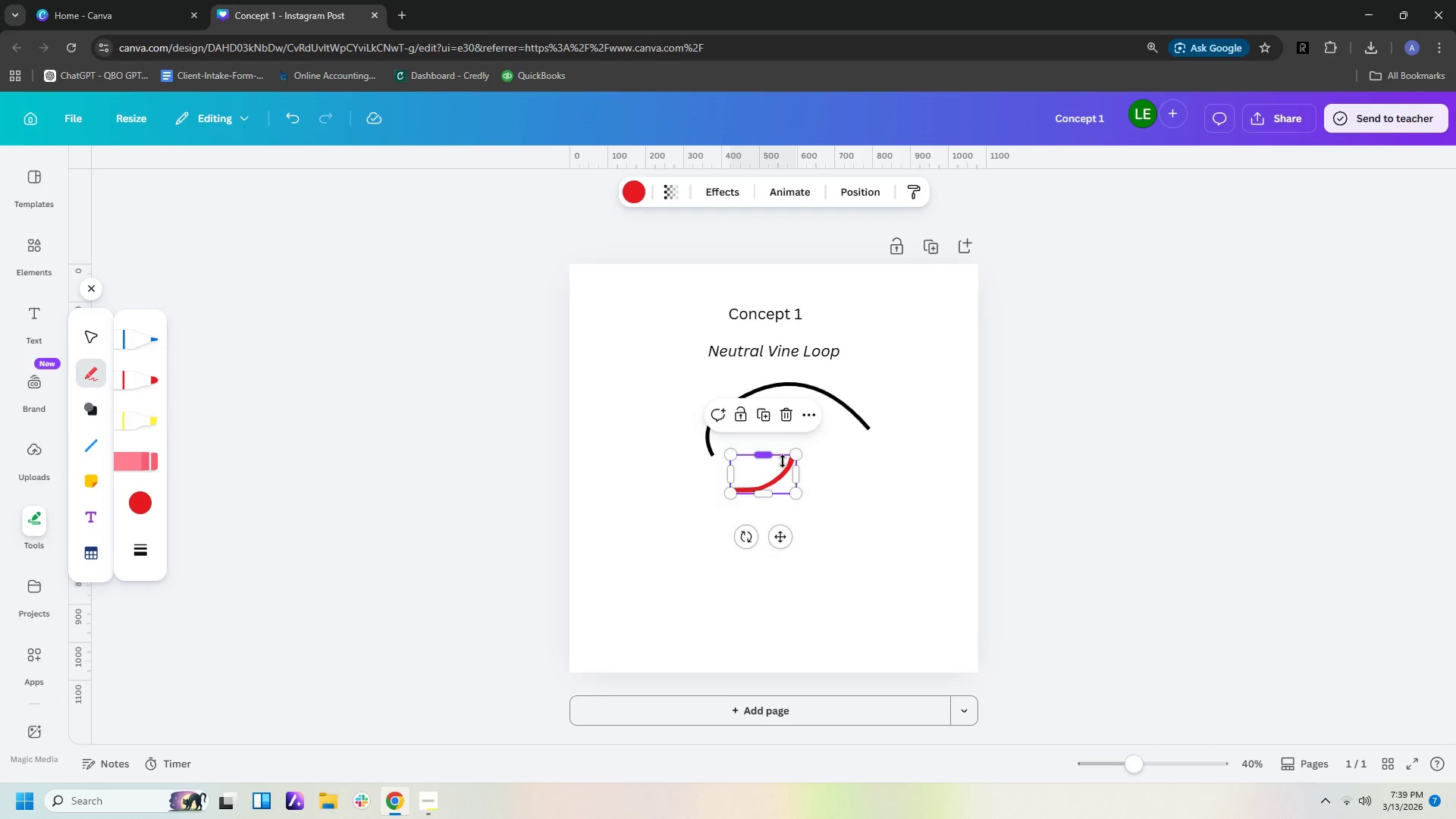 
key(Delete)
 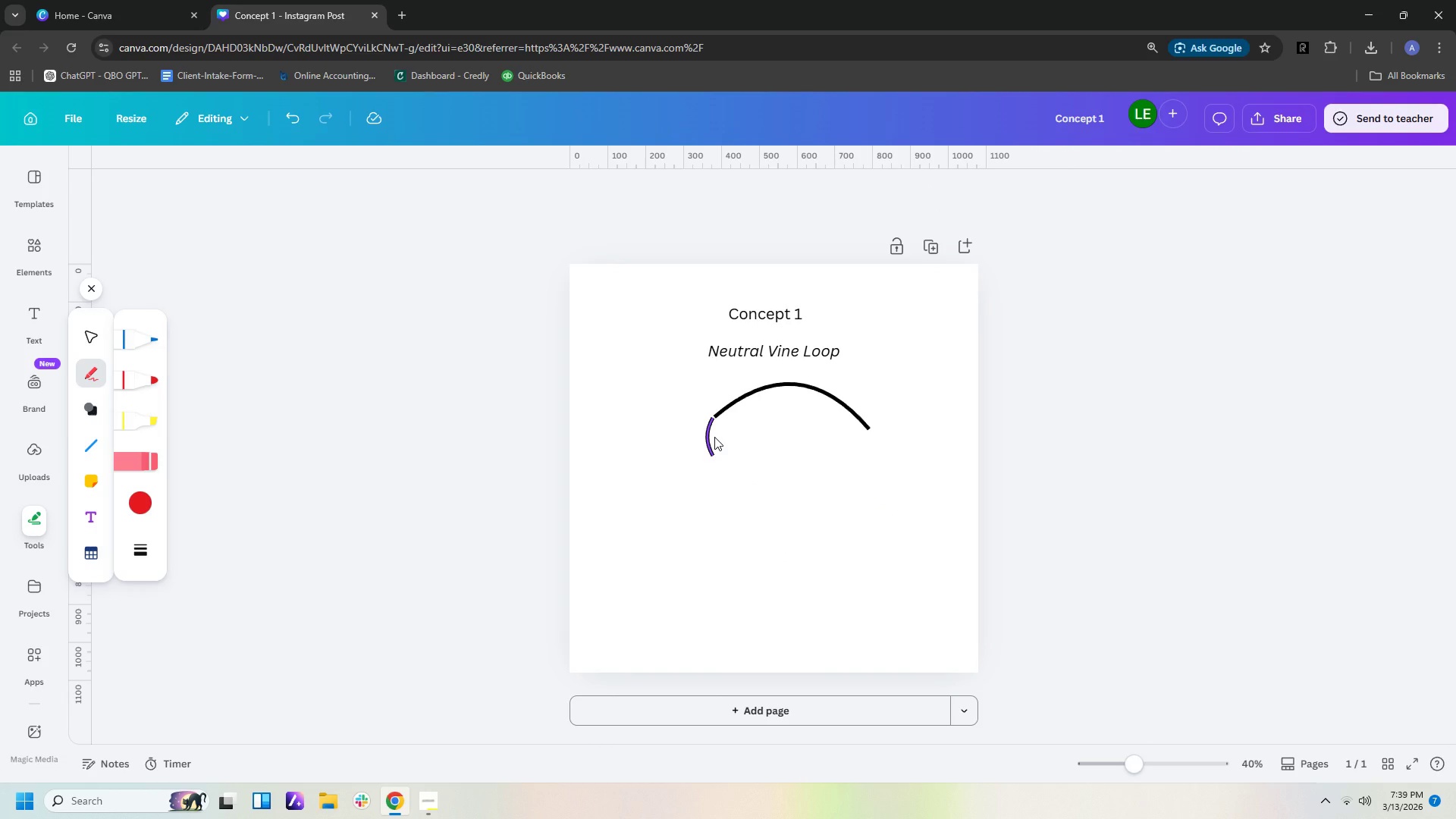 
left_click([711, 437])
 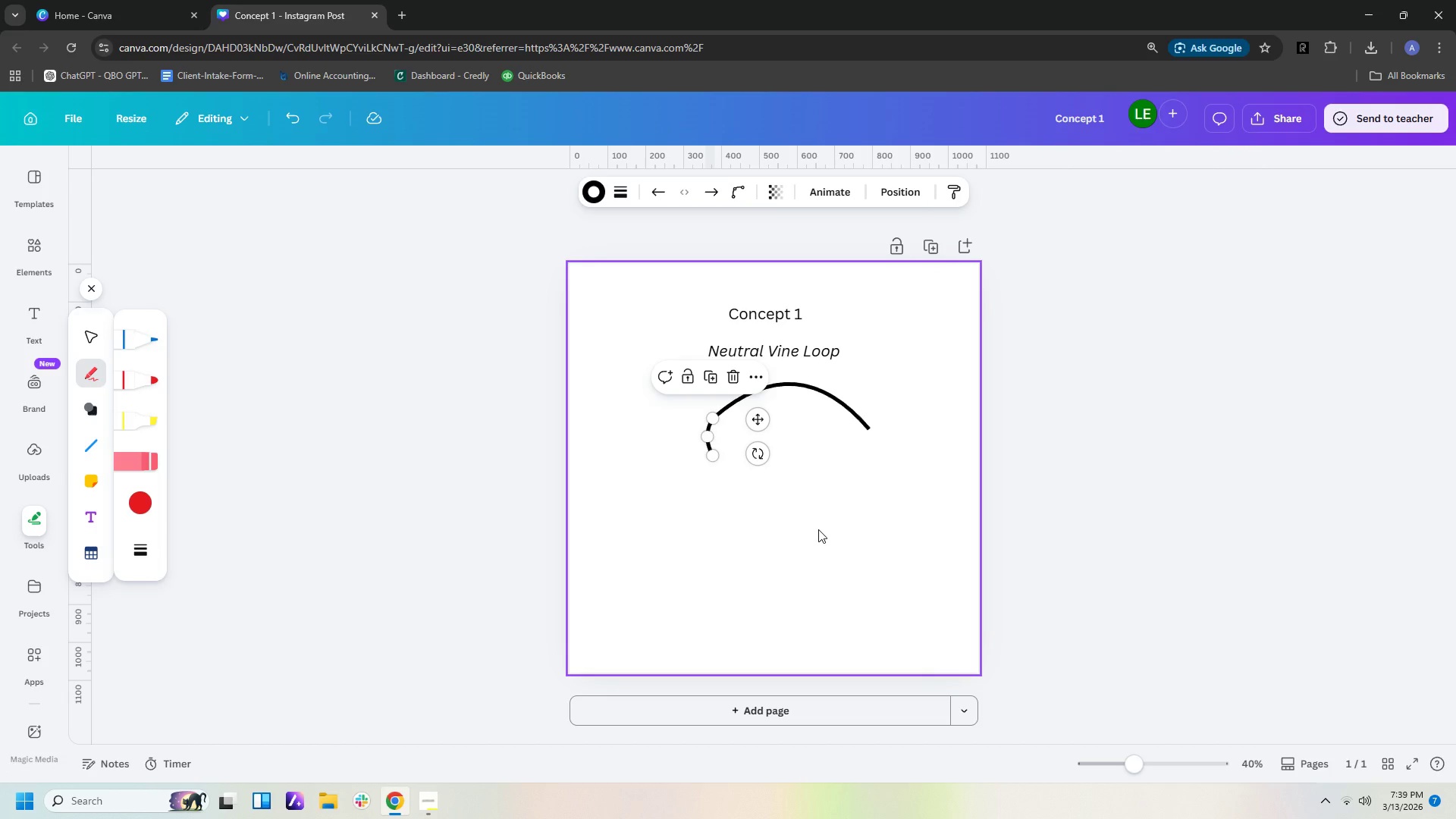 
wait(6.5)
 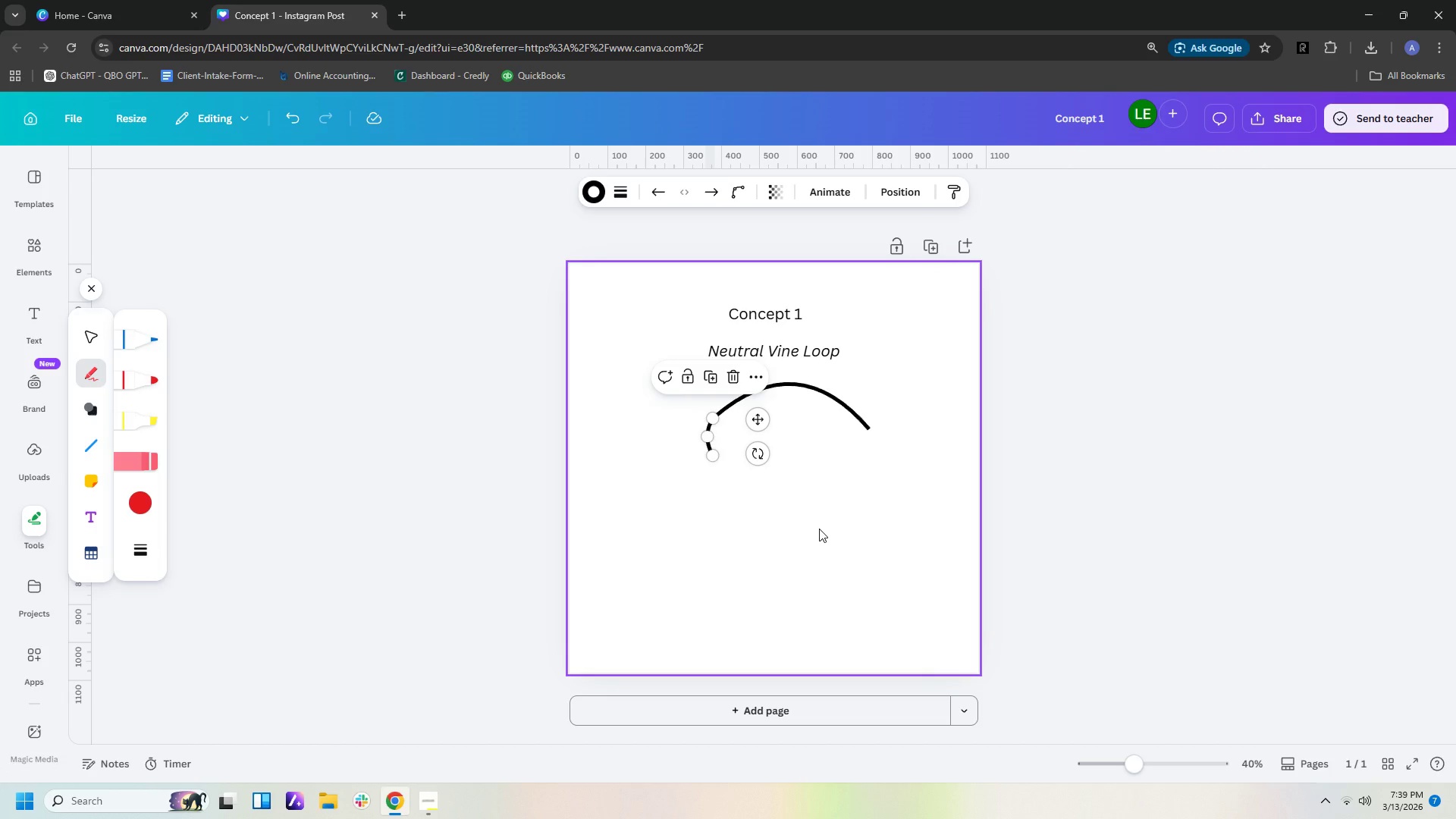 
left_click([32, 246])
 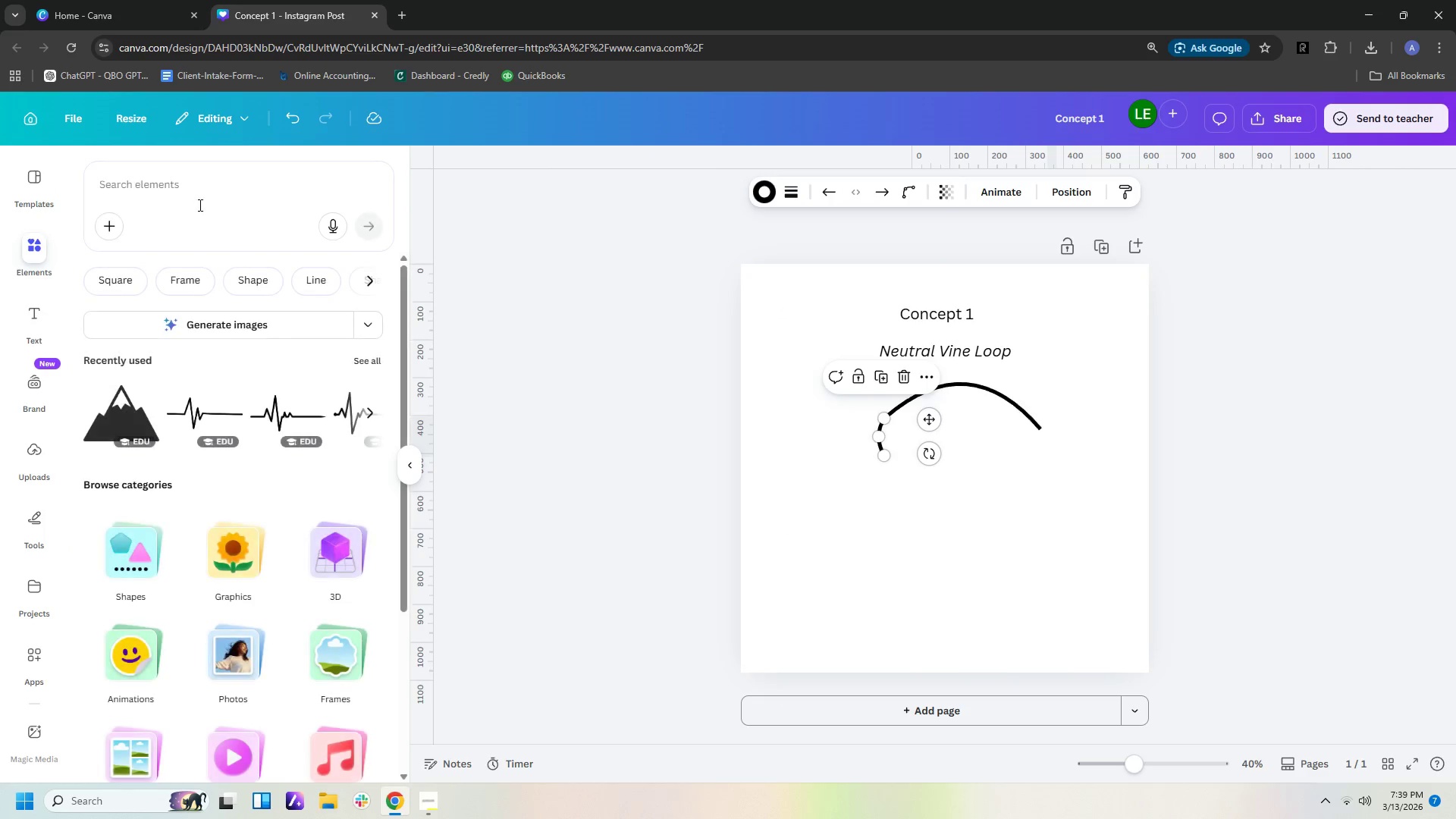 
left_click([199, 204])
 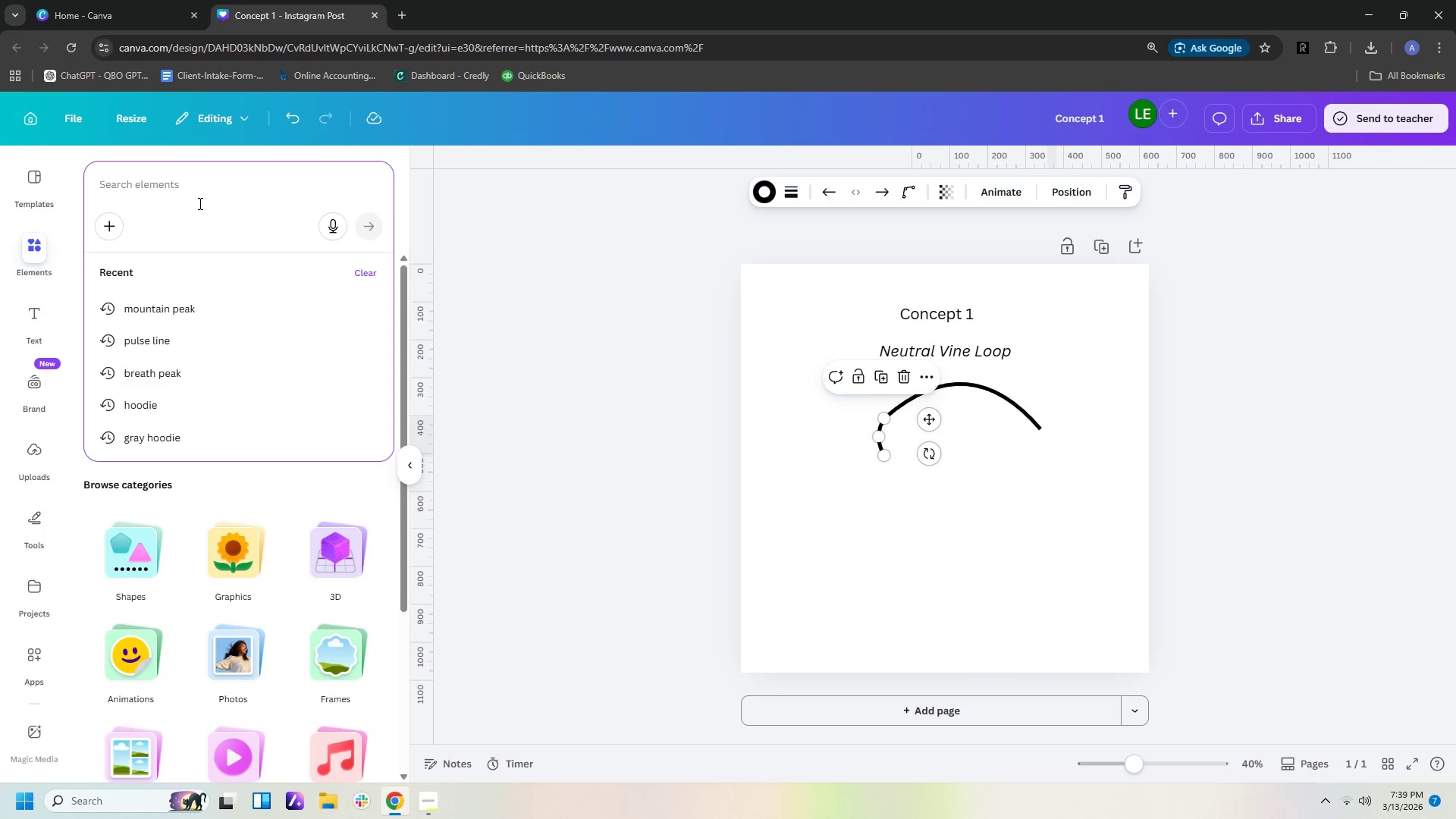 
type(infinity)
 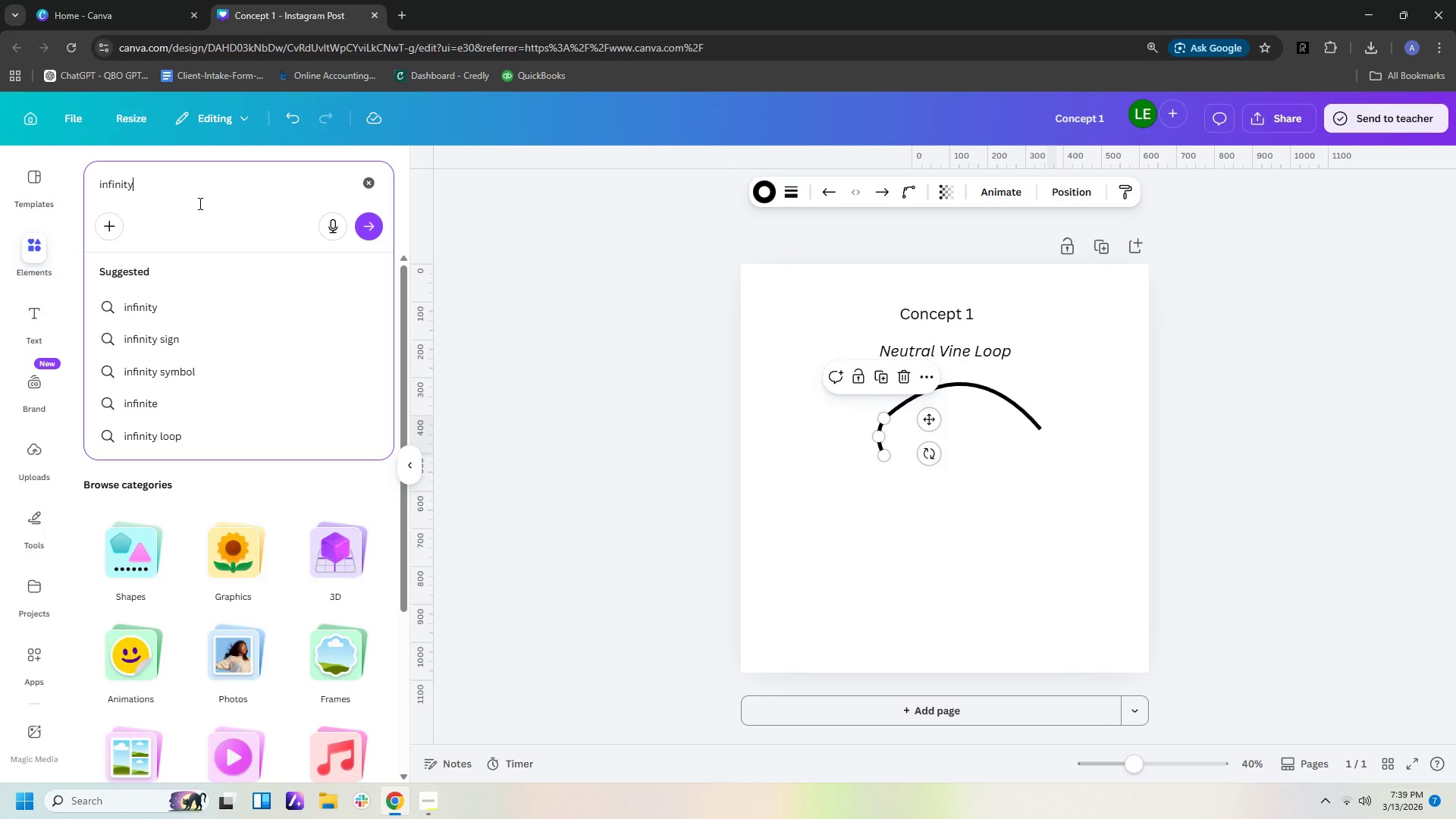 
key(Enter)
 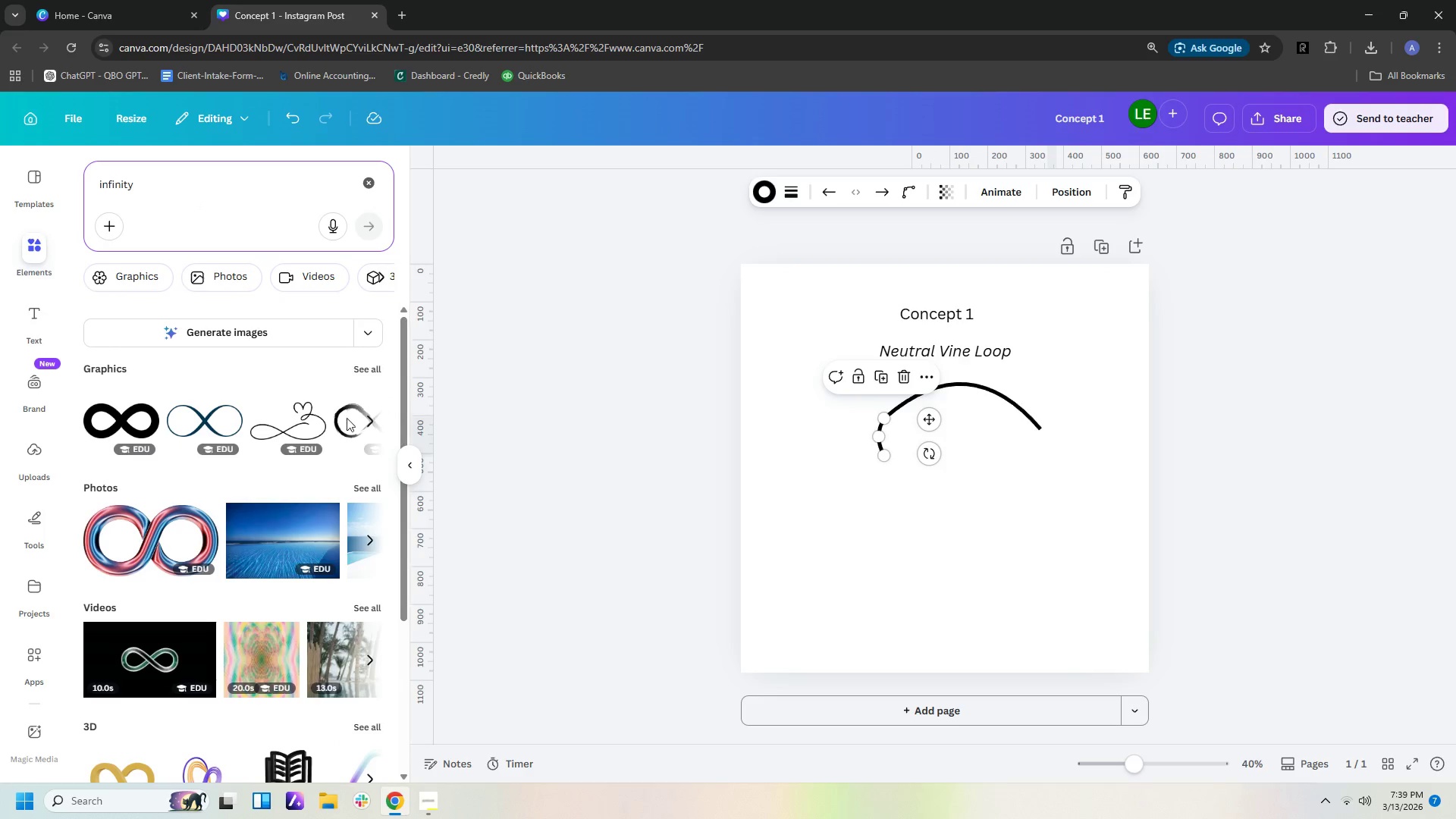 
left_click([366, 372])
 